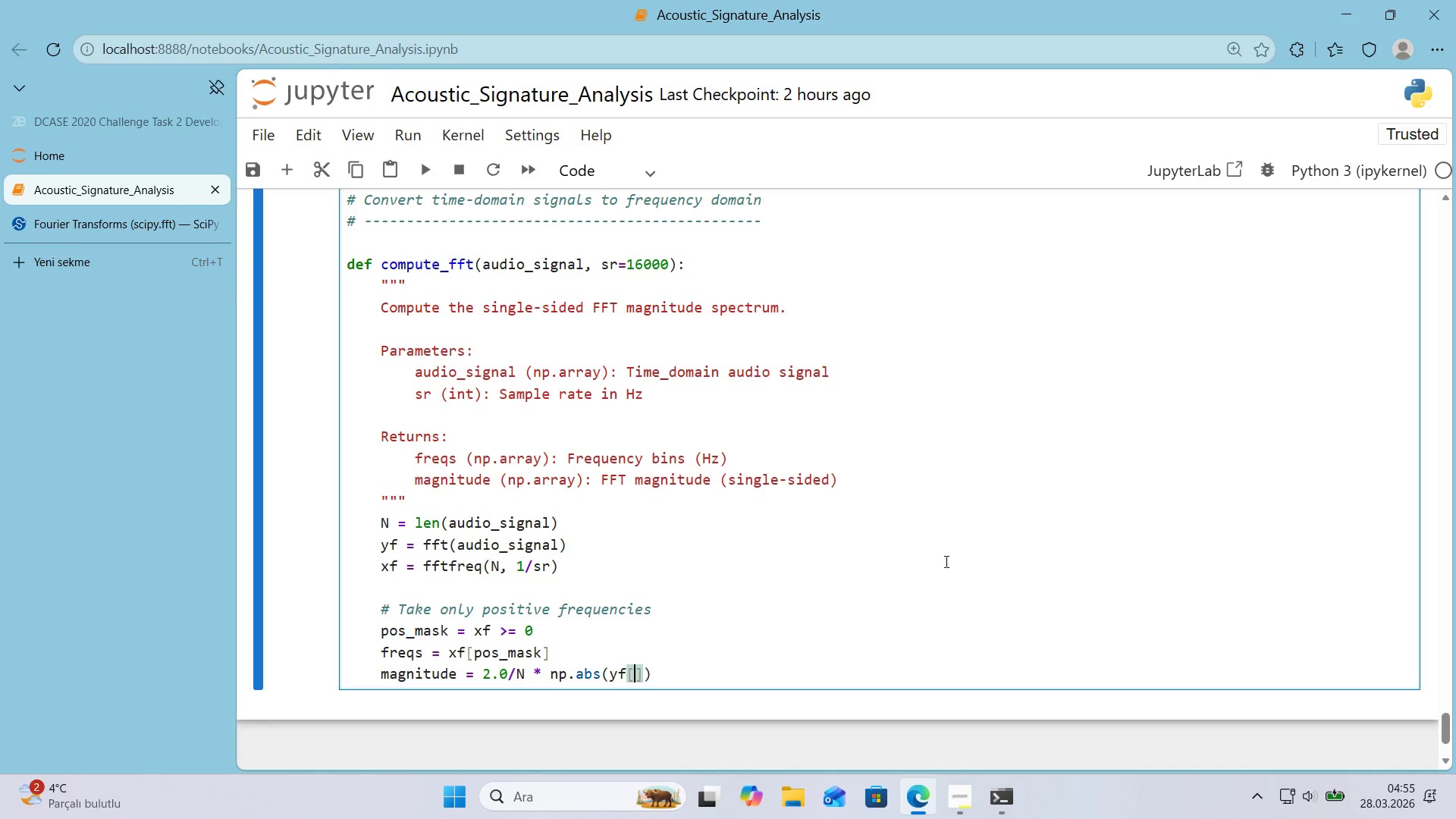 
type(pos_mask)
 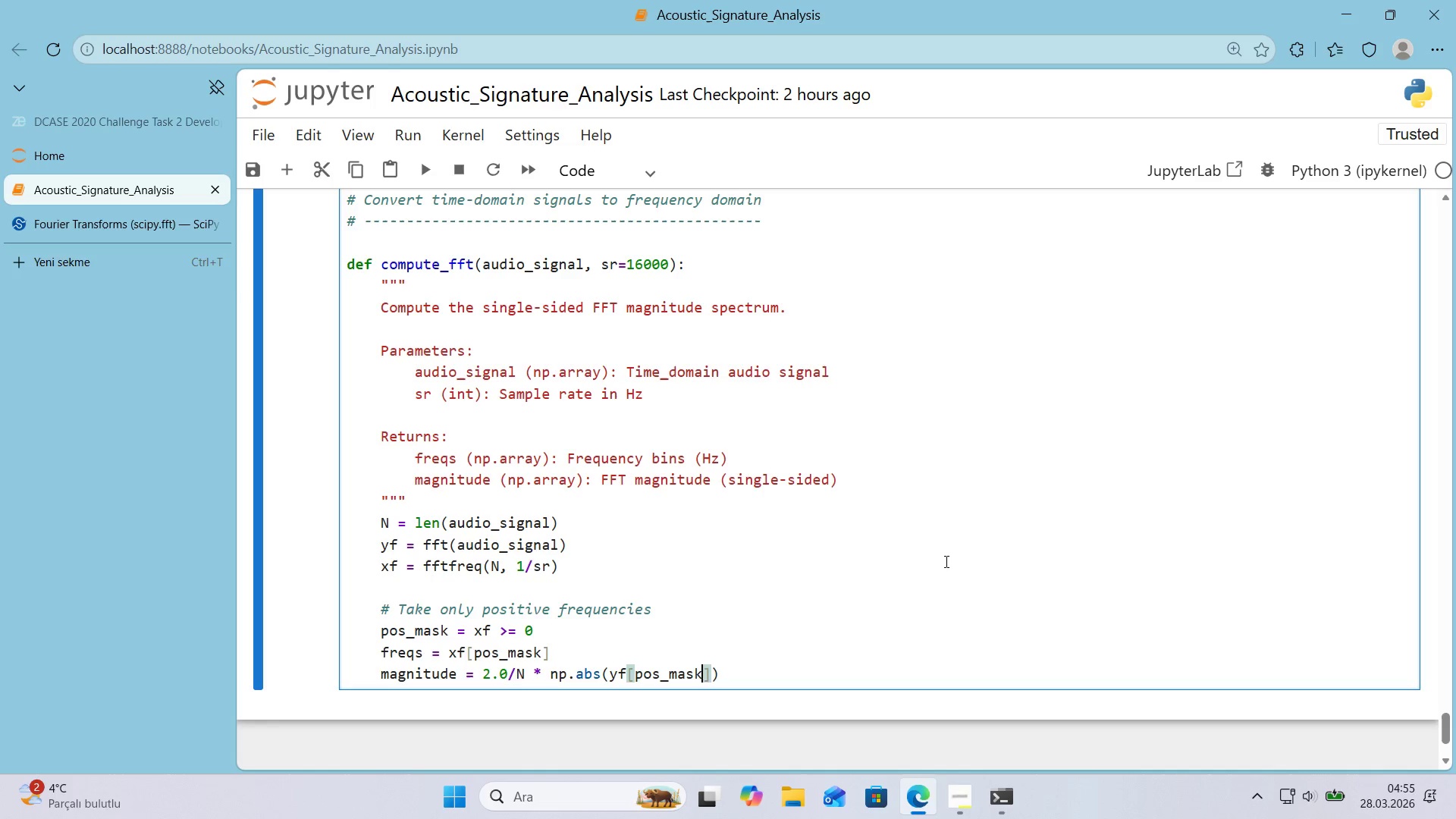 
key(ArrowRight)
 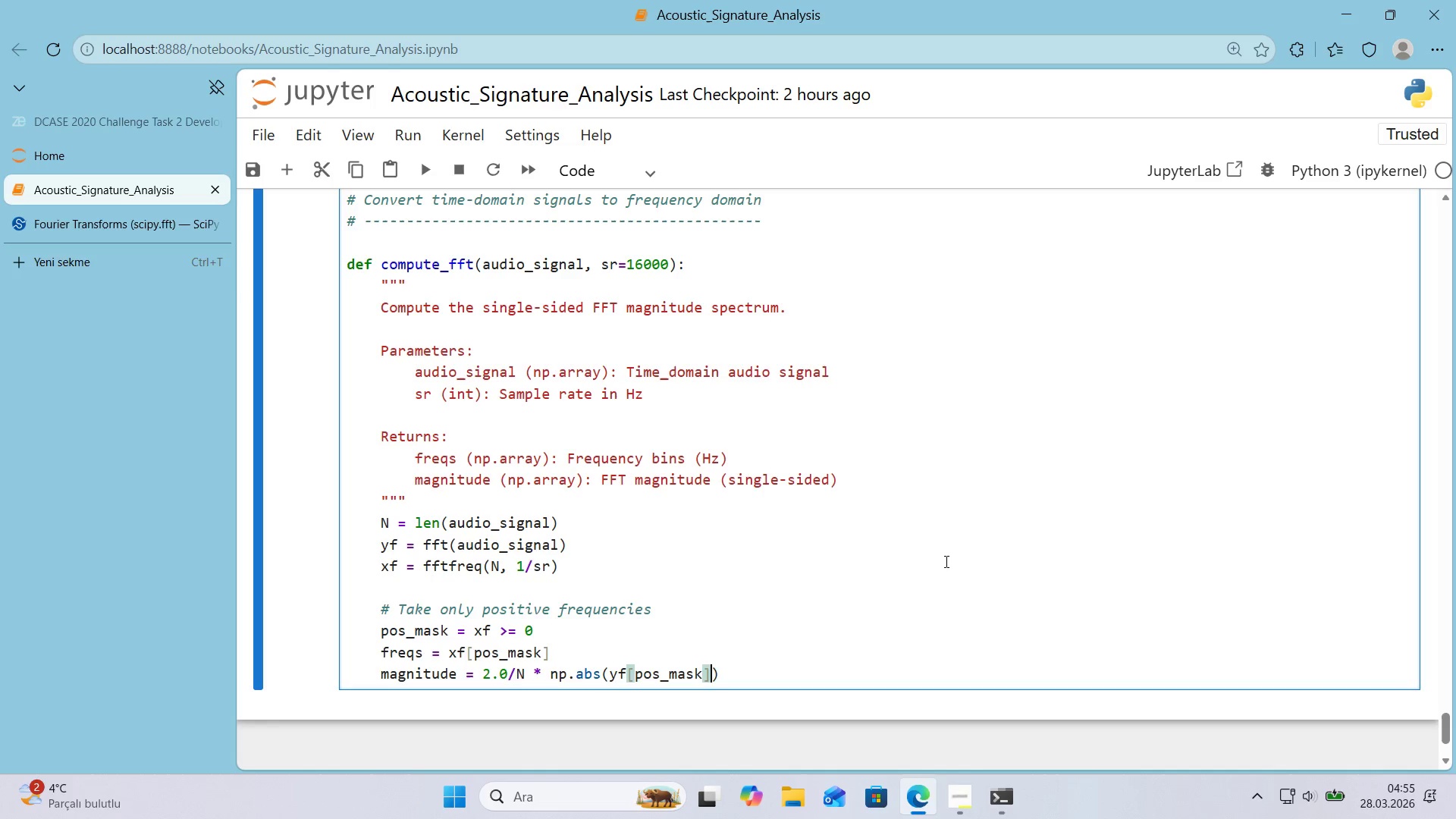 
key(ArrowRight)
 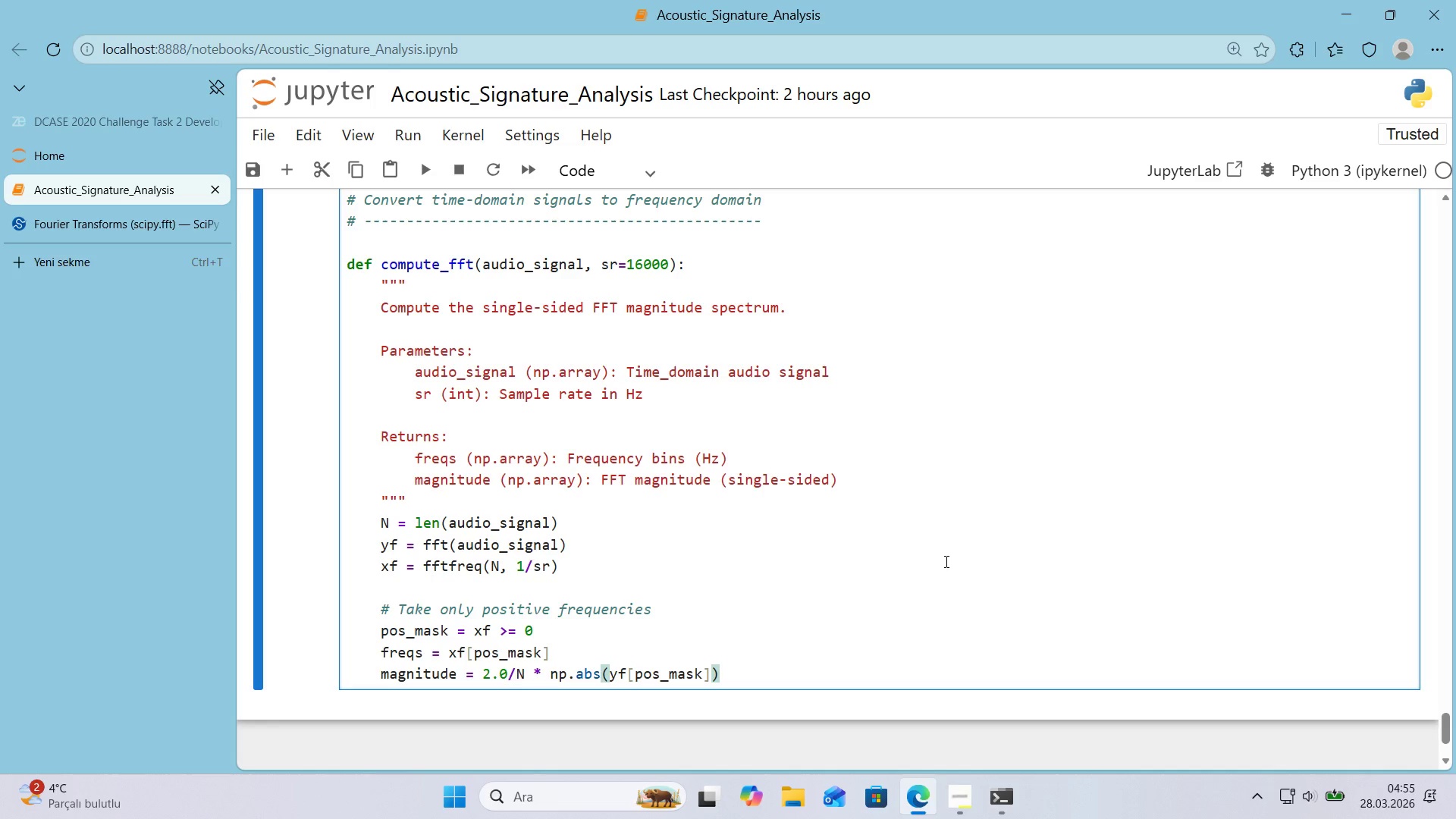 
key(Enter)
 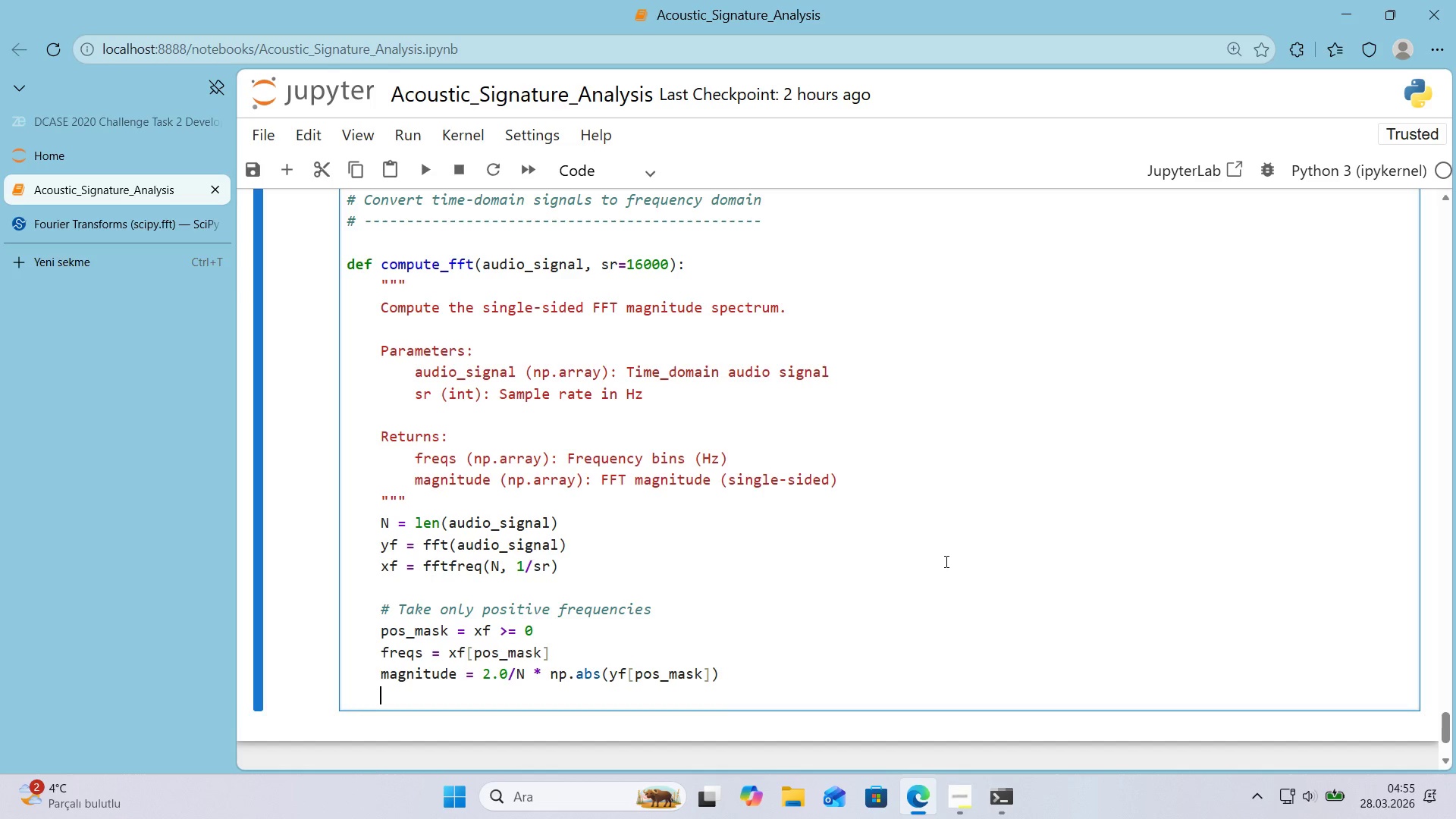 
key(Enter)
 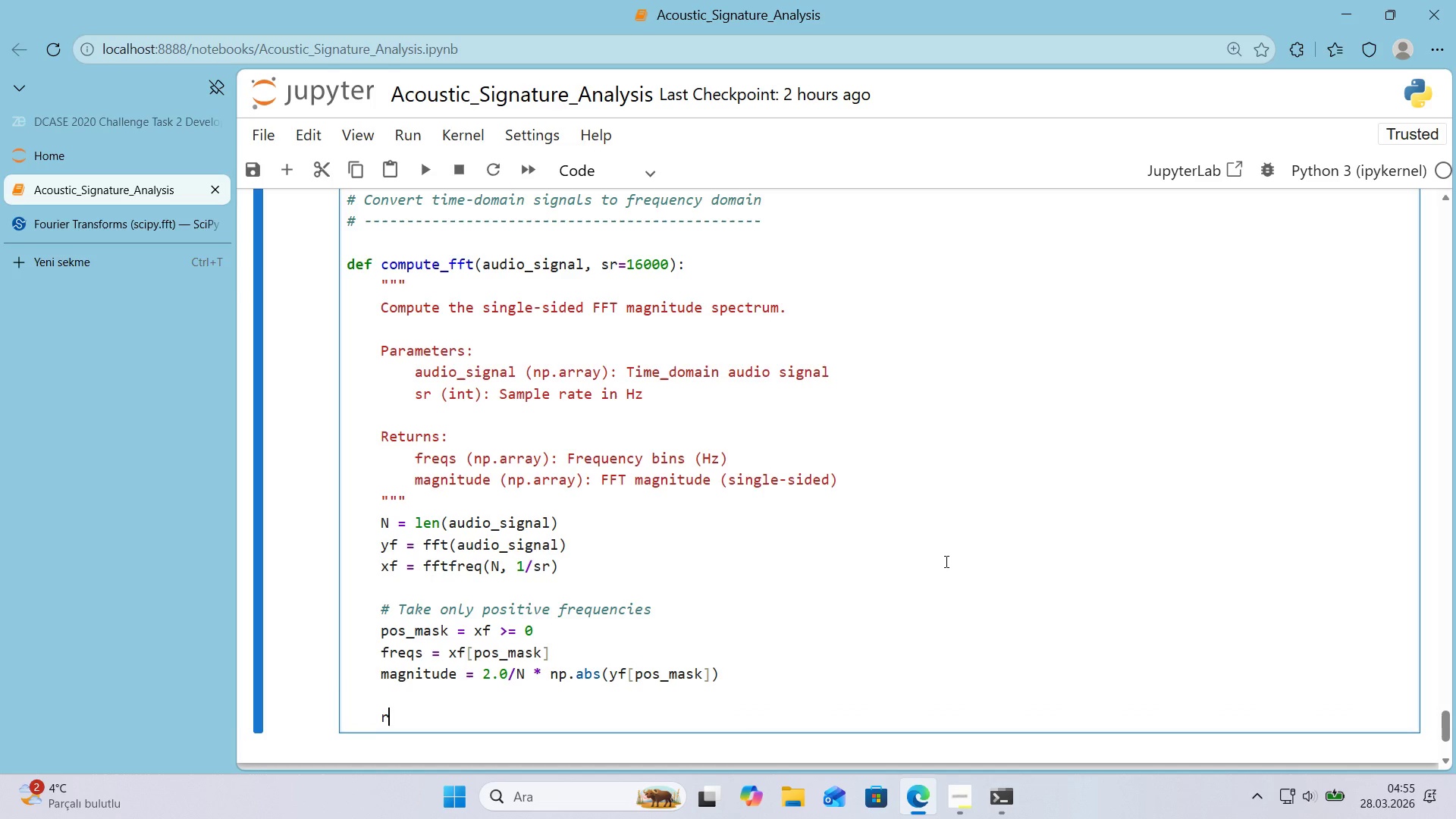 
type(return freqs, magn'tude)
 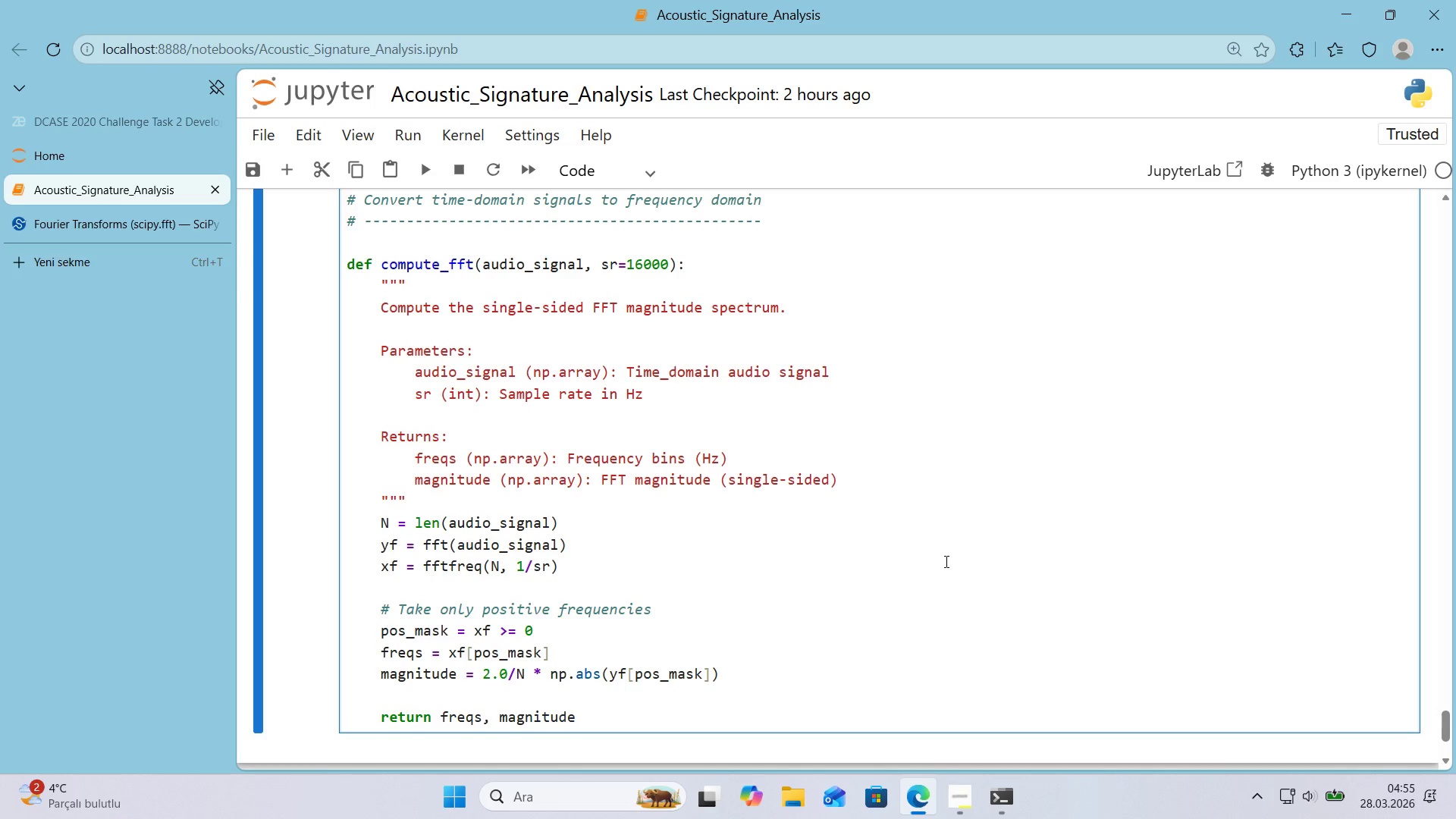 
key(Enter)
 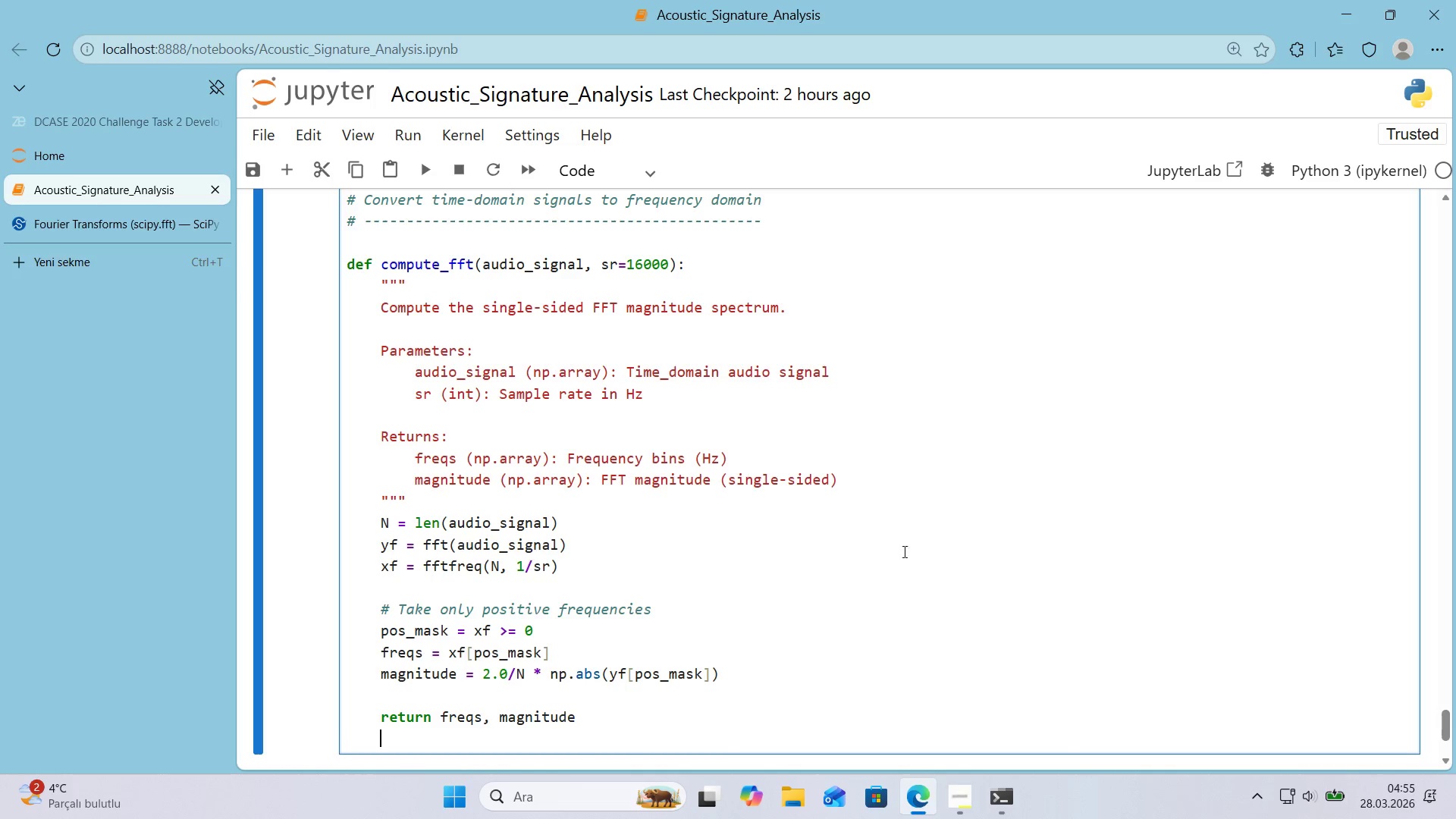 
scroll: coordinate [846, 532], scroll_direction: down, amount: 2.0
 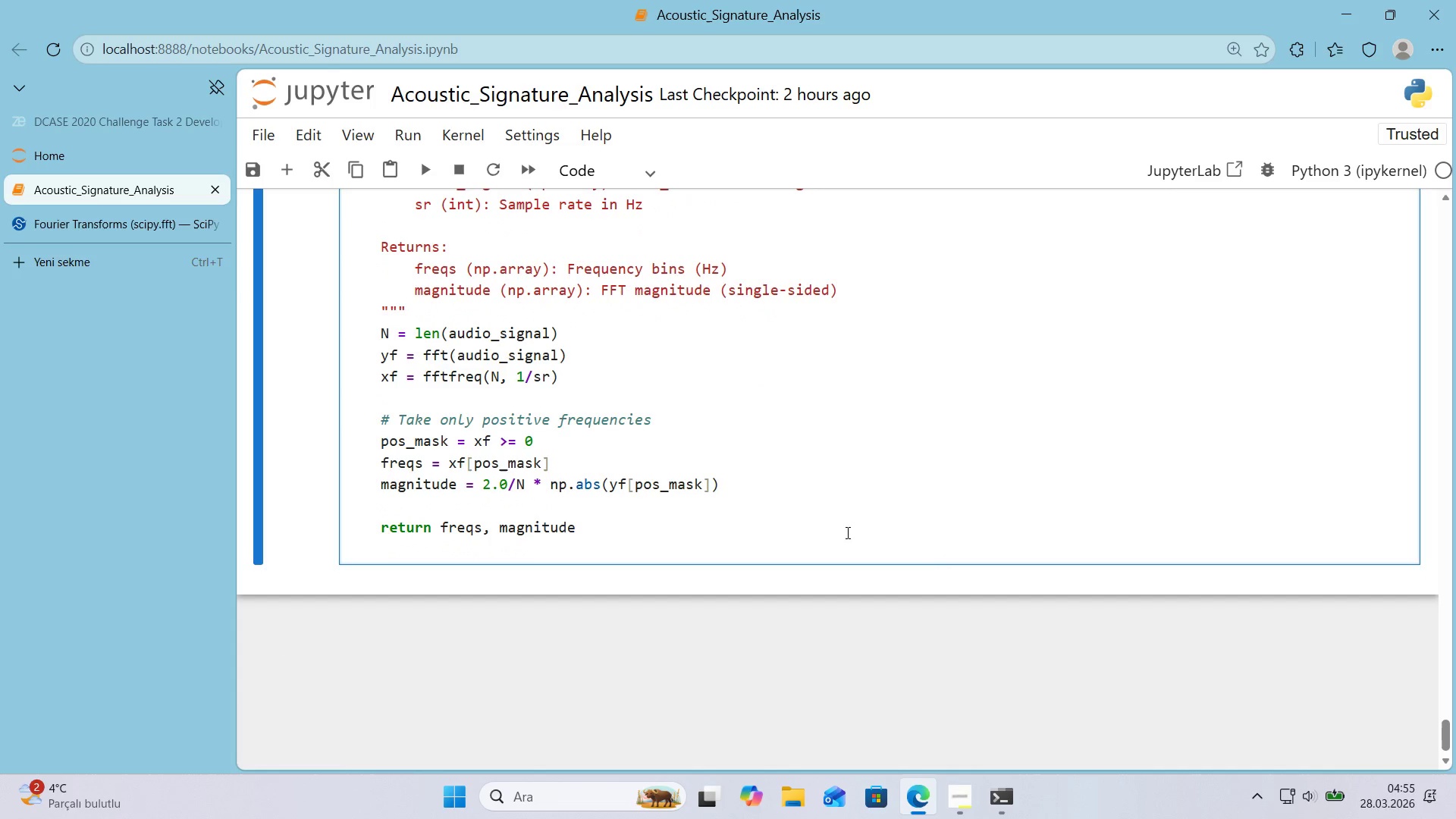 
key(Enter)
 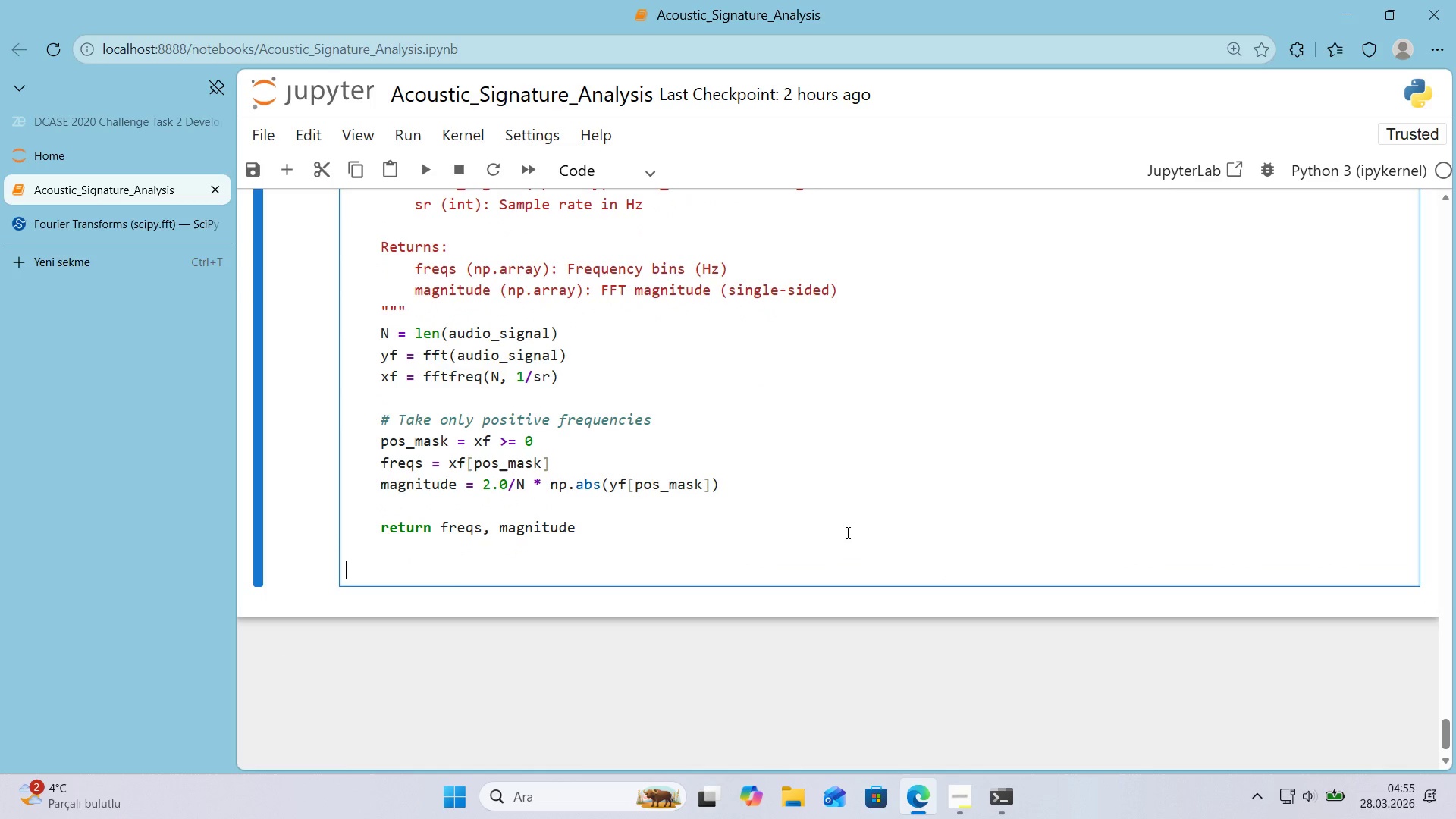 
key(Backspace)
 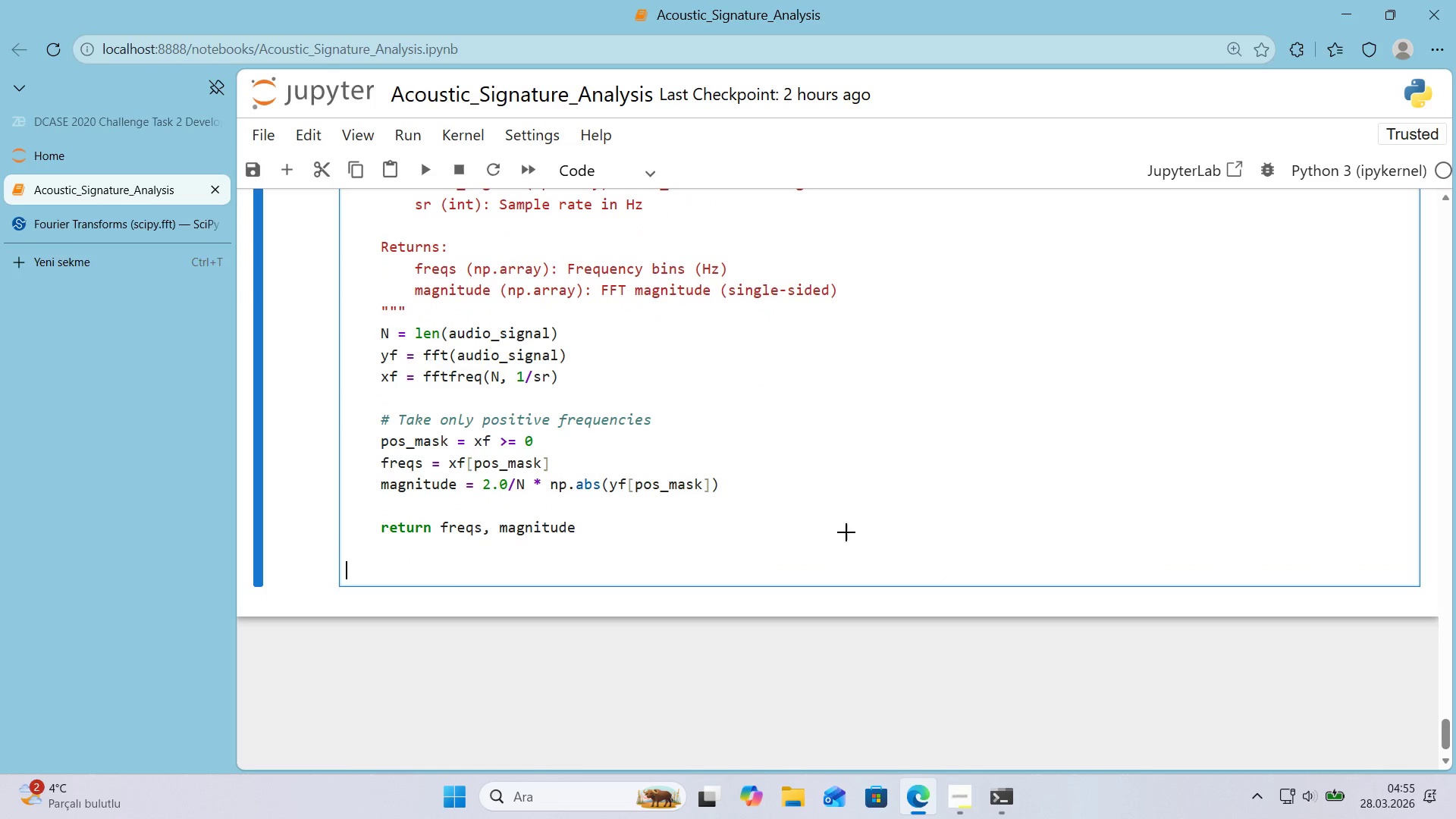 
key(Alt+Control+AltRight)
 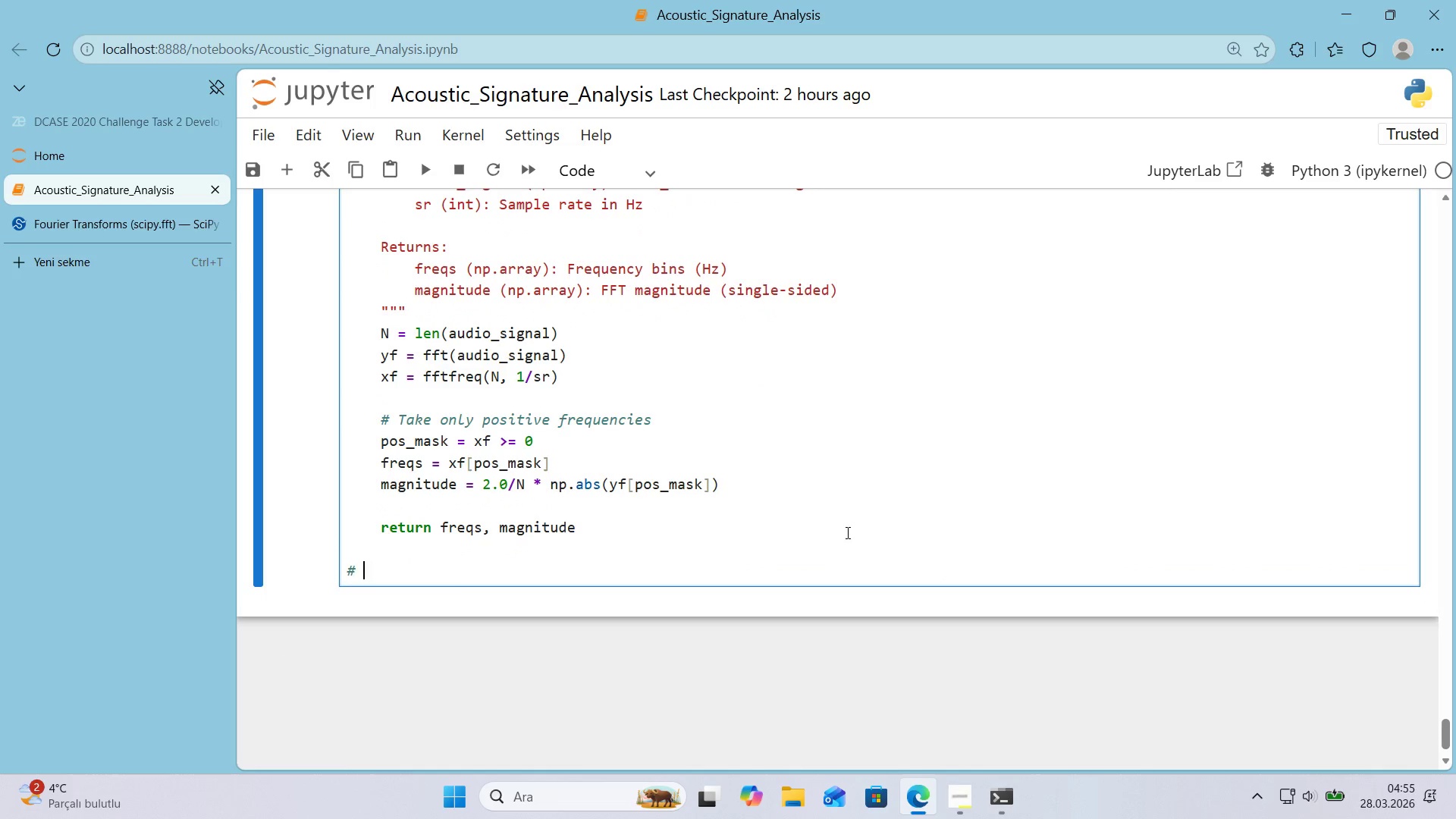 
key(Control+ControlLeft)
 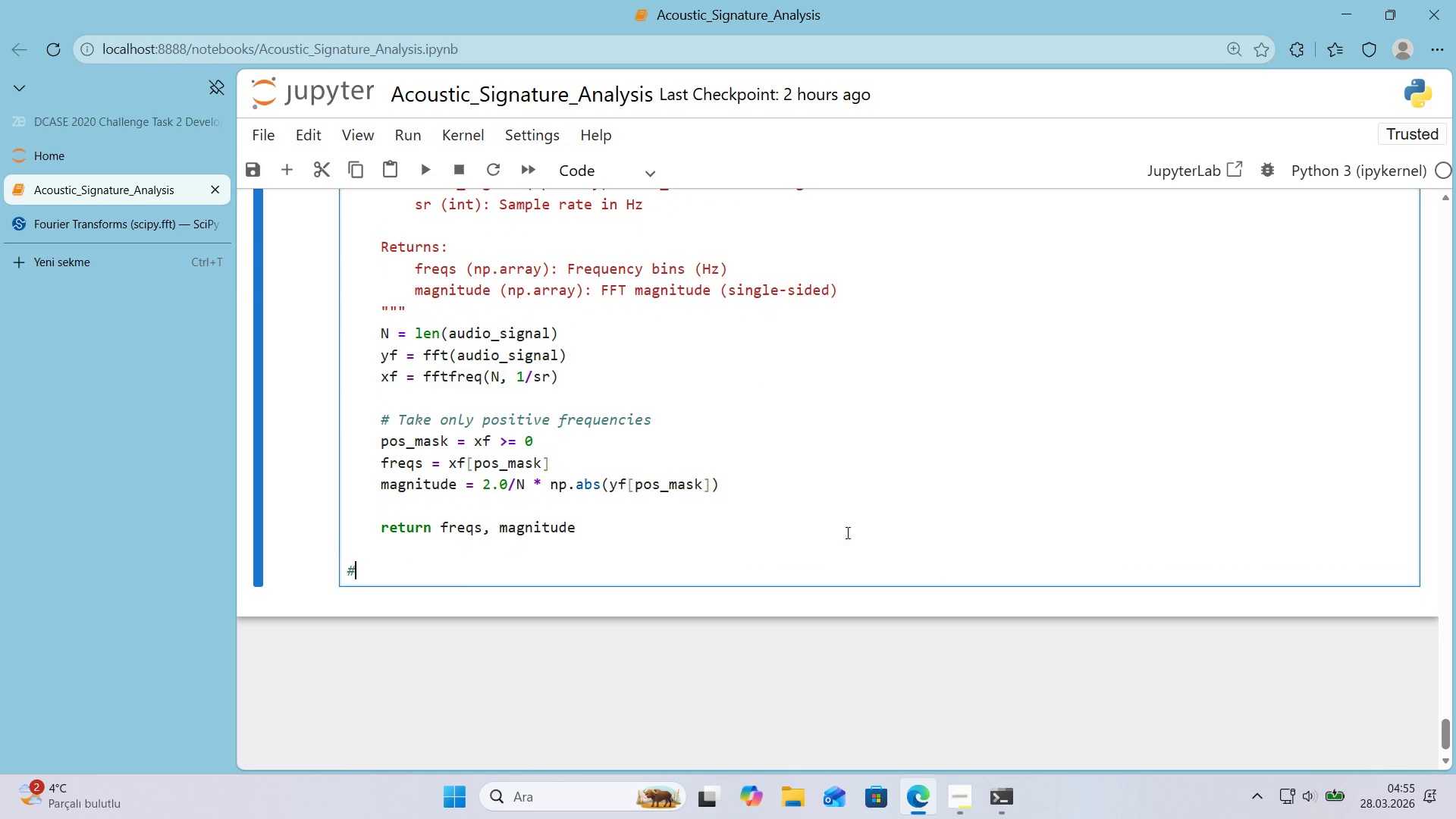 
key(Alt+Control+3)
 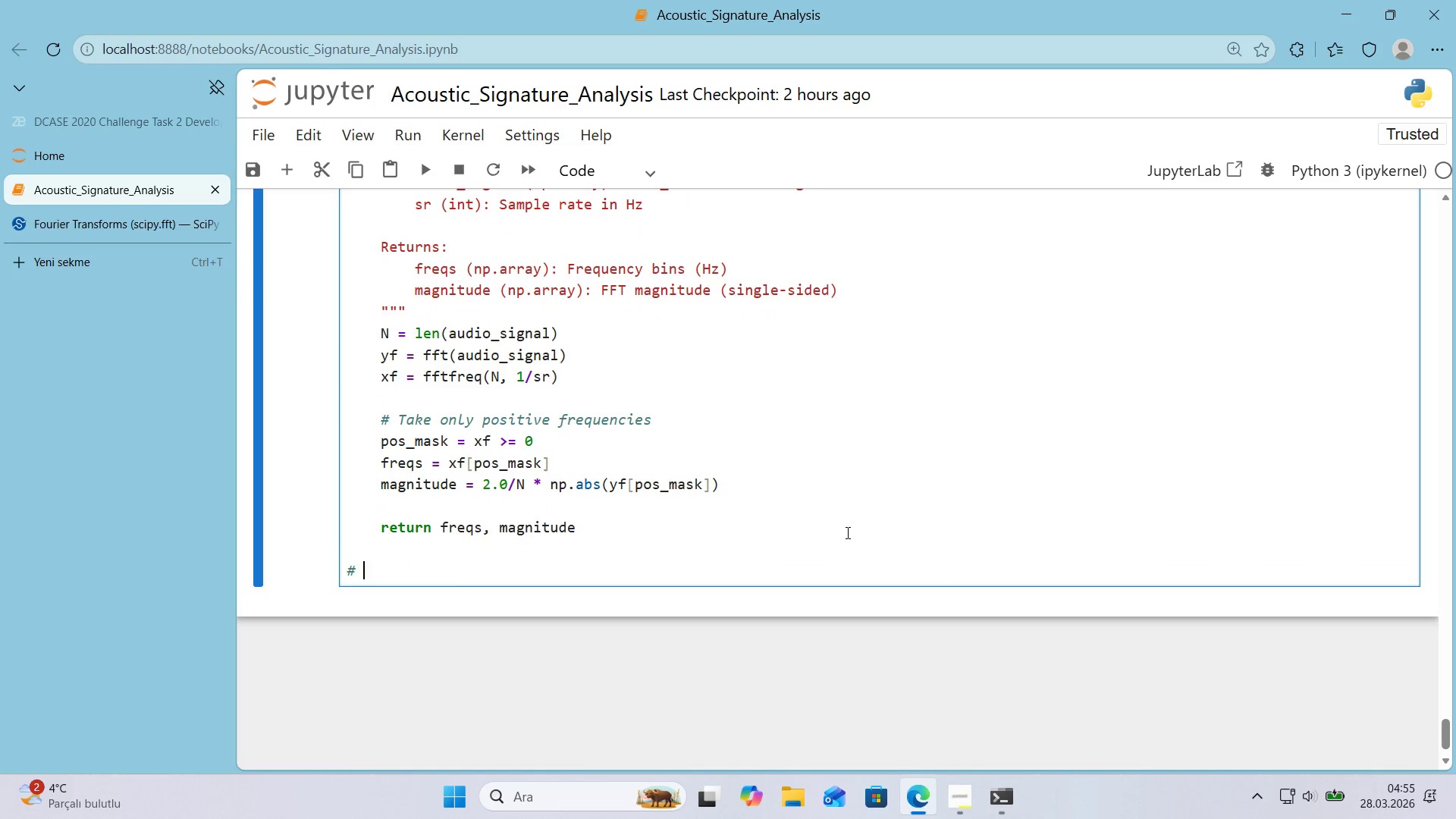 
type( Compute FFT for sample normal and anomaly s'gnals)
 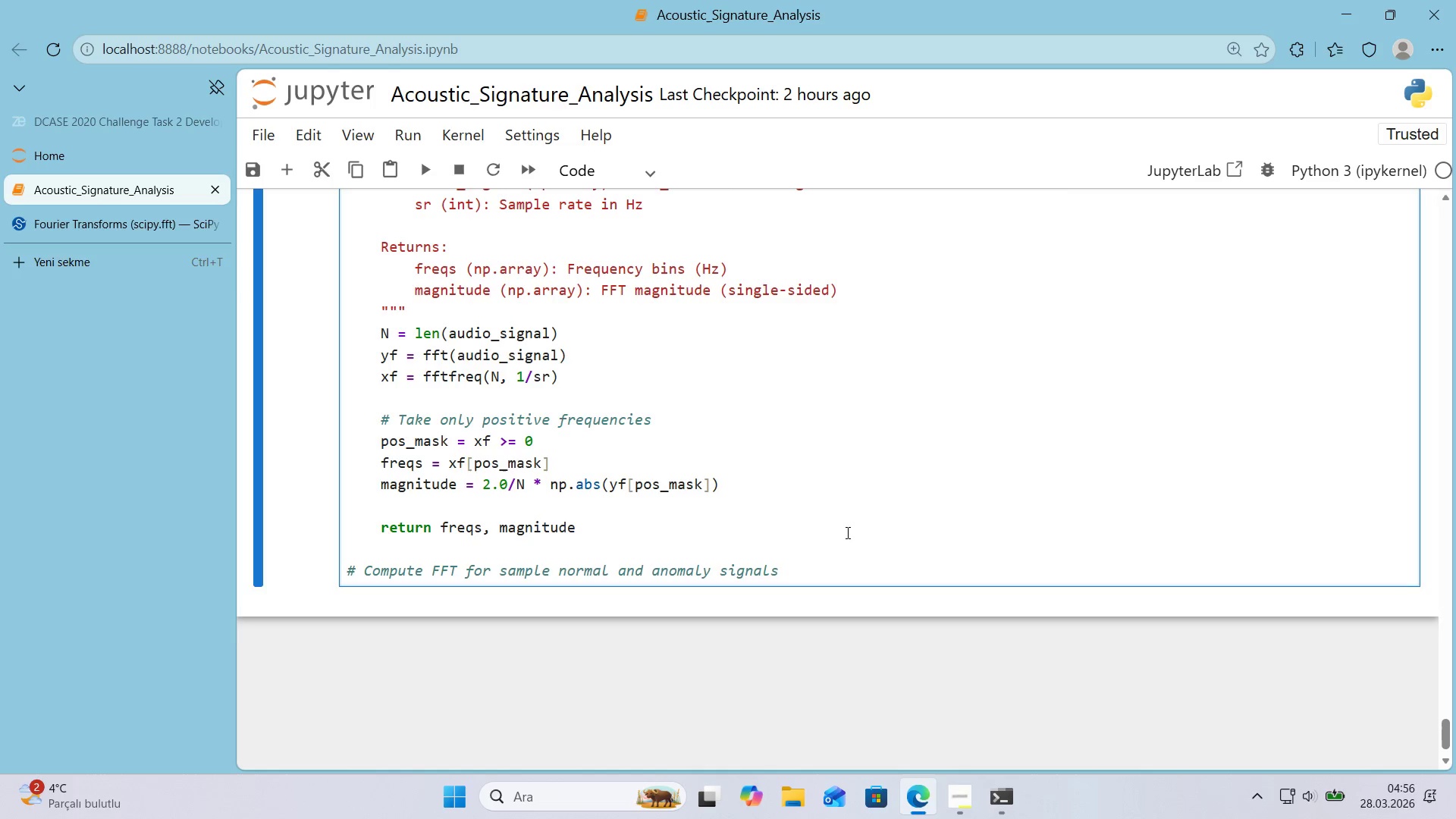 
key(Enter)
 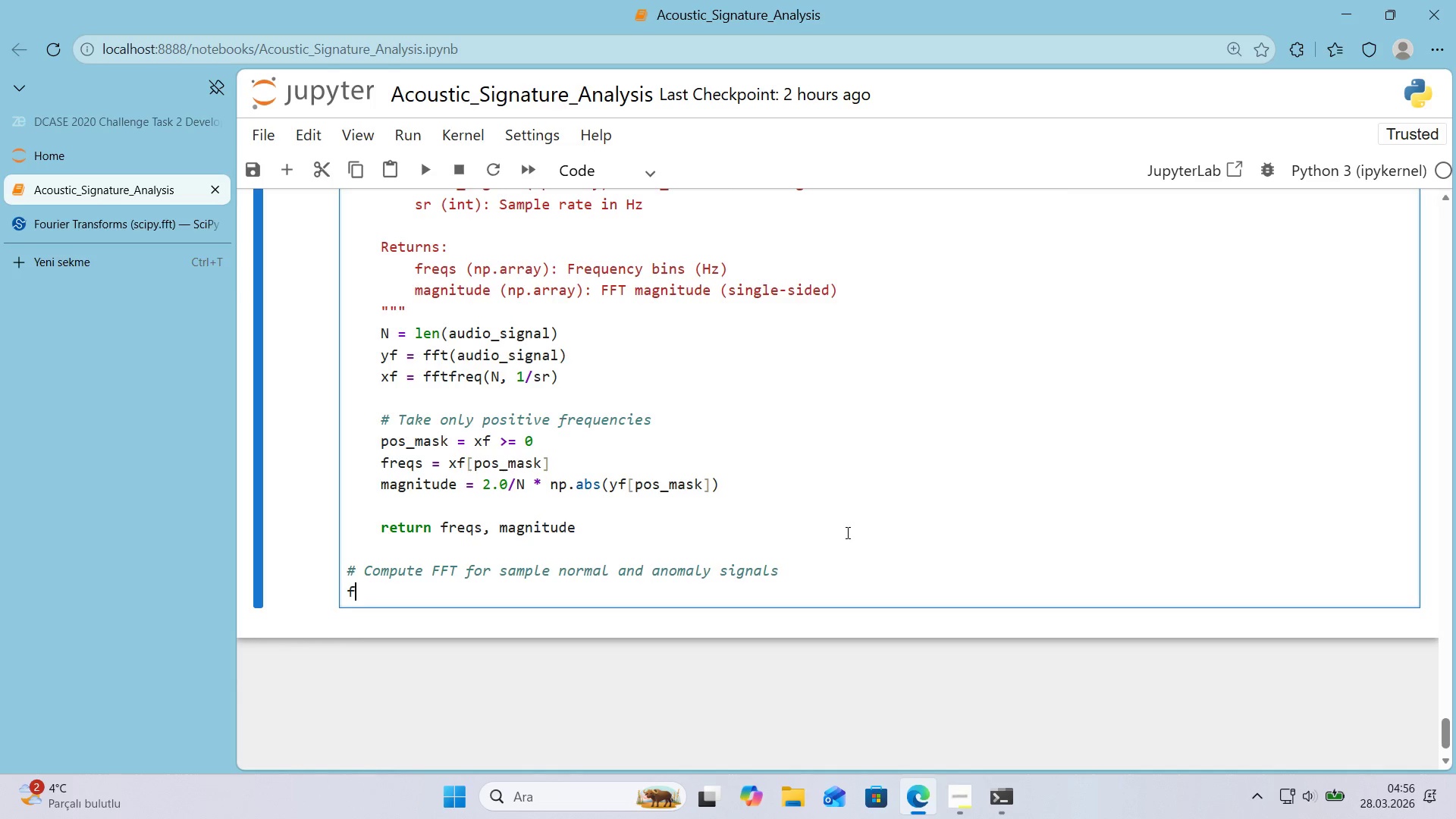 
type(freq_n, ma)
key(Backspace)
type(ag_n ) compute_fft*()
 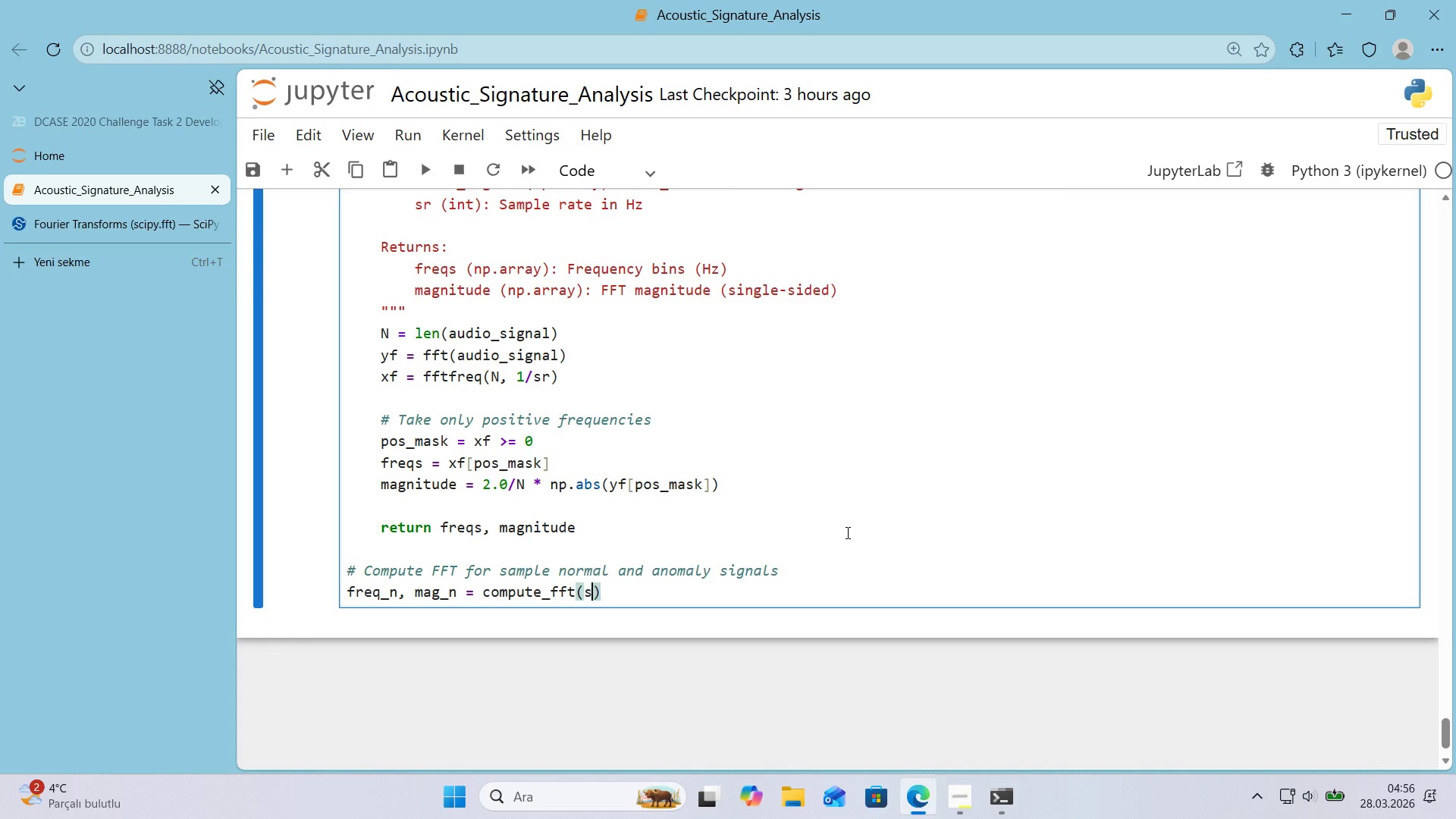 
 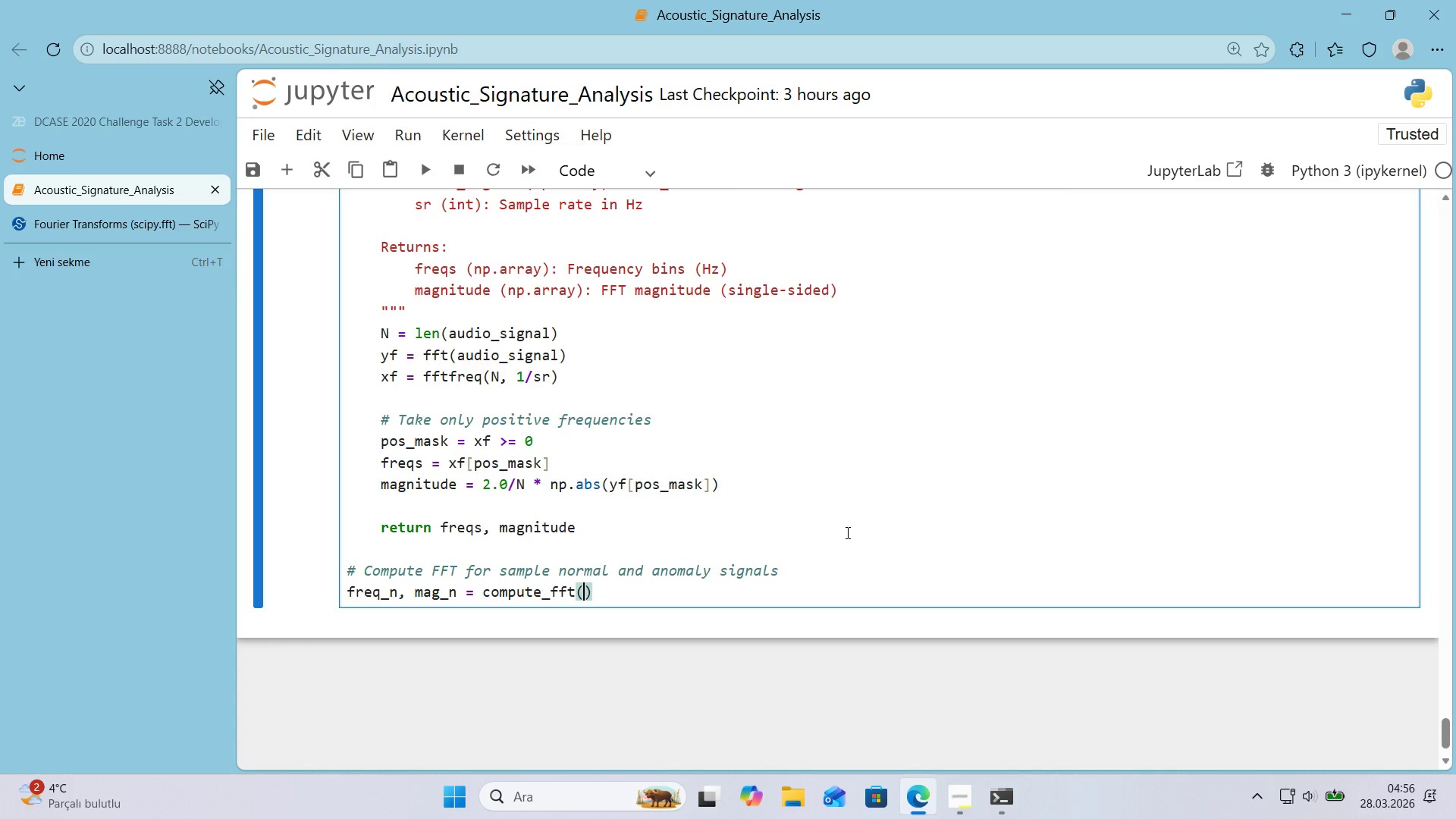 
key(ArrowLeft)
 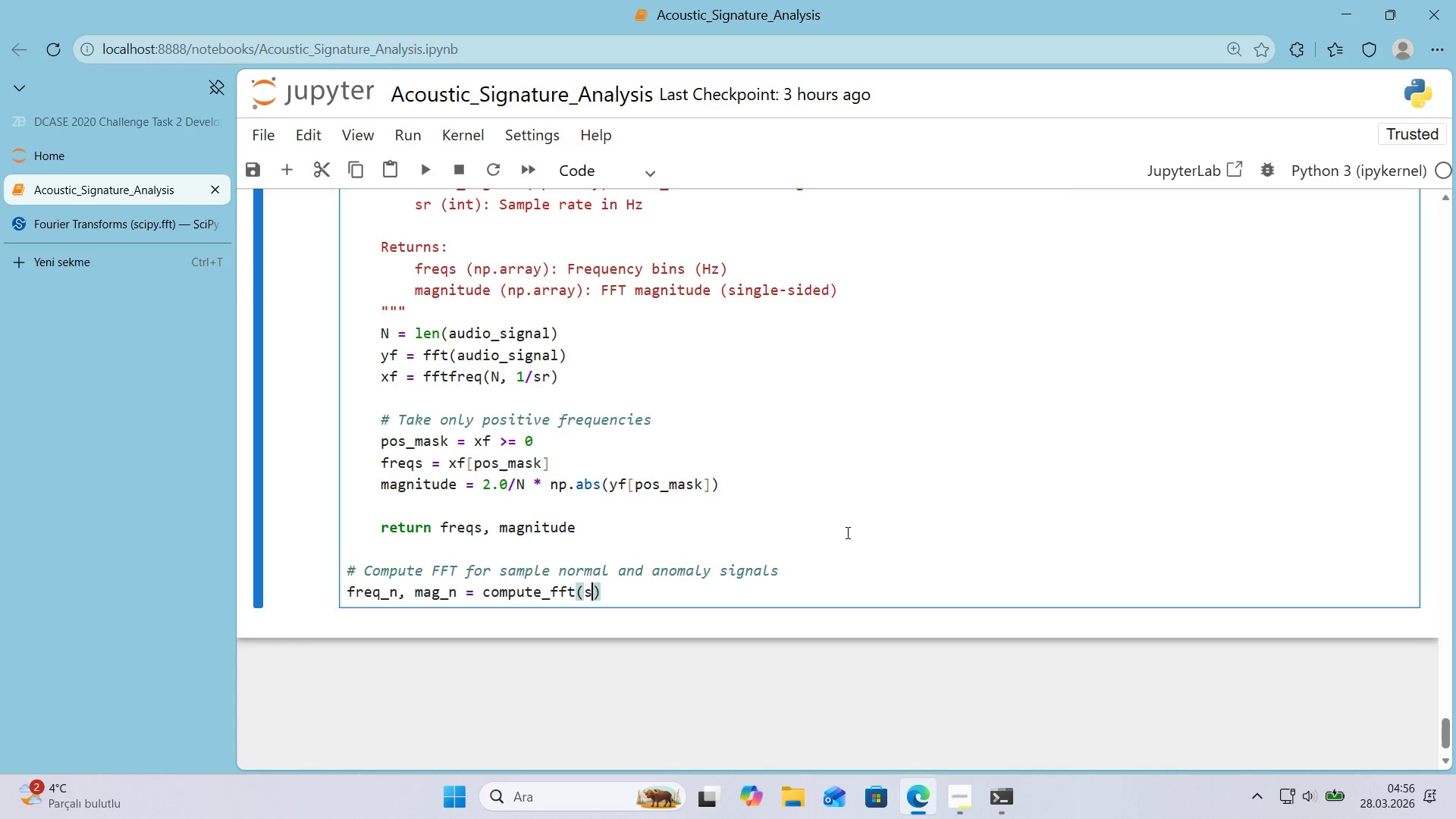 
type(sample_normal, sr_nr)
key(Backspace)
type(ormal)
 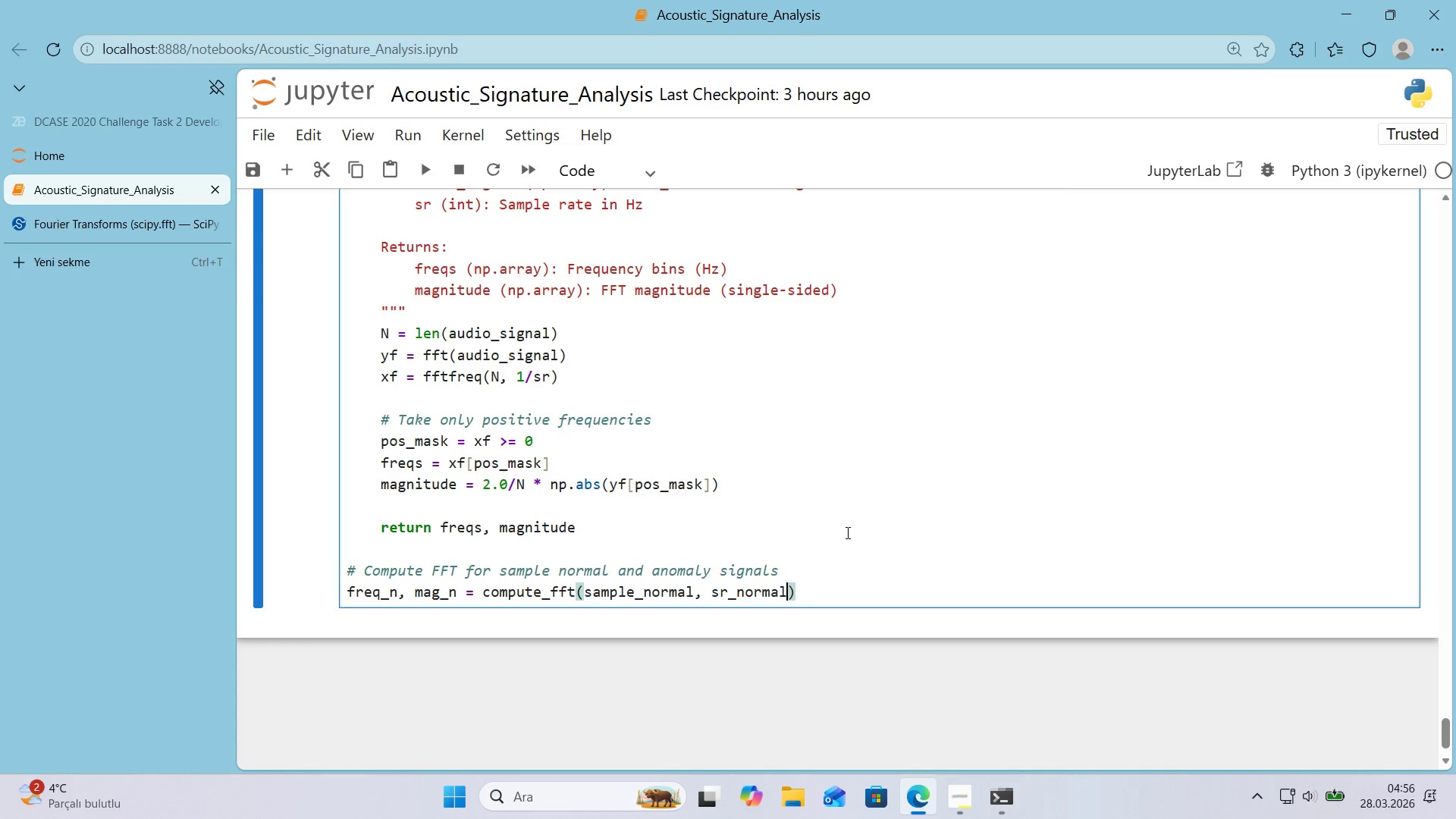 
key(ArrowRight)
 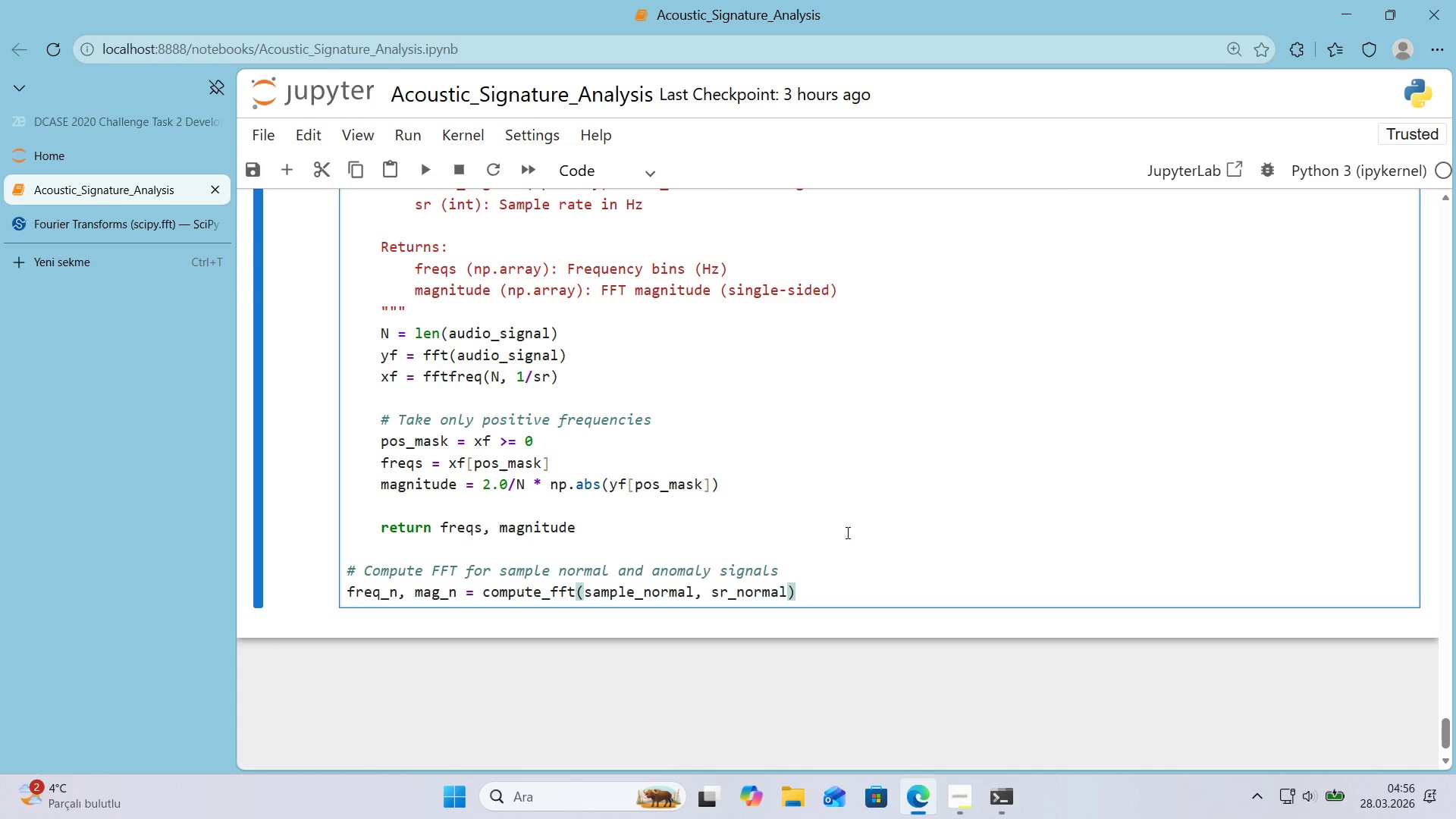 
key(Enter)
 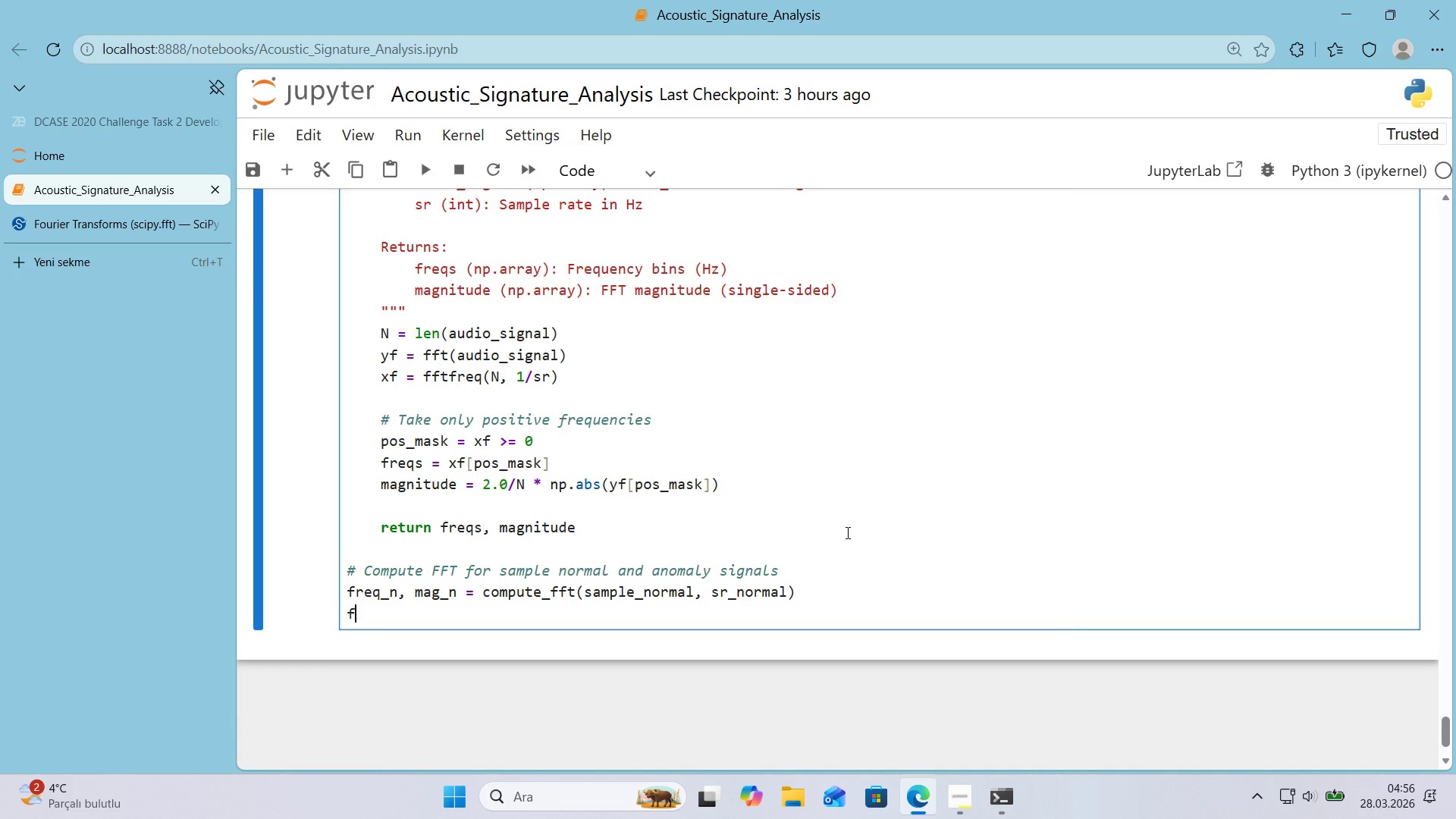 
type(freq_a, mag_a ) compute_fft*()
 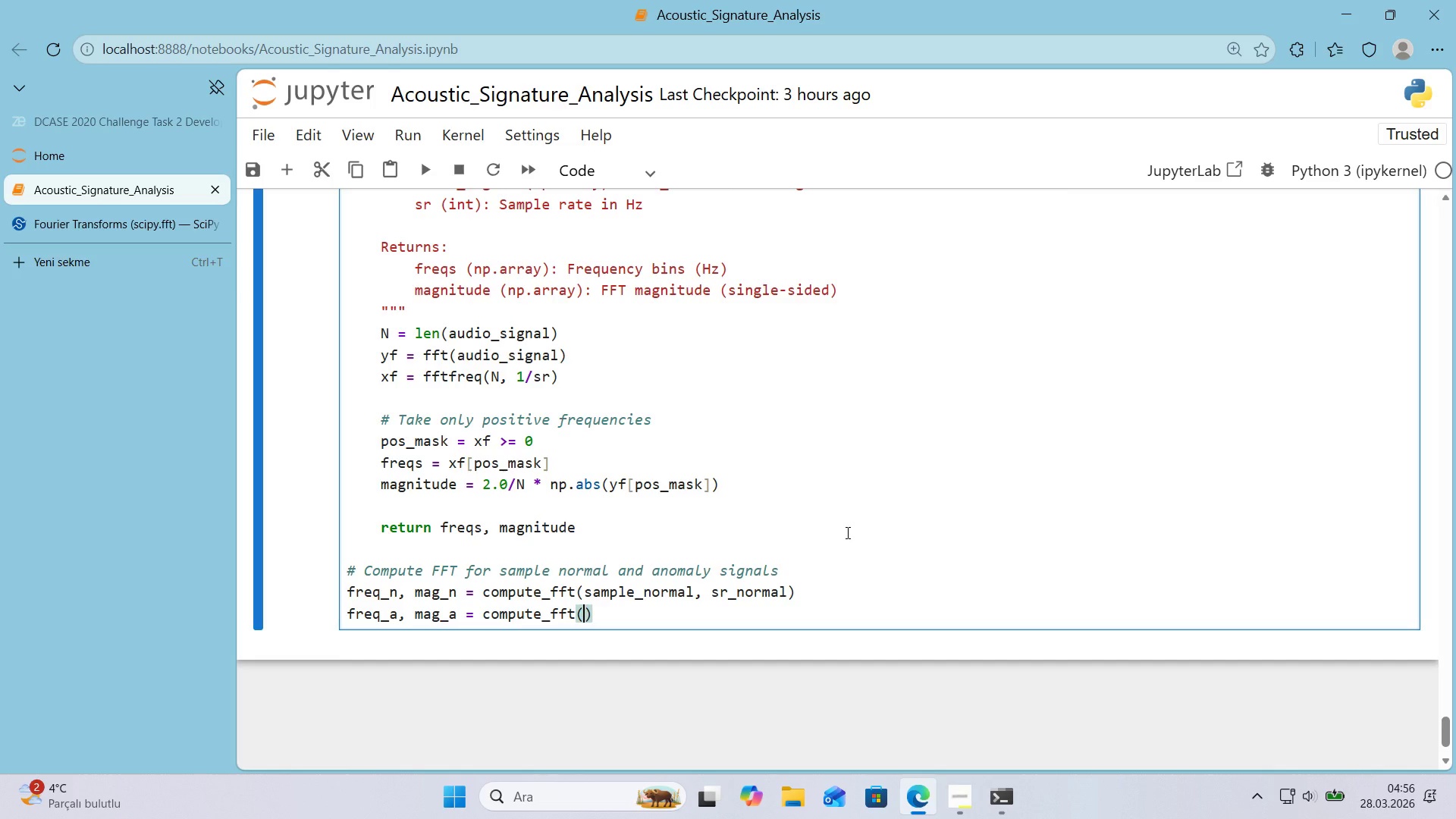 
 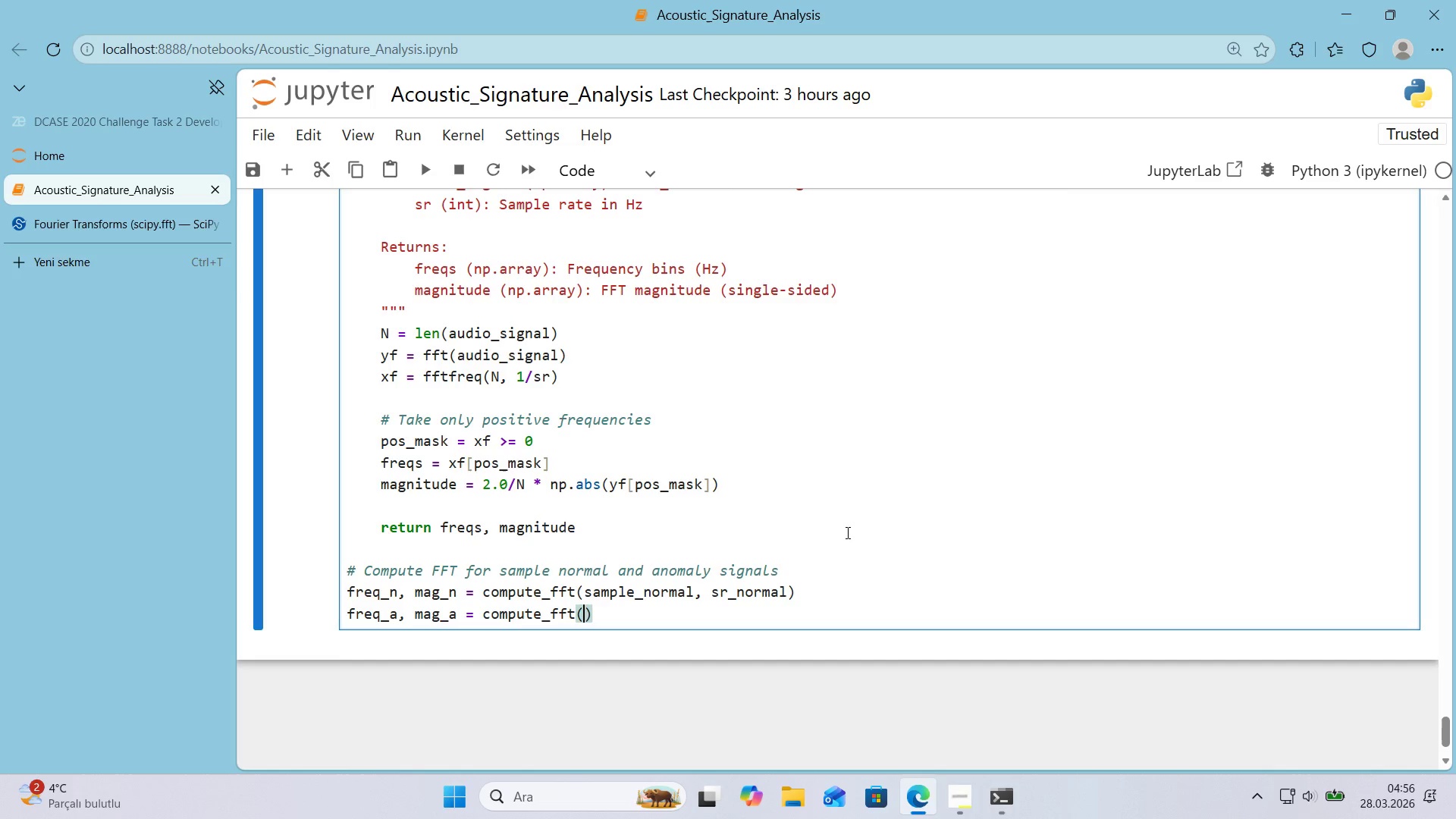 
key(ArrowLeft)
 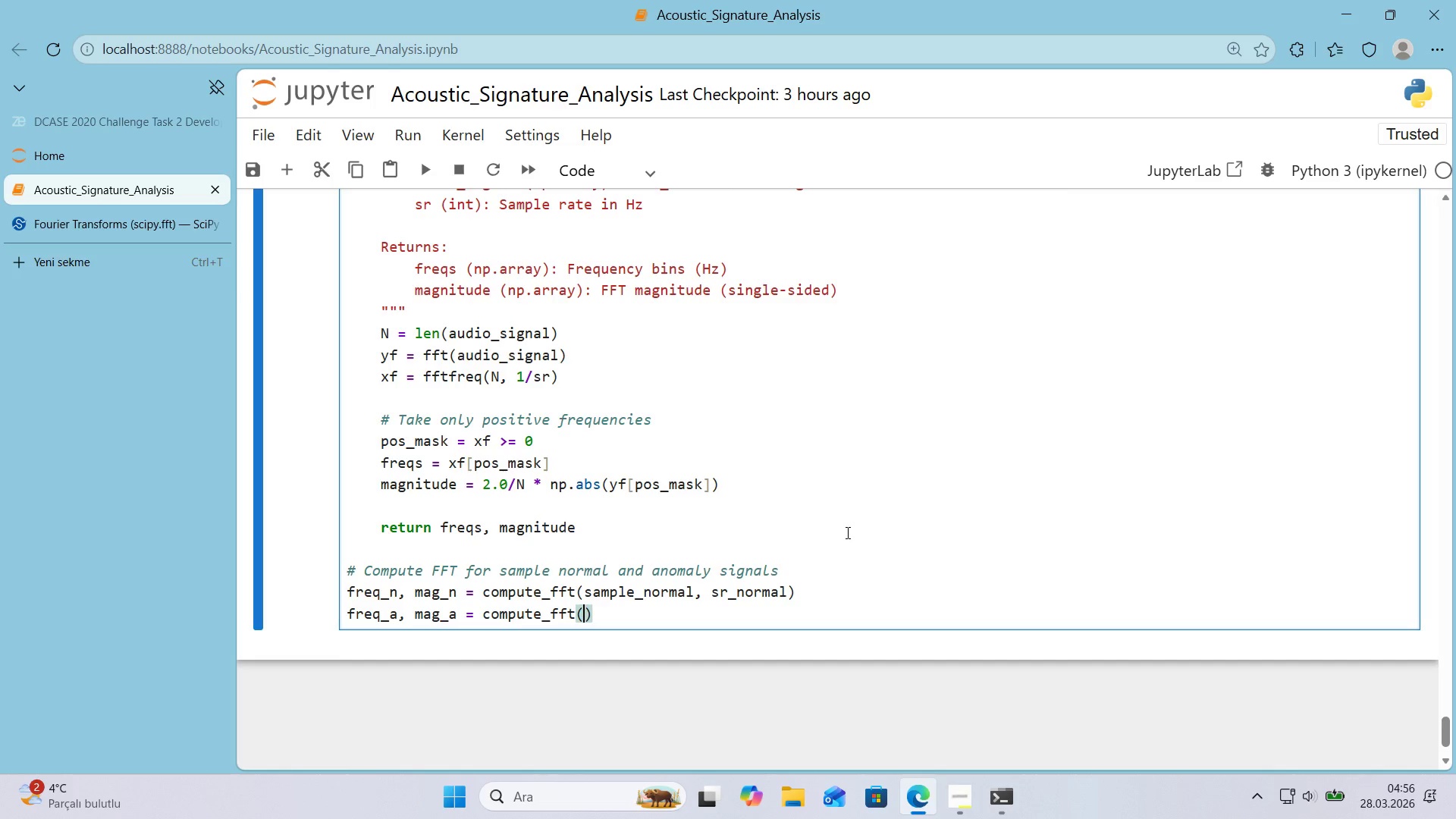 
type(sample_anomaly, sr_anomaly)
 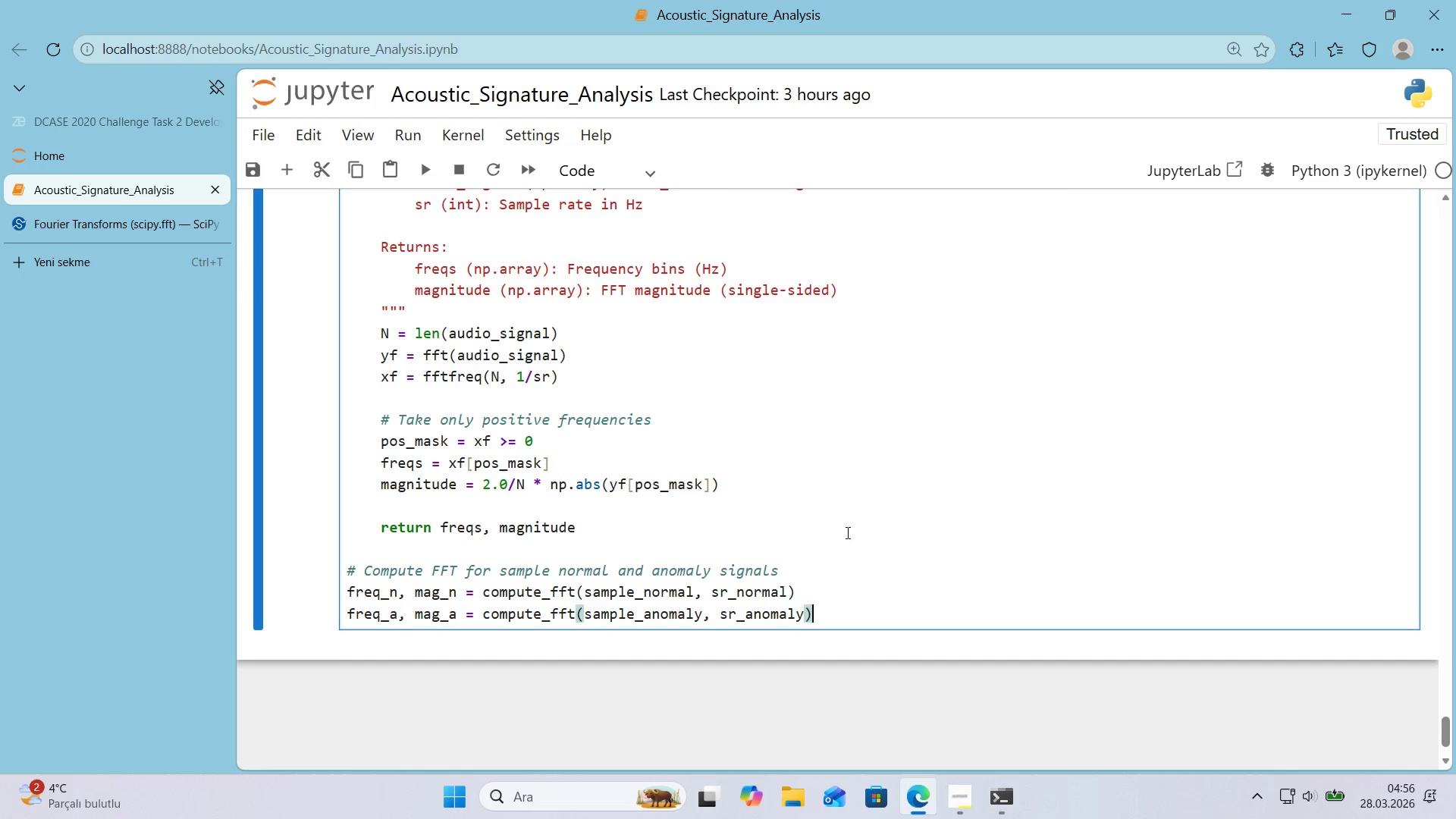 
 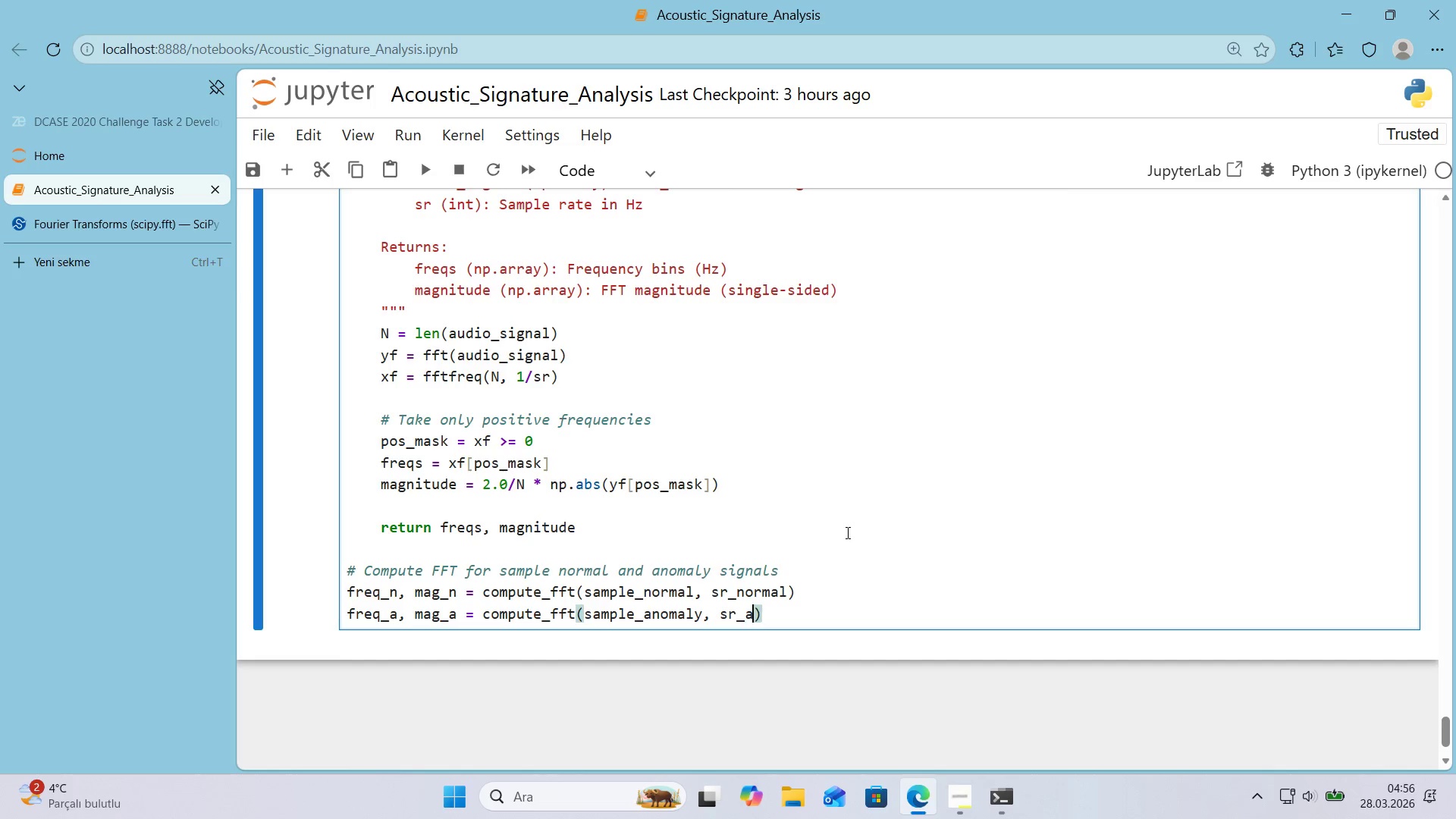 
key(ArrowRight)
 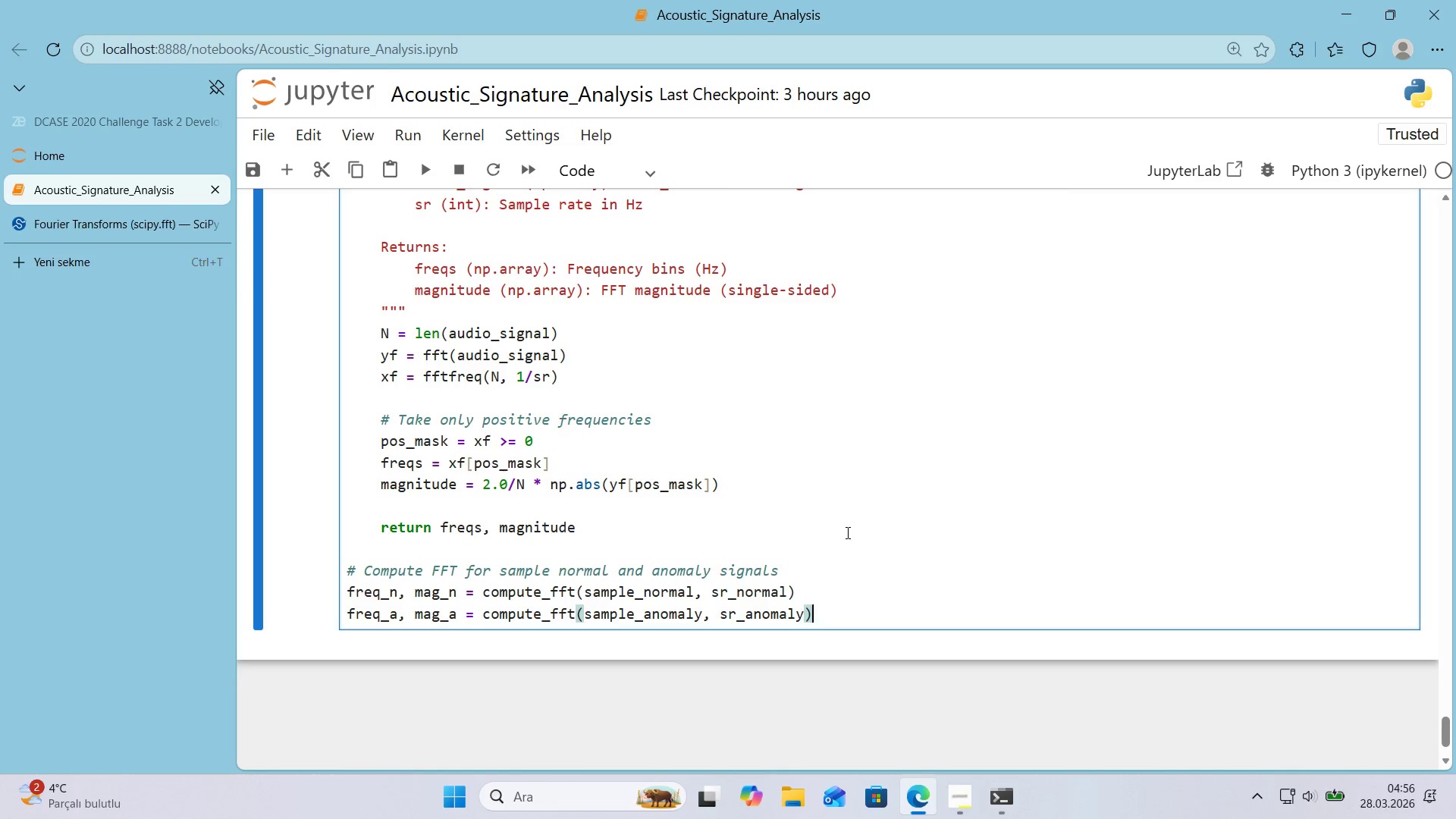 
key(Enter)
 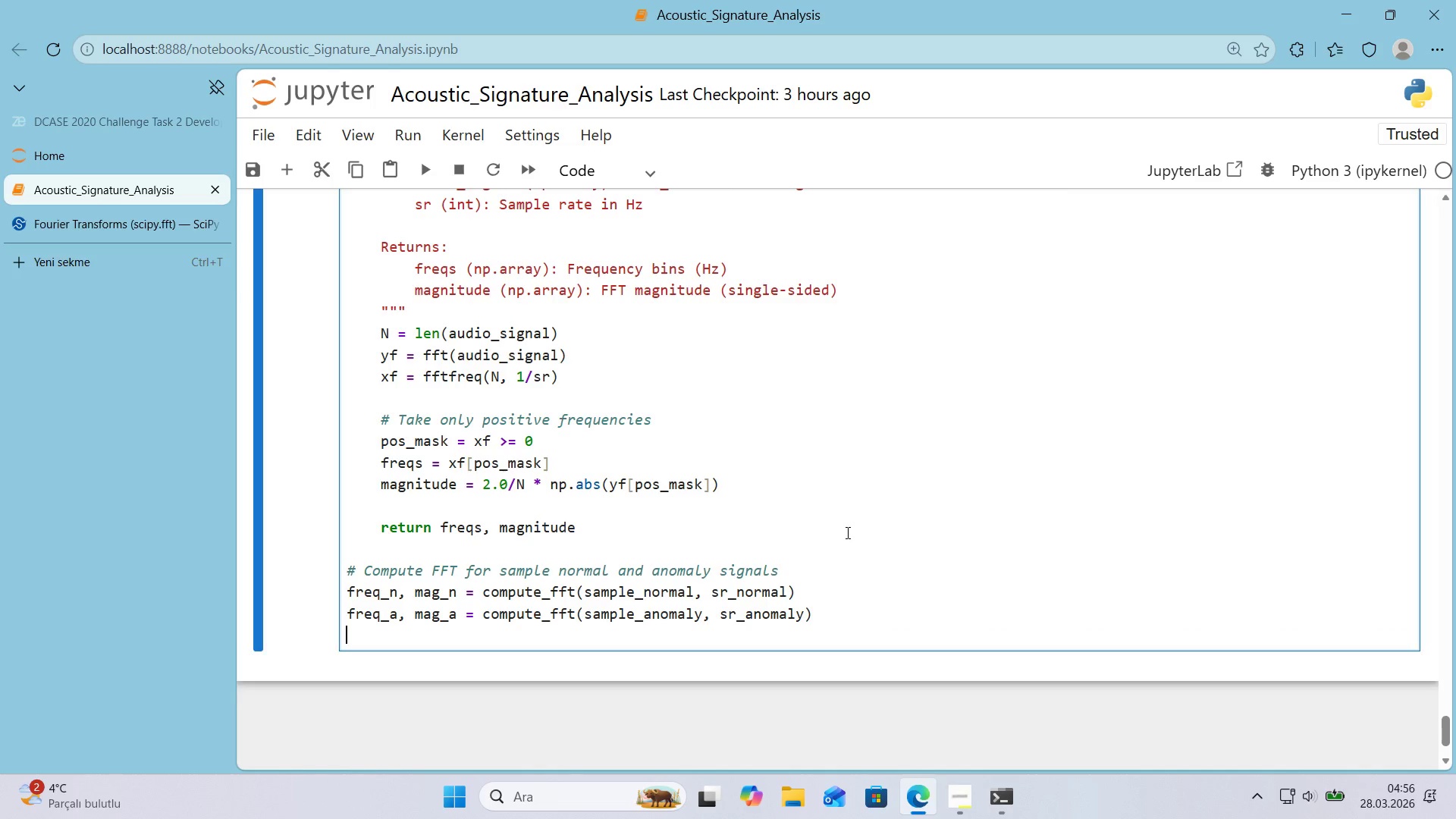 
key(Enter)
 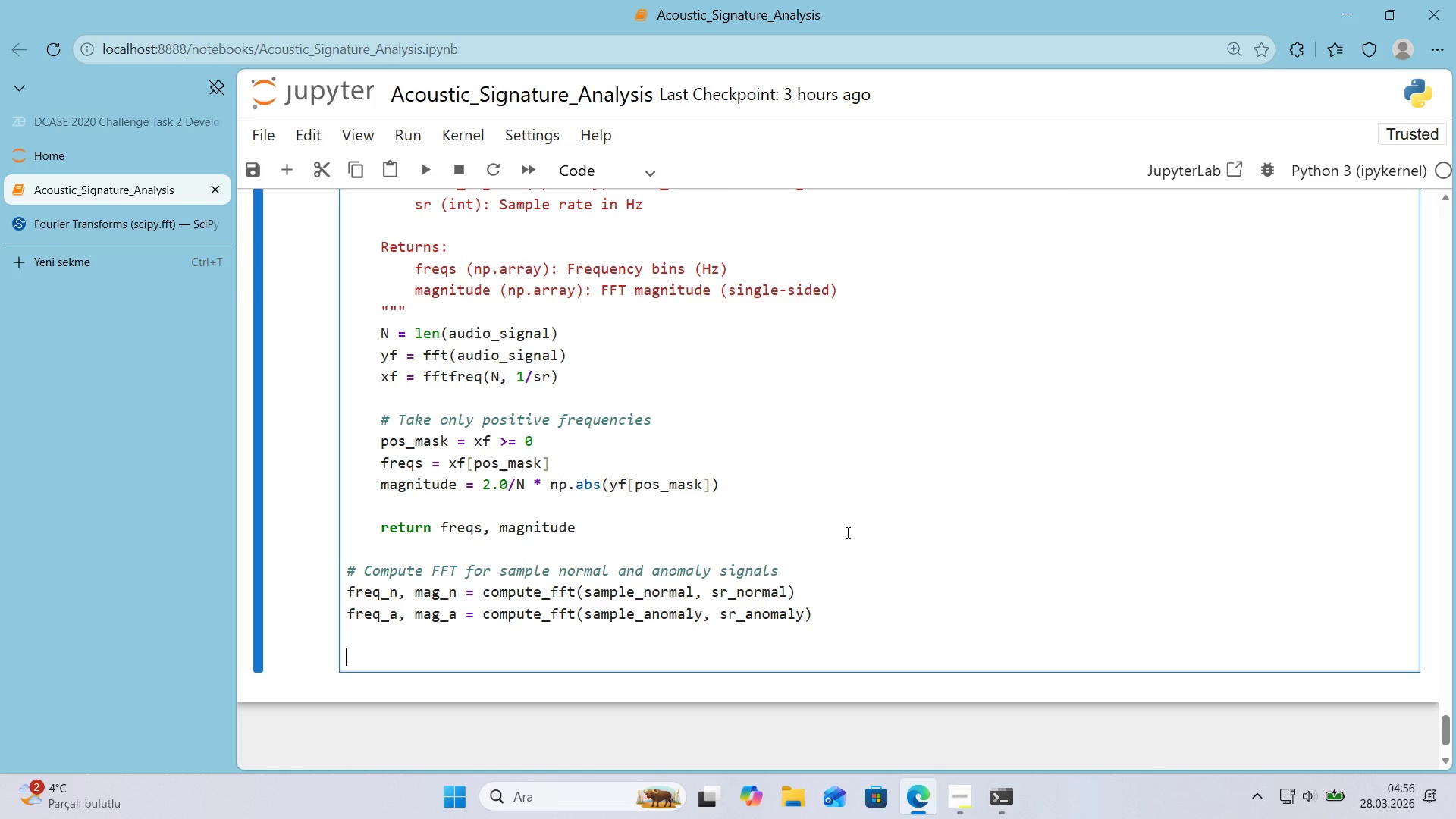 
key(Alt+Control+AltRight)
 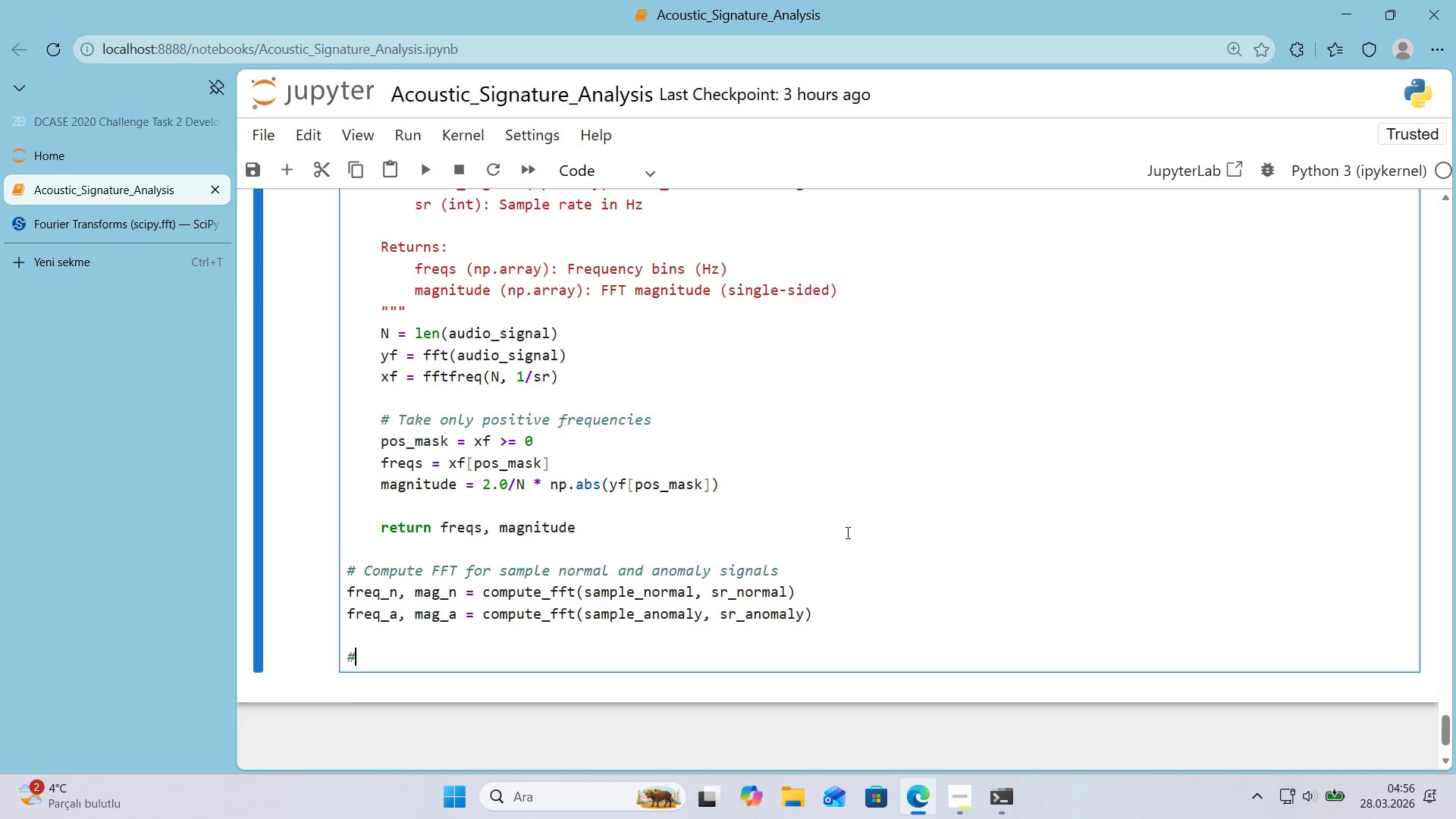 
key(Control+ControlLeft)
 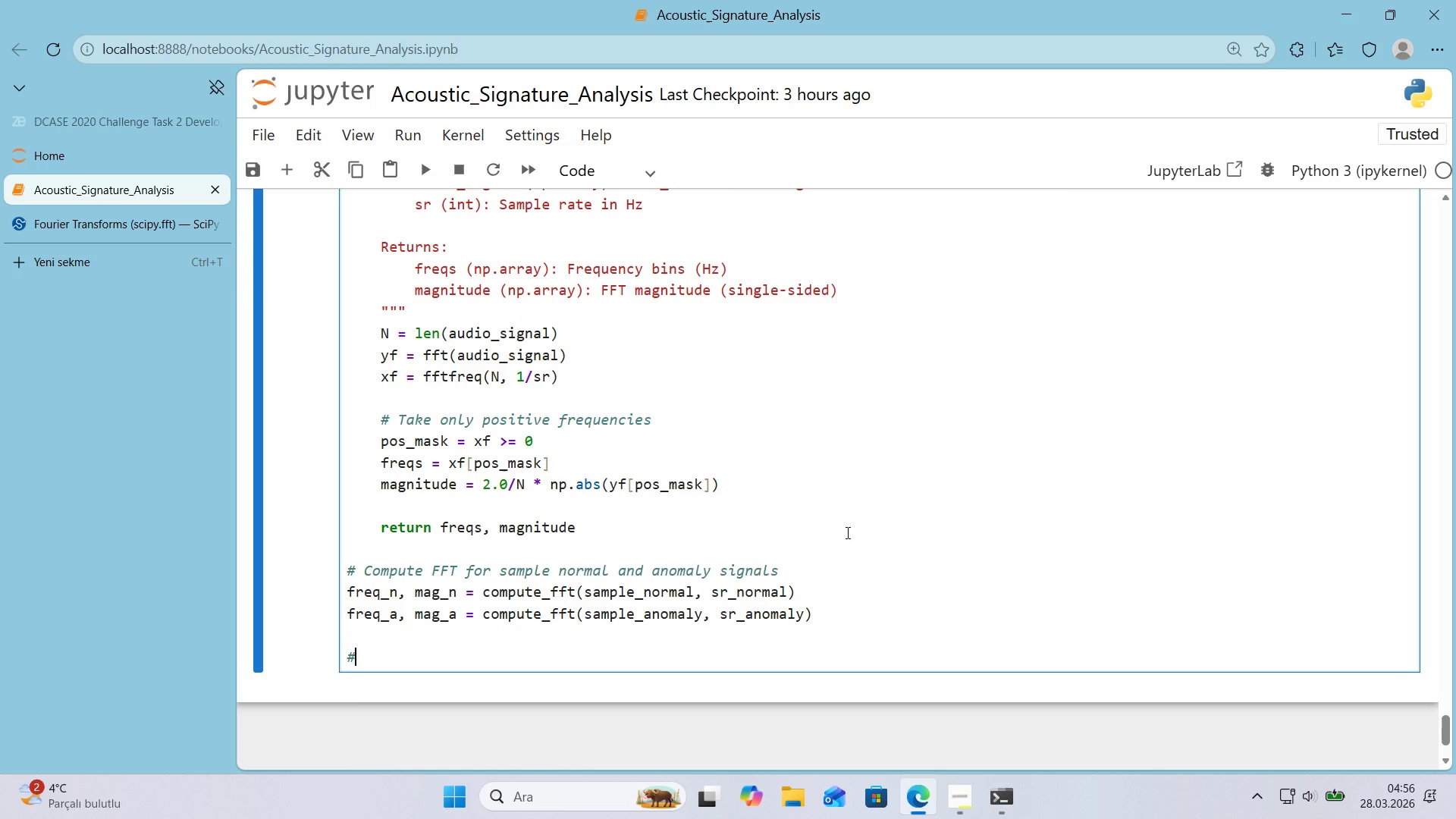 
key(Alt+Control+3)
 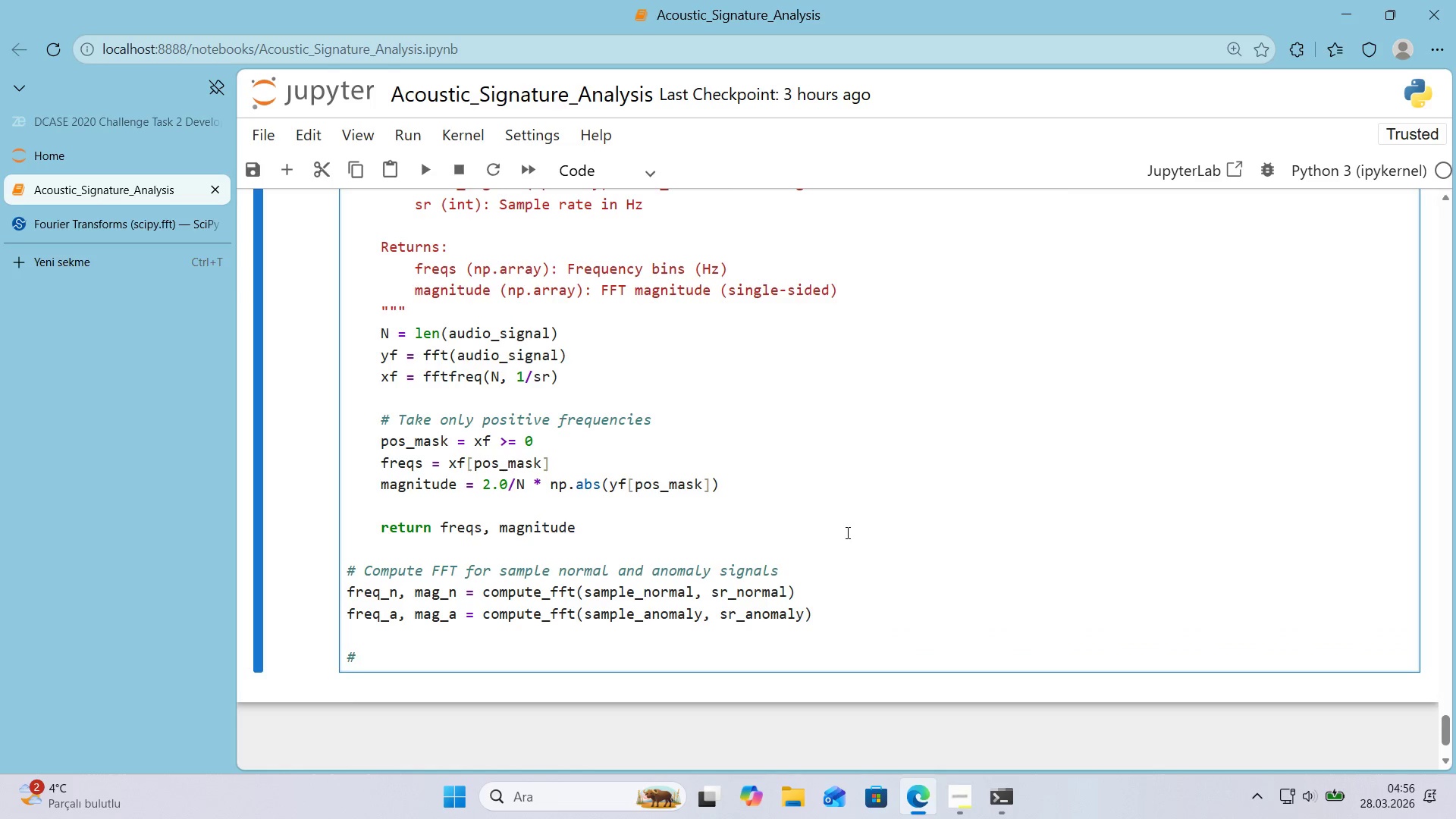 
type( Plot FFT compar'son)
 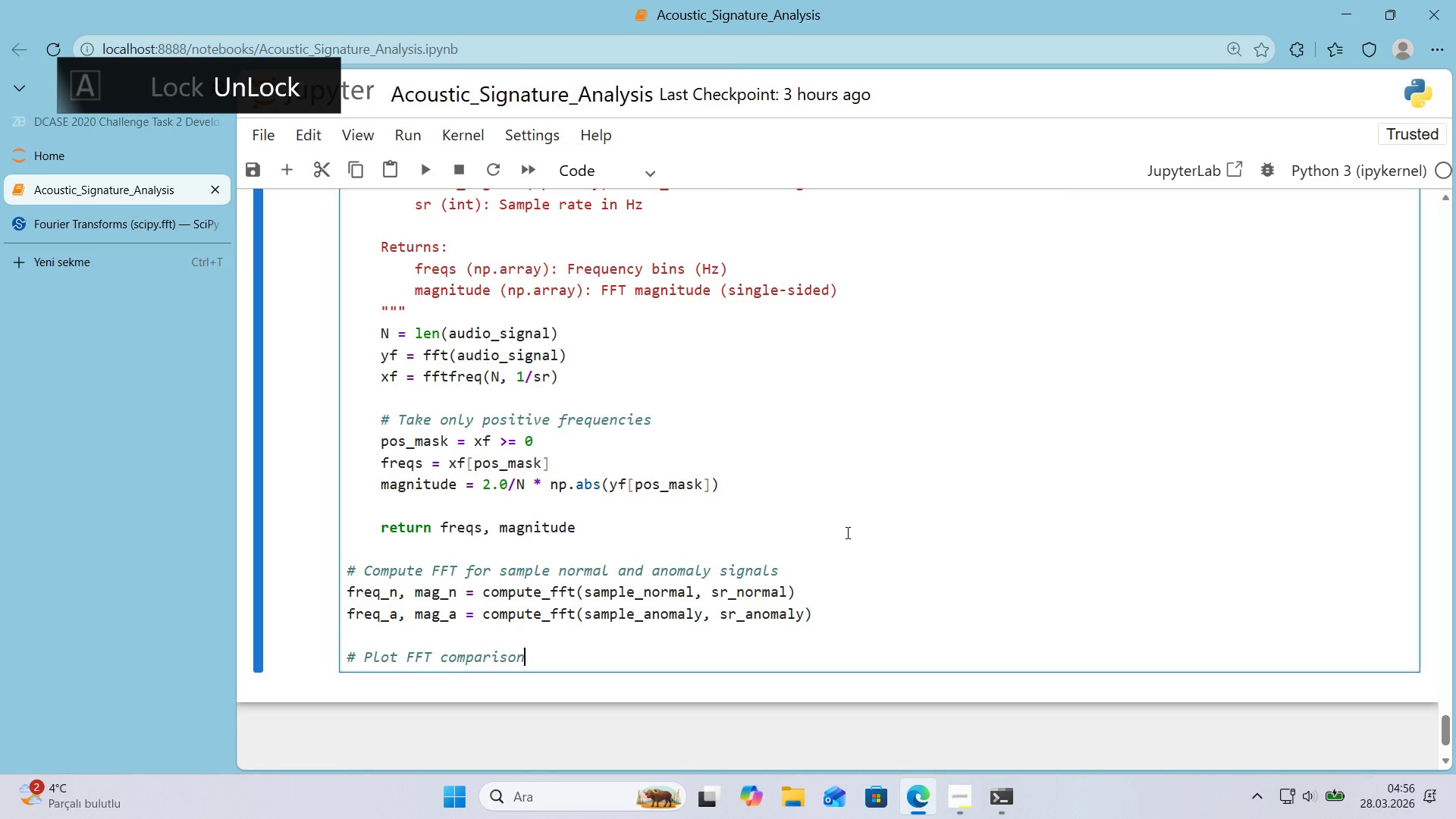 
key(Enter)
 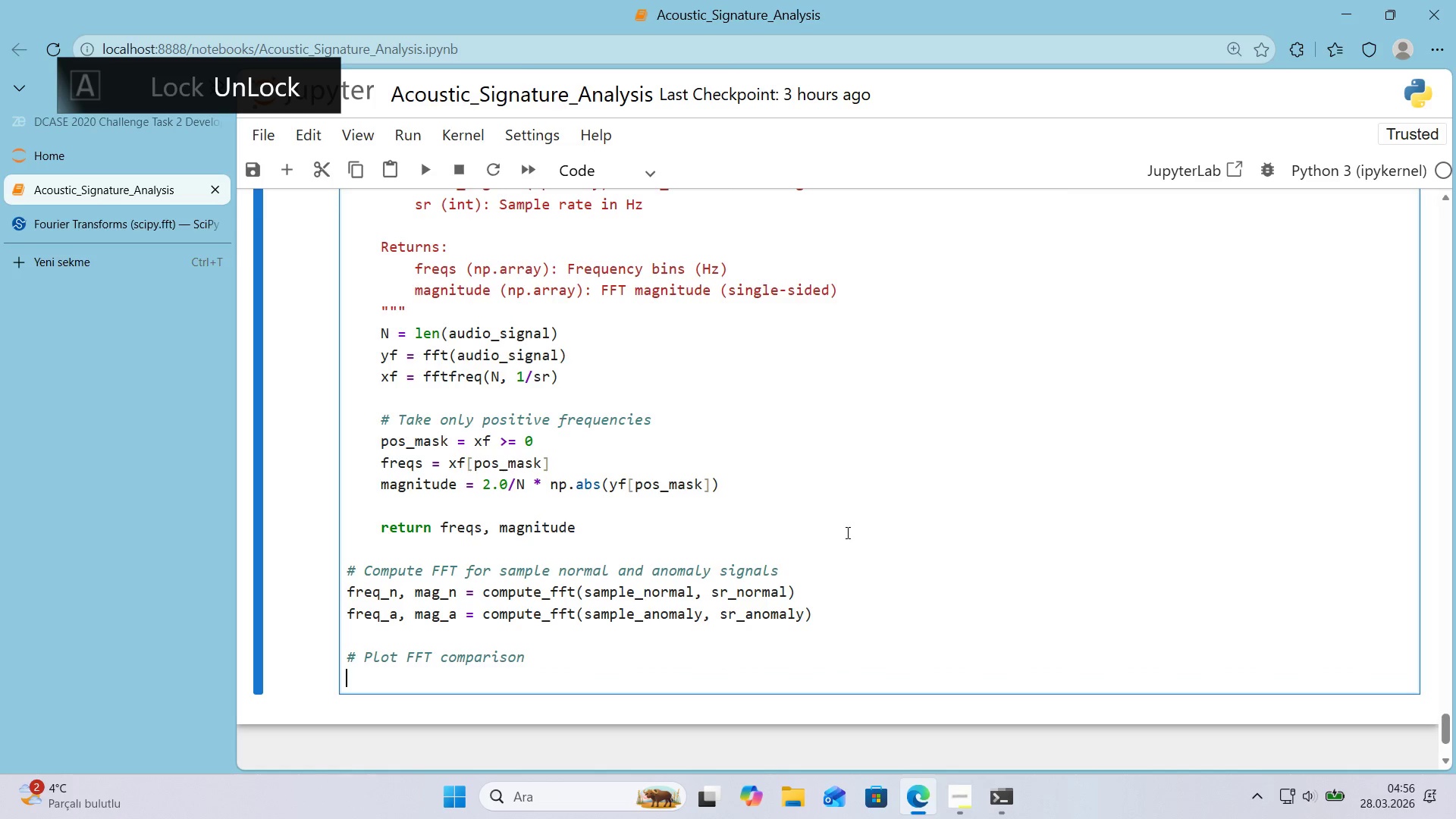 
type(f'g, axes ) plt.subplots*()
 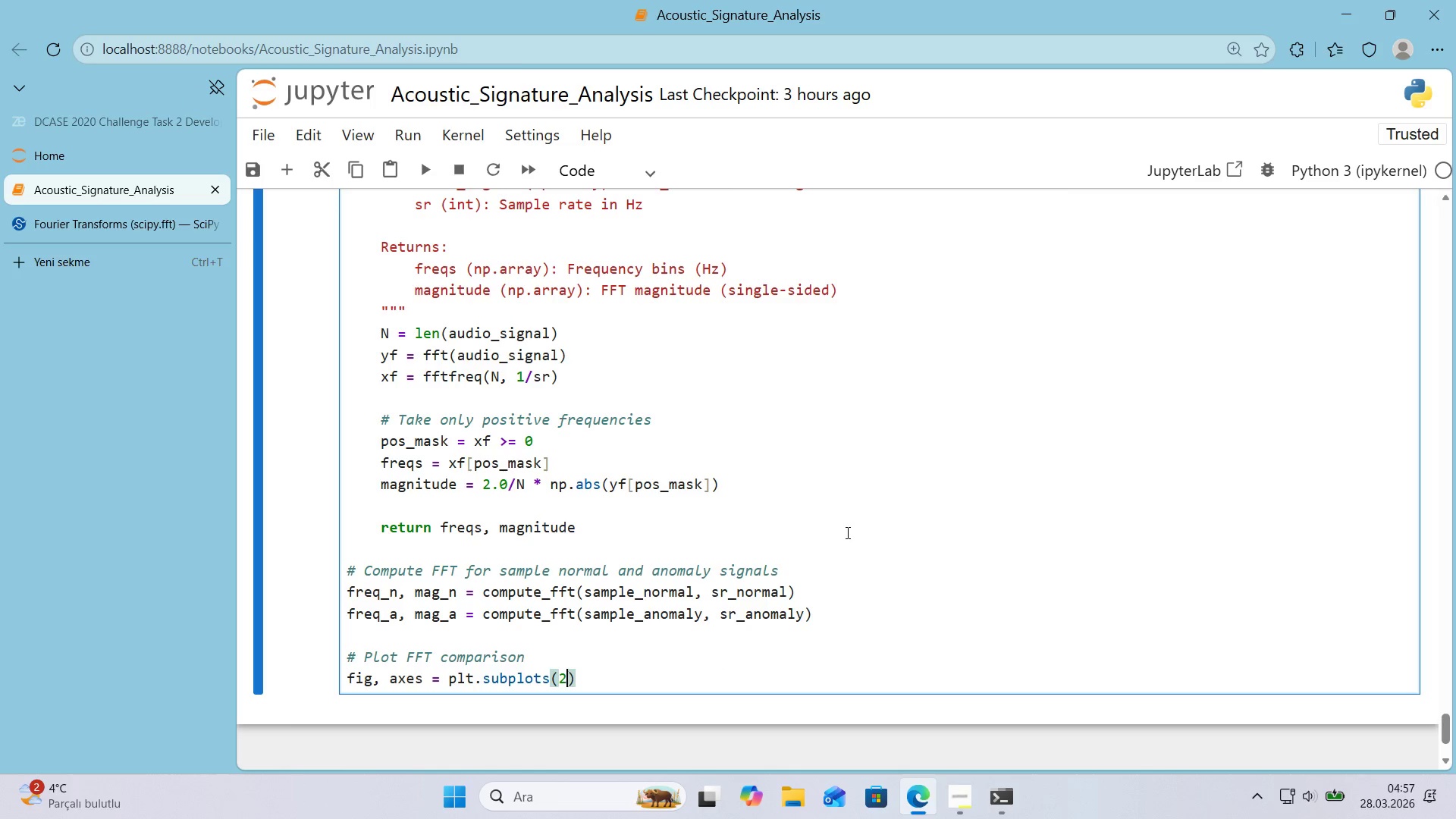 
 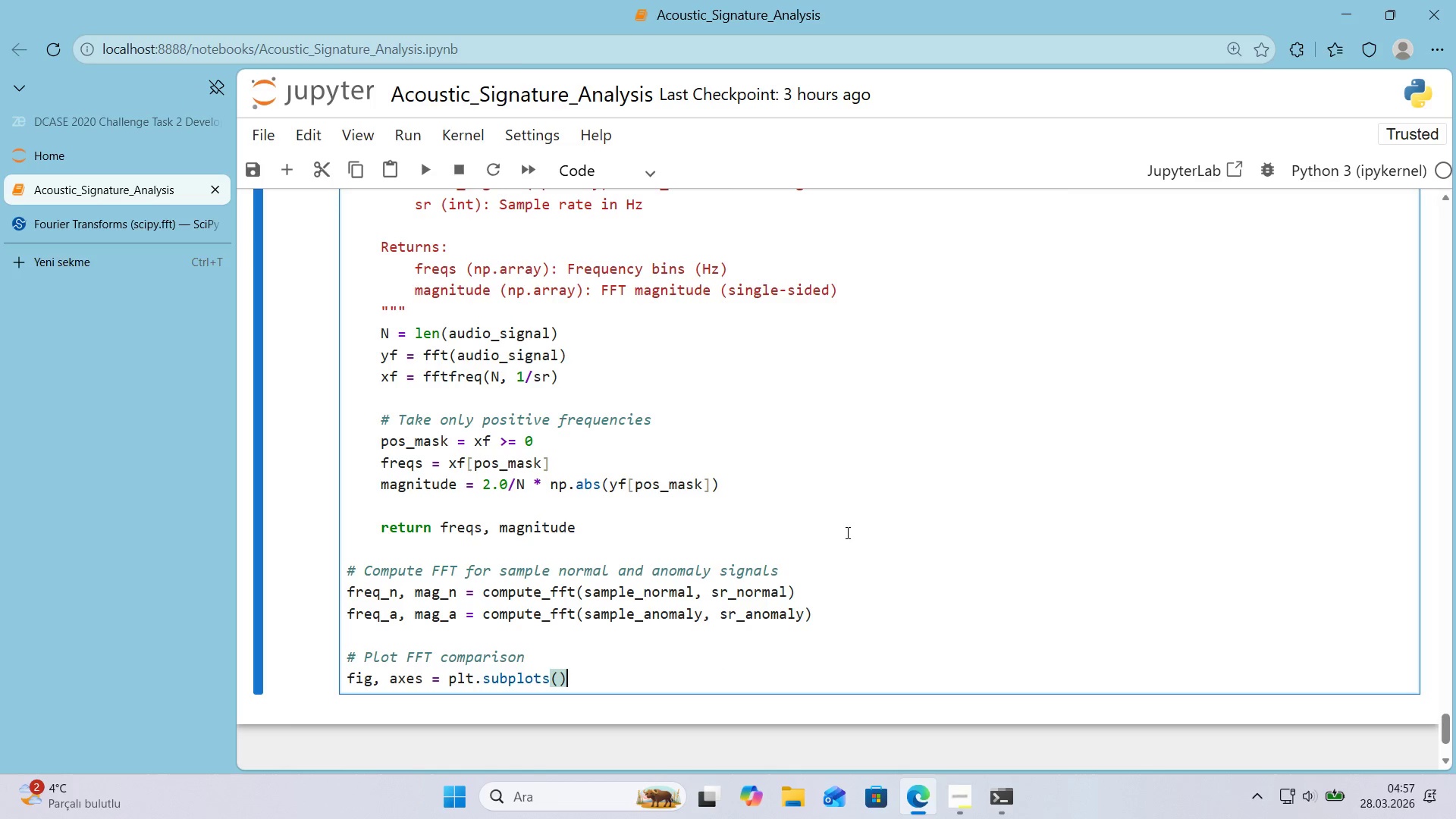 
key(ArrowLeft)
 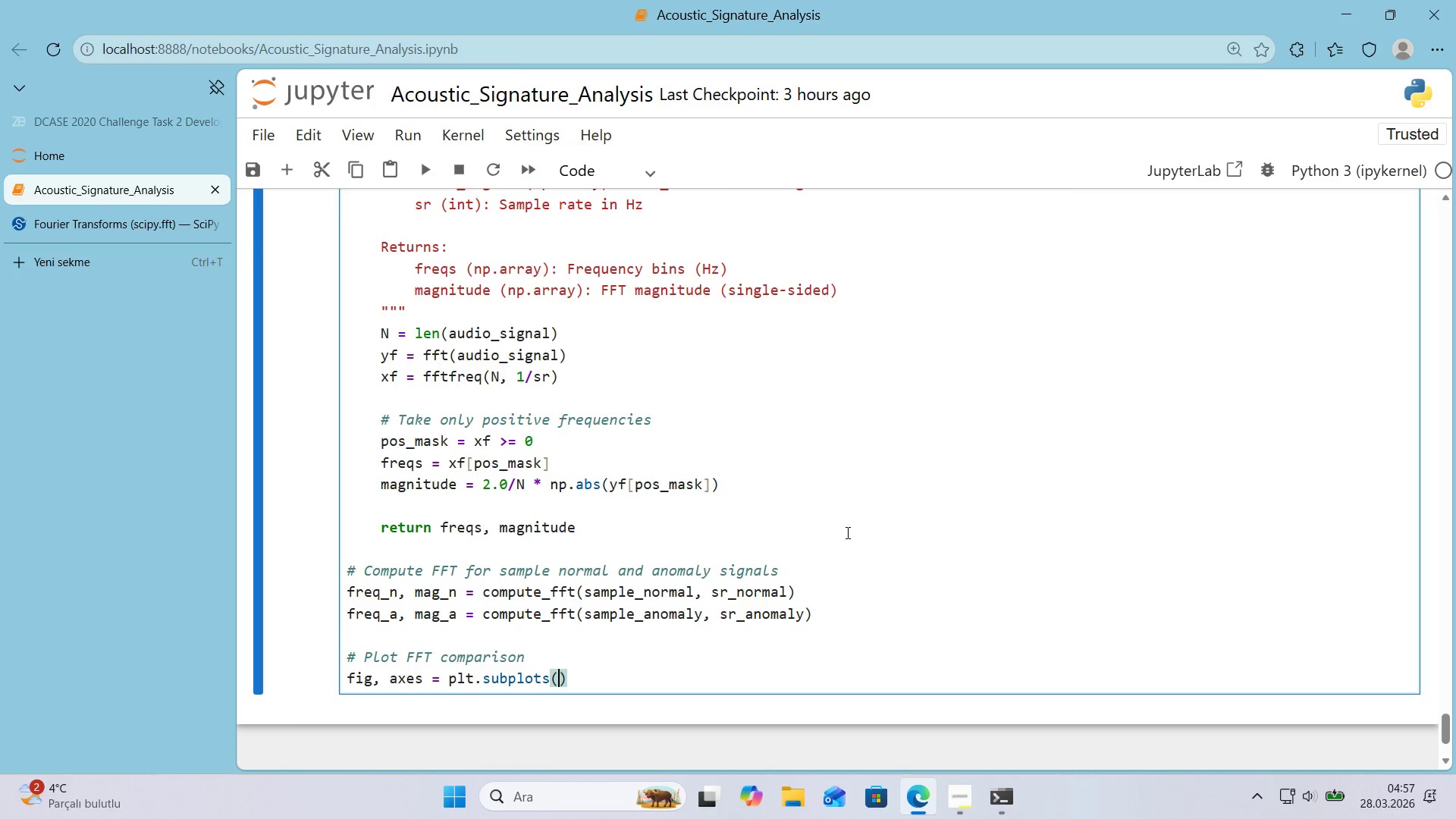 
type(2, 1, f'gs'ze)*()
 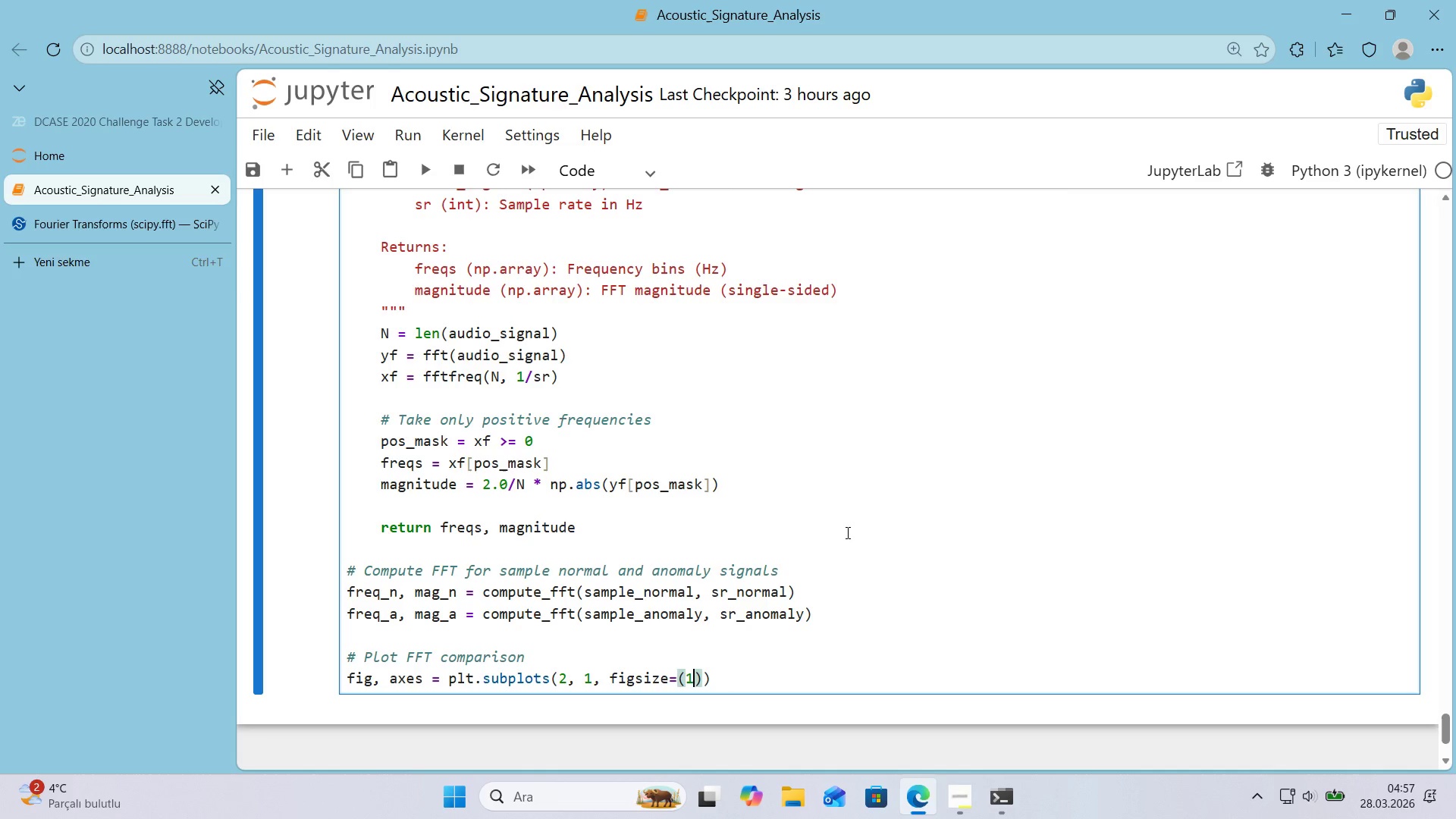 
 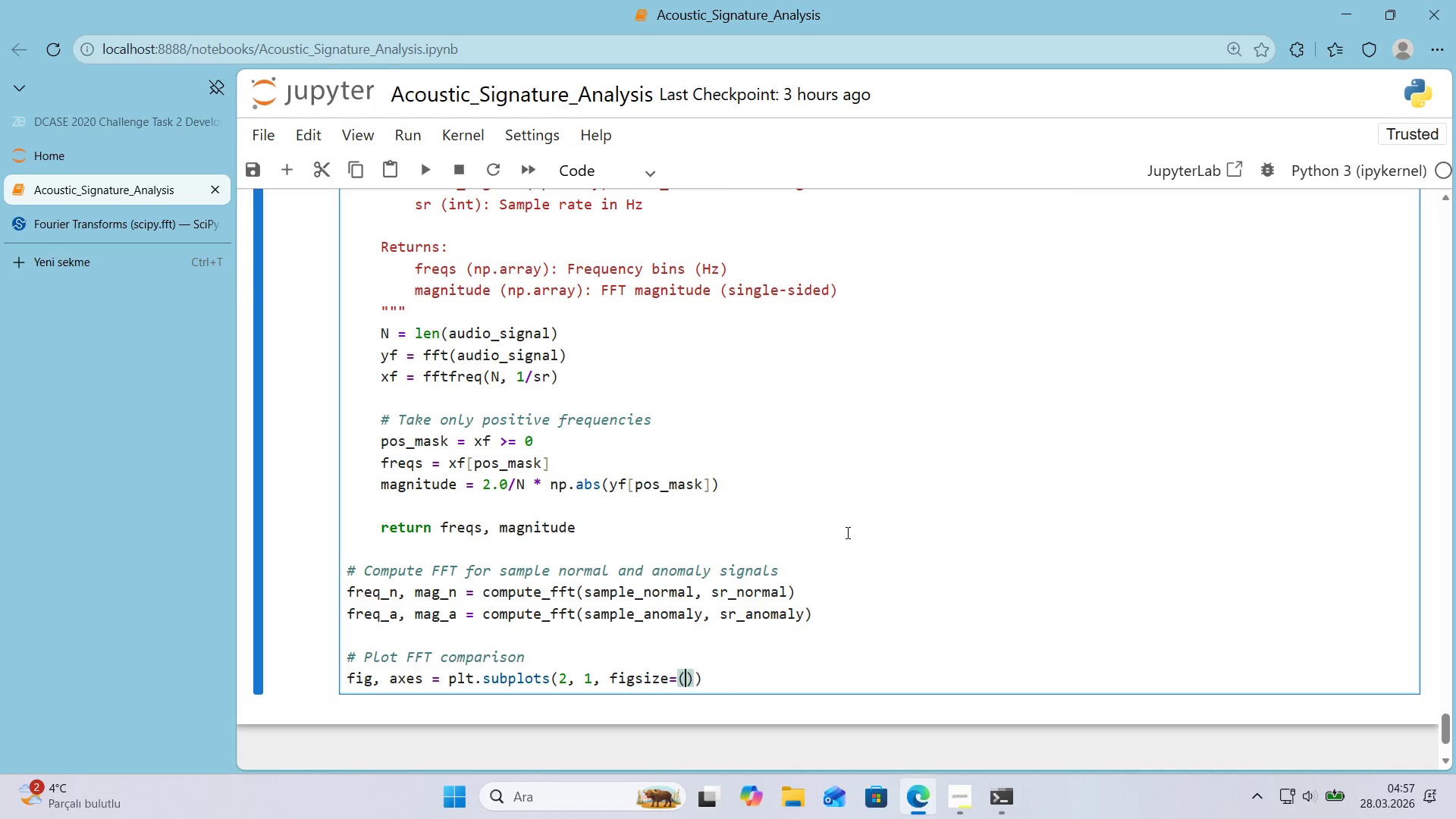 
key(ArrowLeft)
 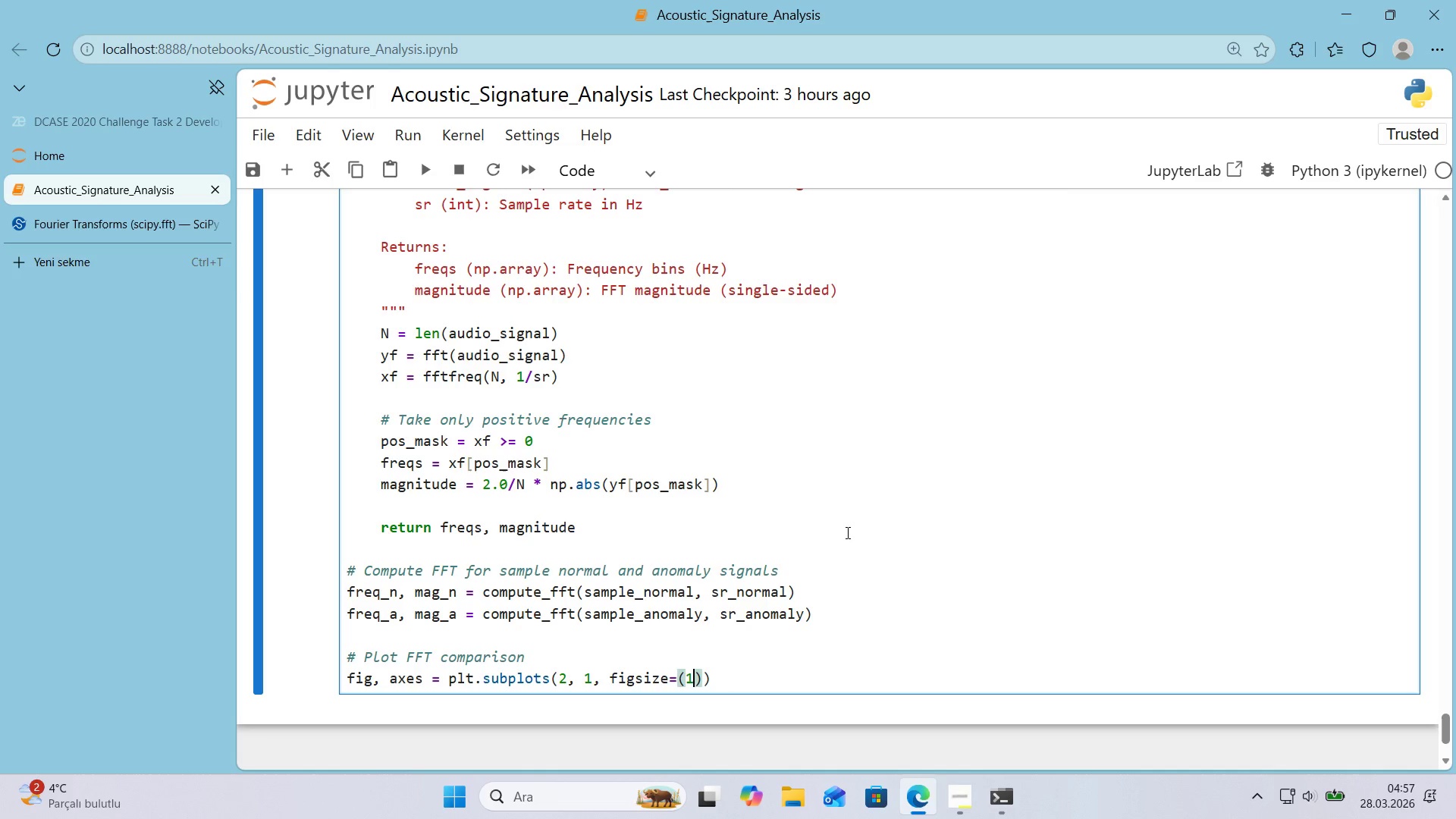 
type(14, 7)
 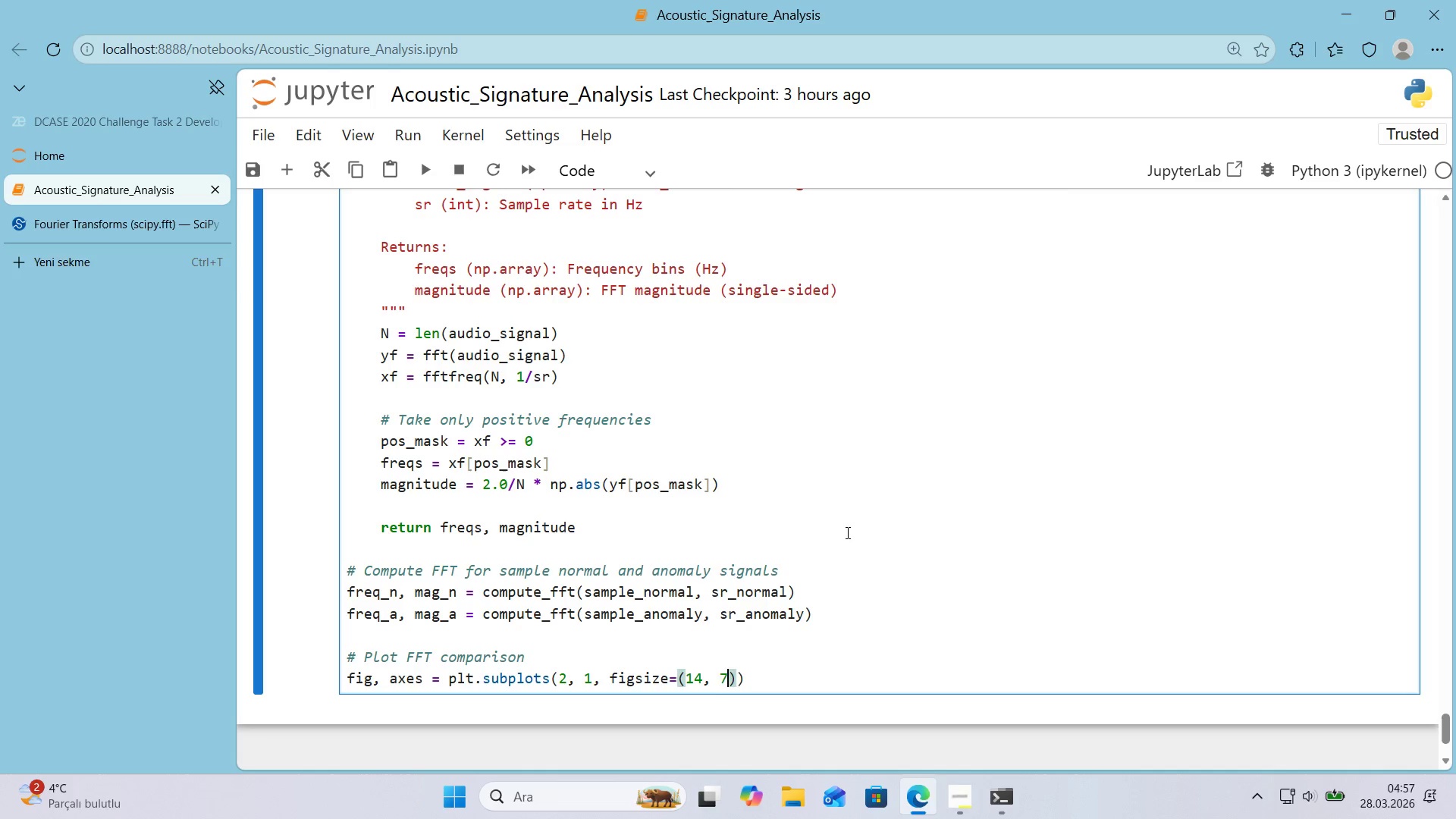 
key(ArrowRight)
 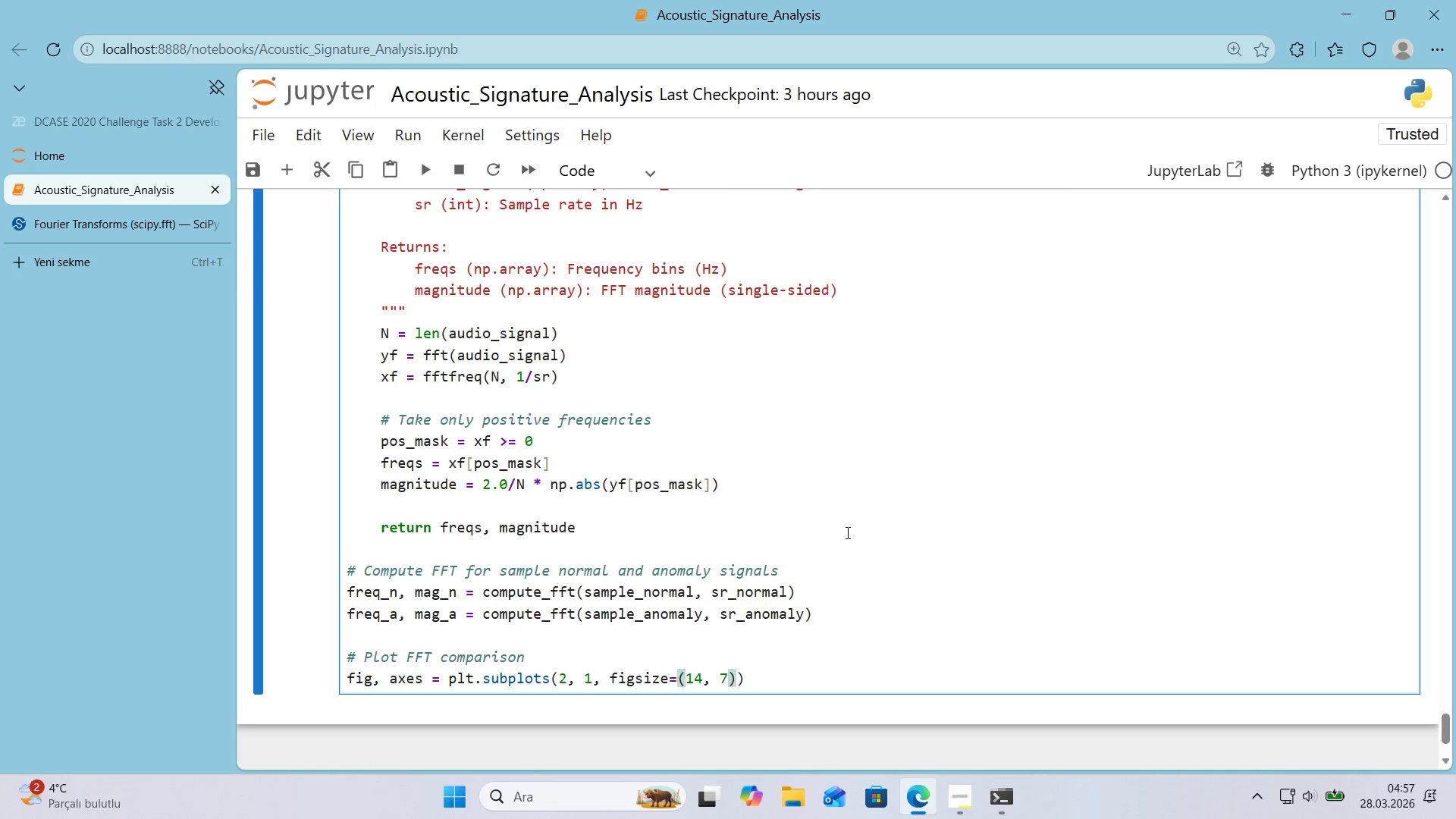 
type(, sharex) True)
 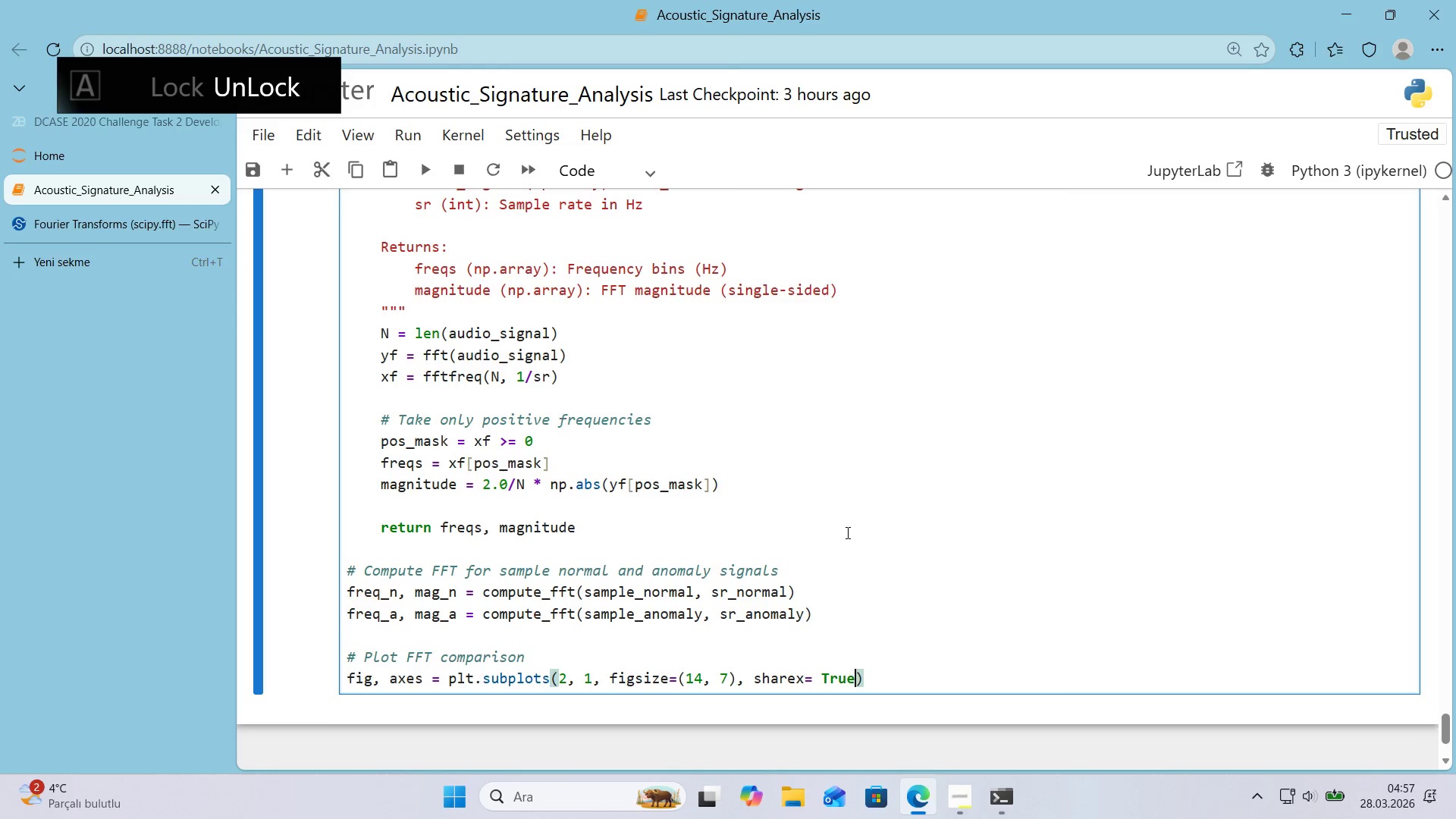 
wait(5.53)
 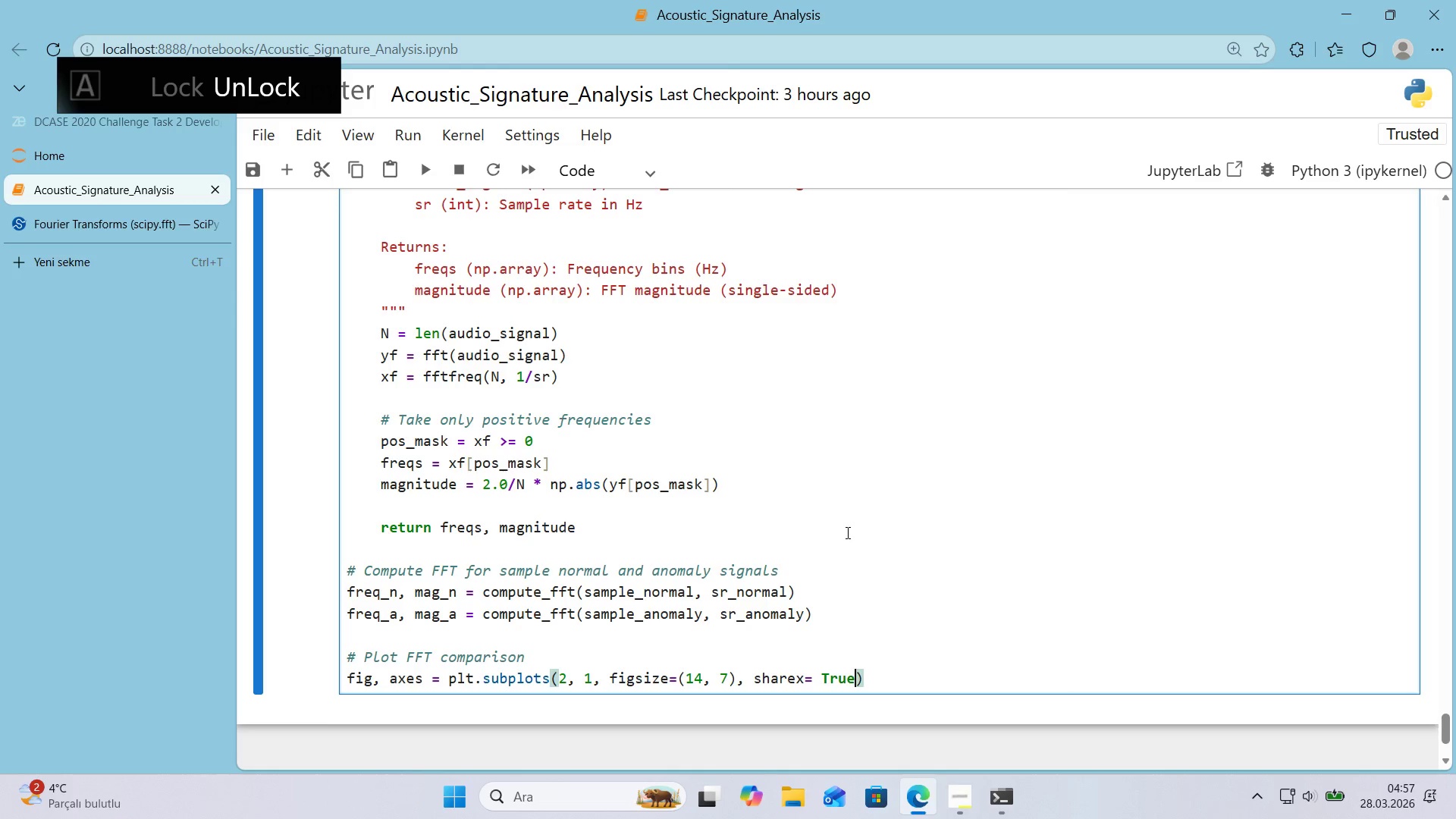 
scroll: coordinate [717, 516], scroll_direction: up, amount: 7.0
 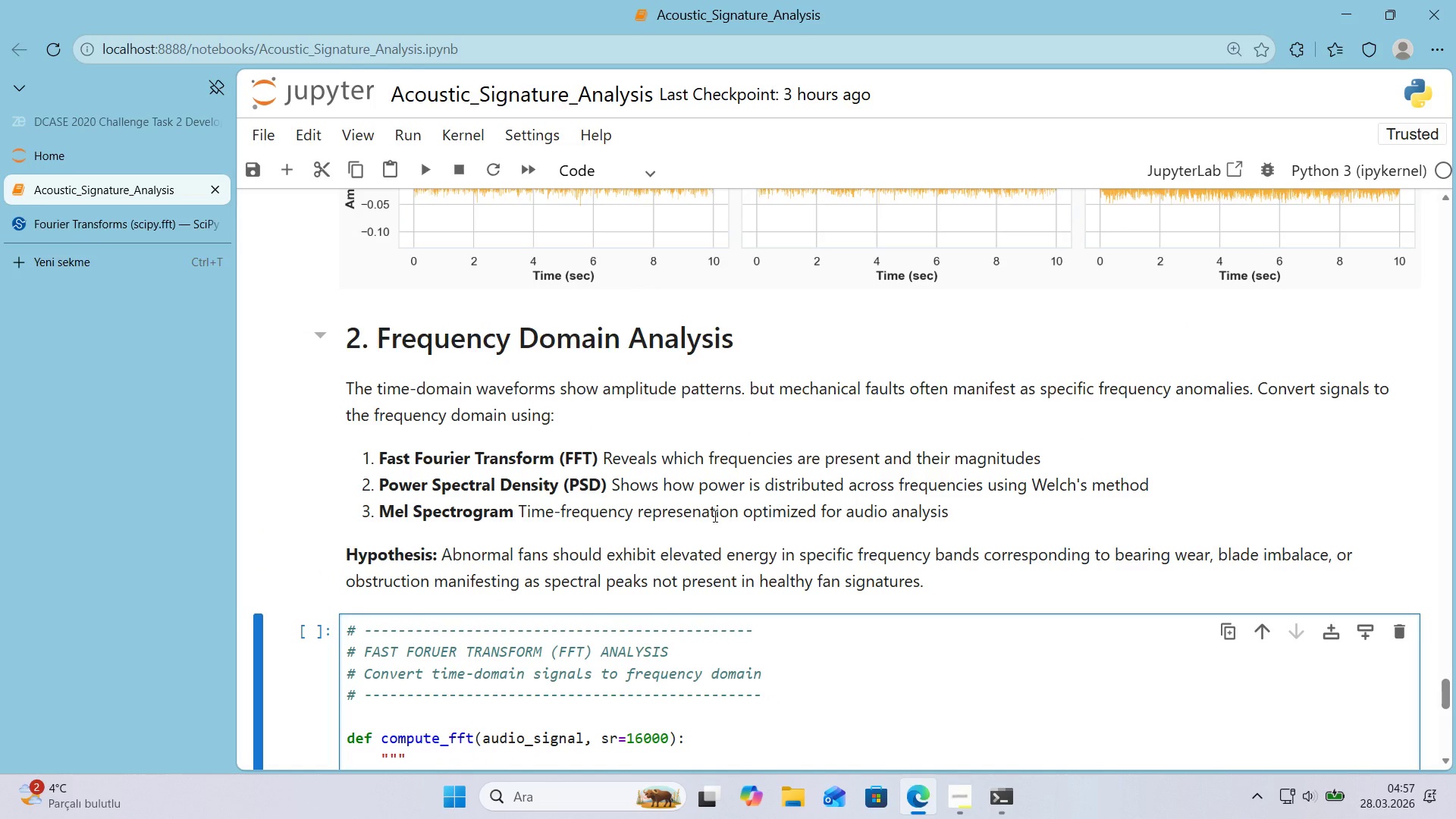 
scroll: coordinate [704, 522], scroll_direction: down, amount: 8.0
 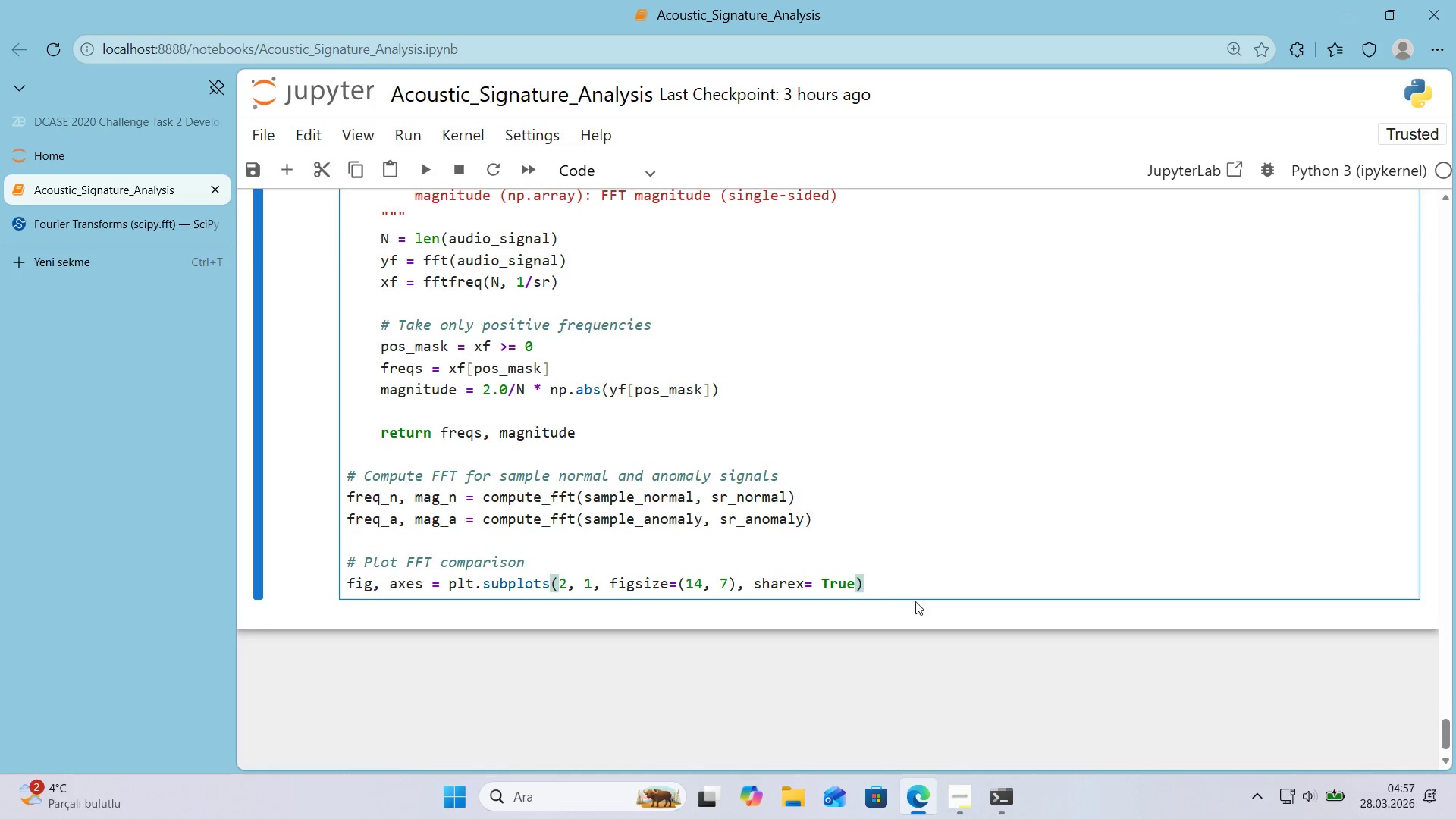 
left_click([893, 584])
 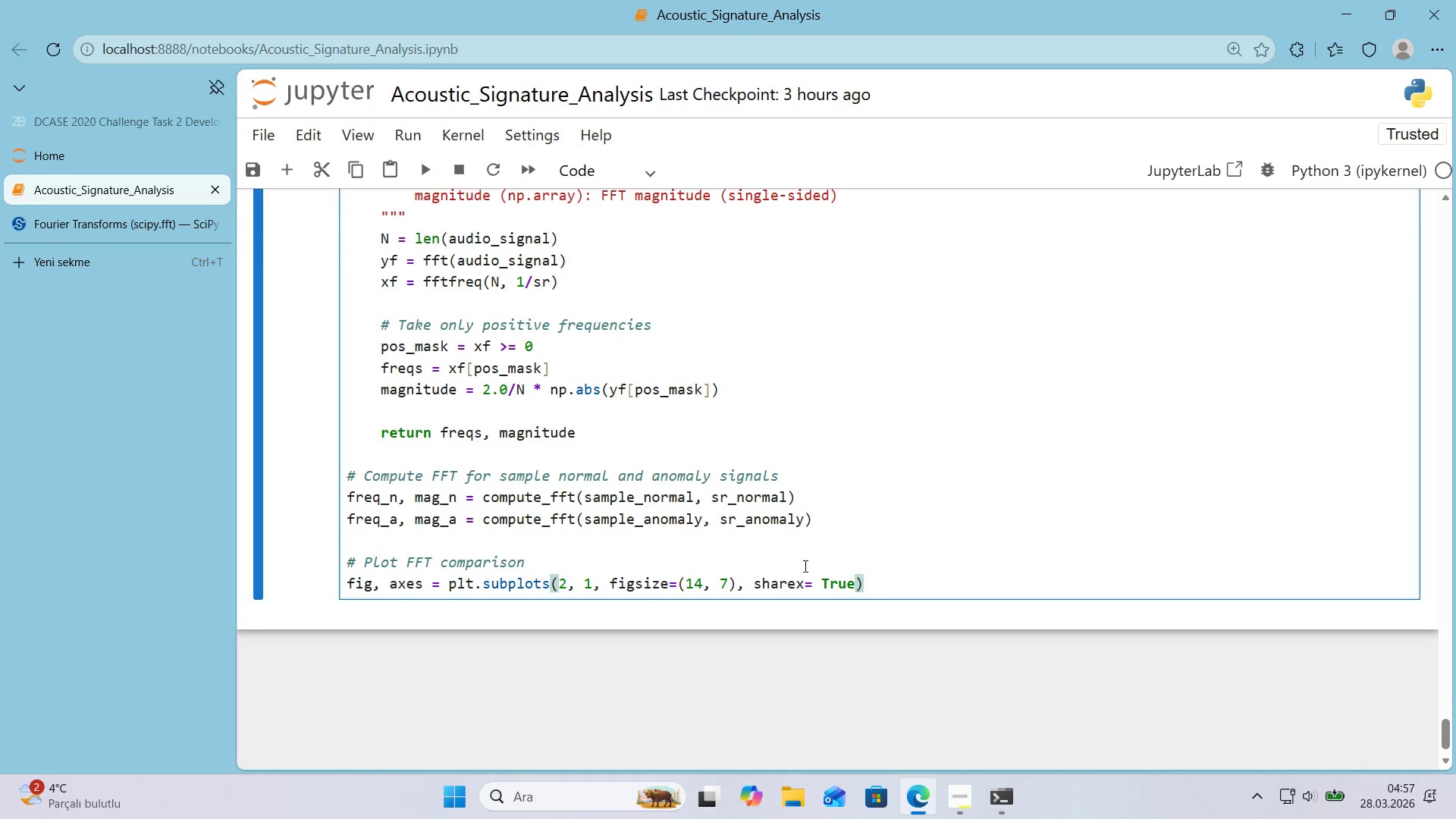 
scroll: coordinate [766, 563], scroll_direction: up, amount: 27.0
 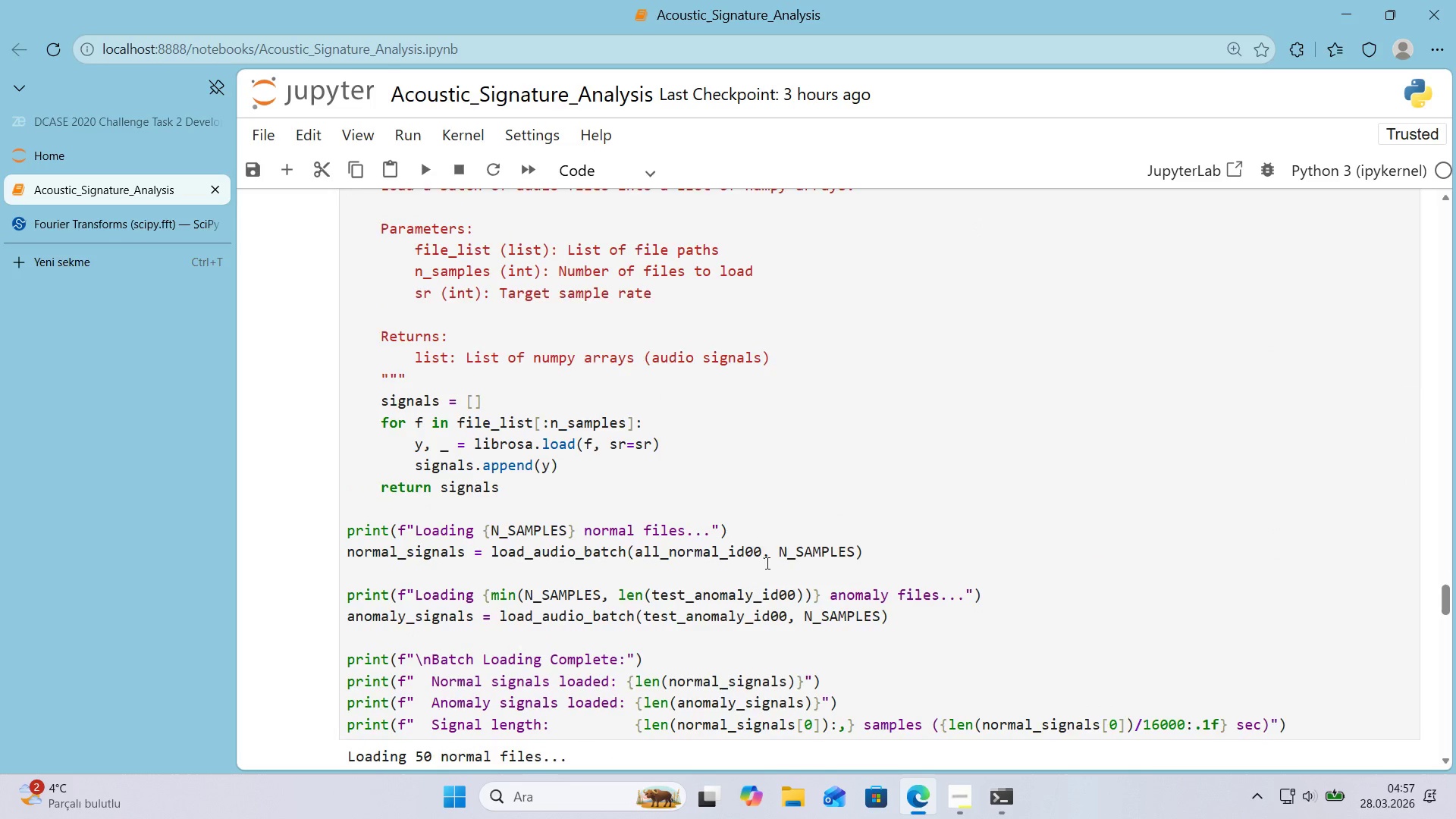 
scroll: coordinate [764, 563], scroll_direction: down, amount: 29.0
 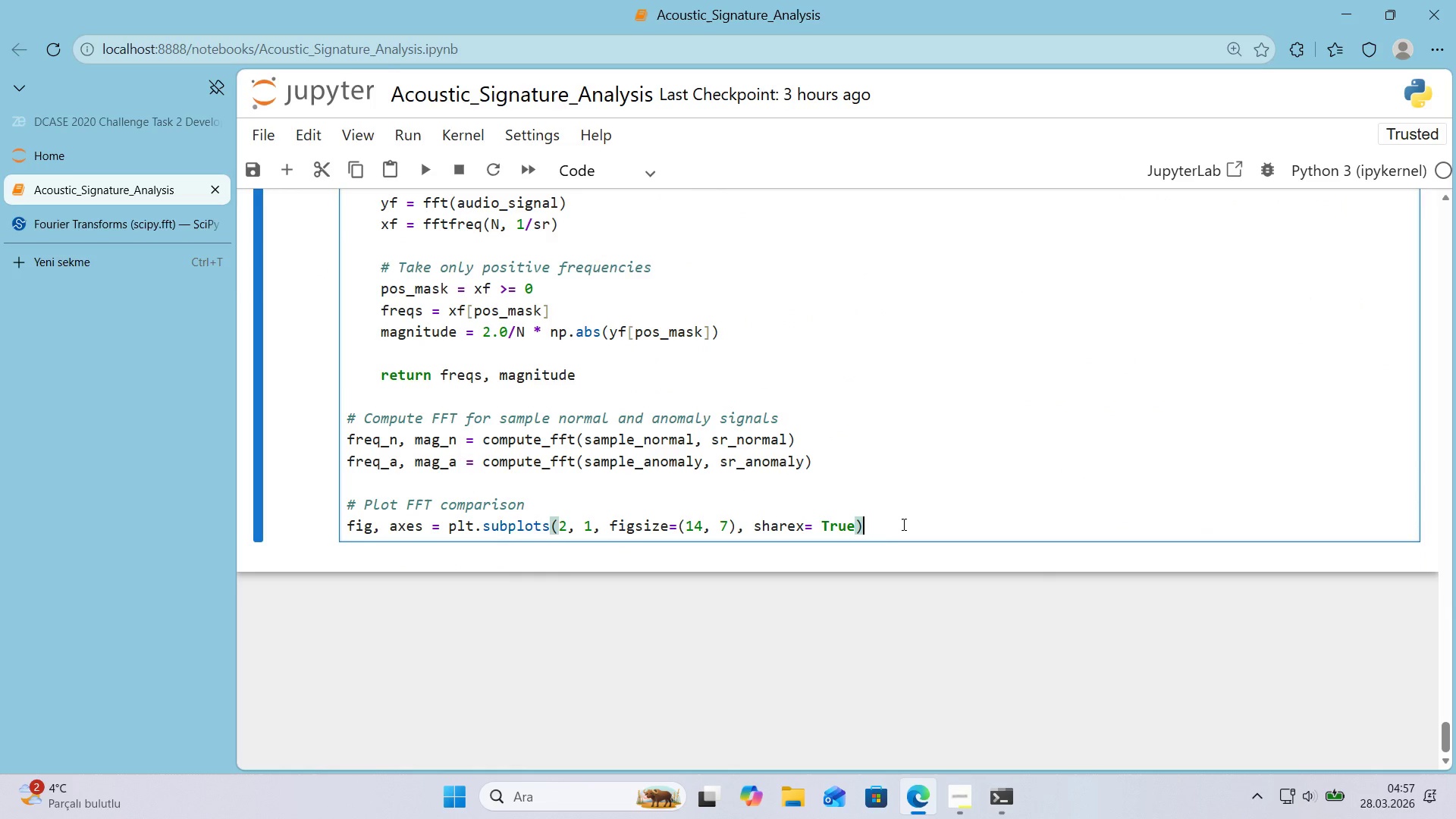 
left_click([898, 519])
 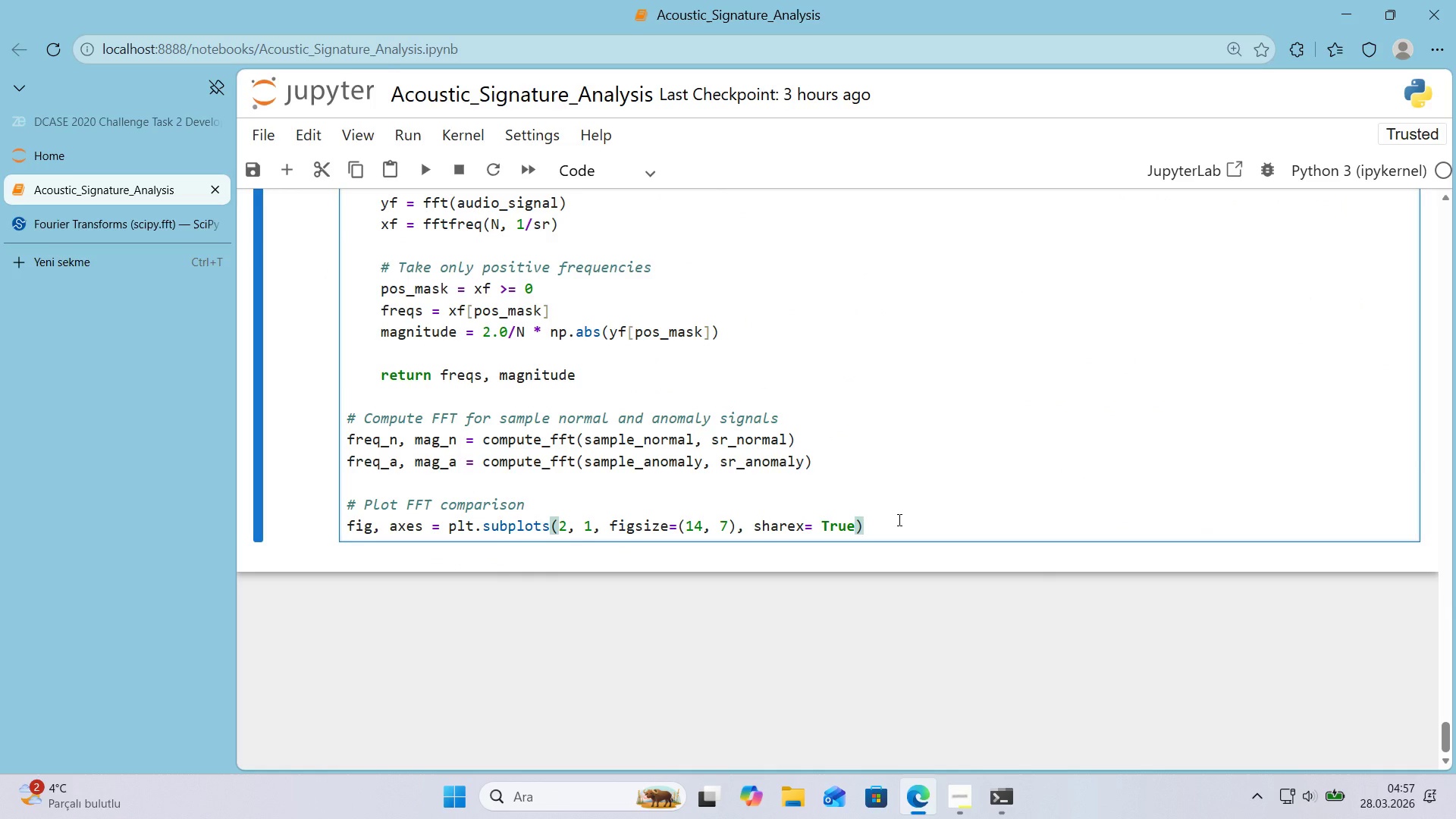 
key(Enter)
 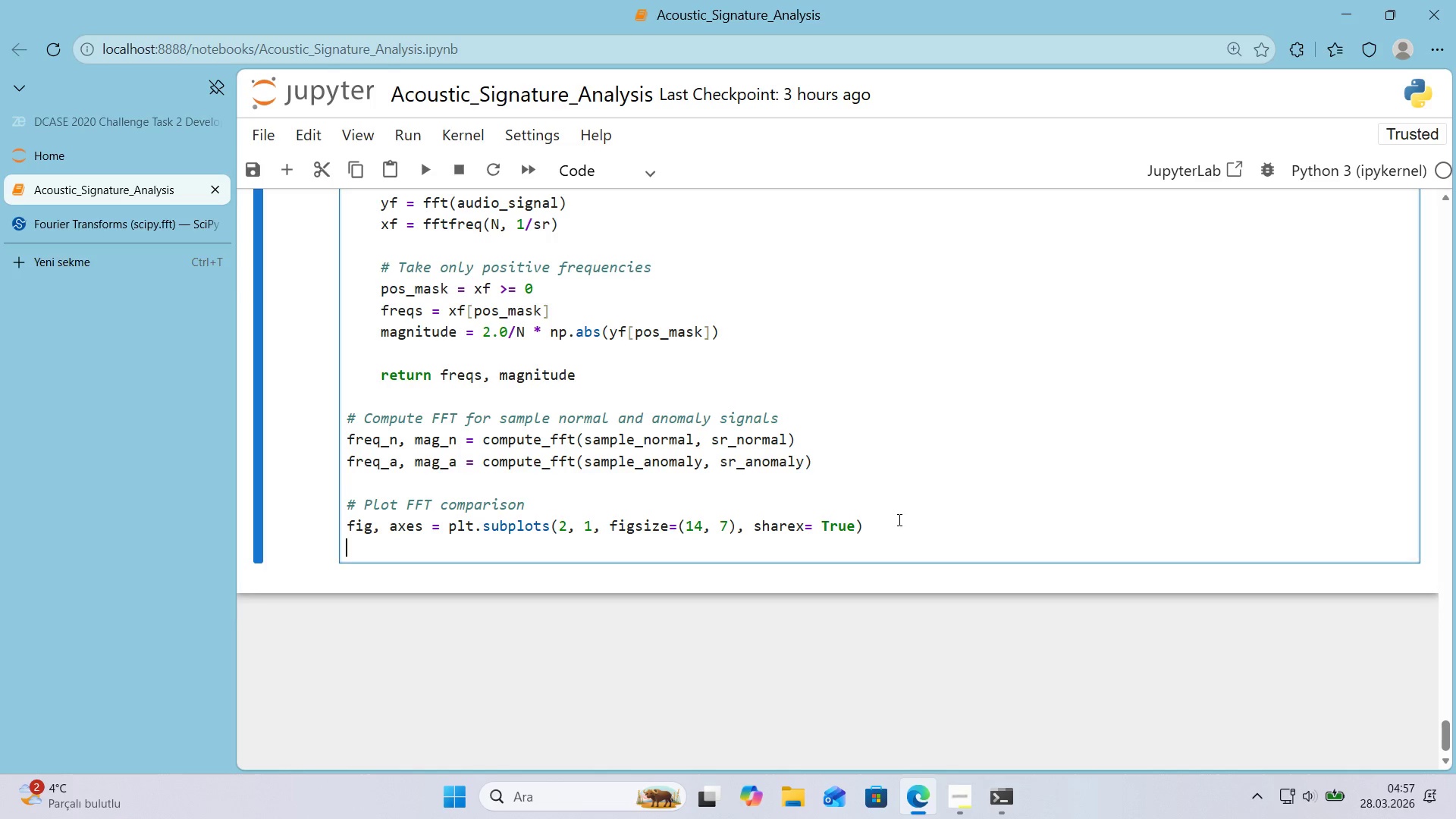 
key(Enter)
 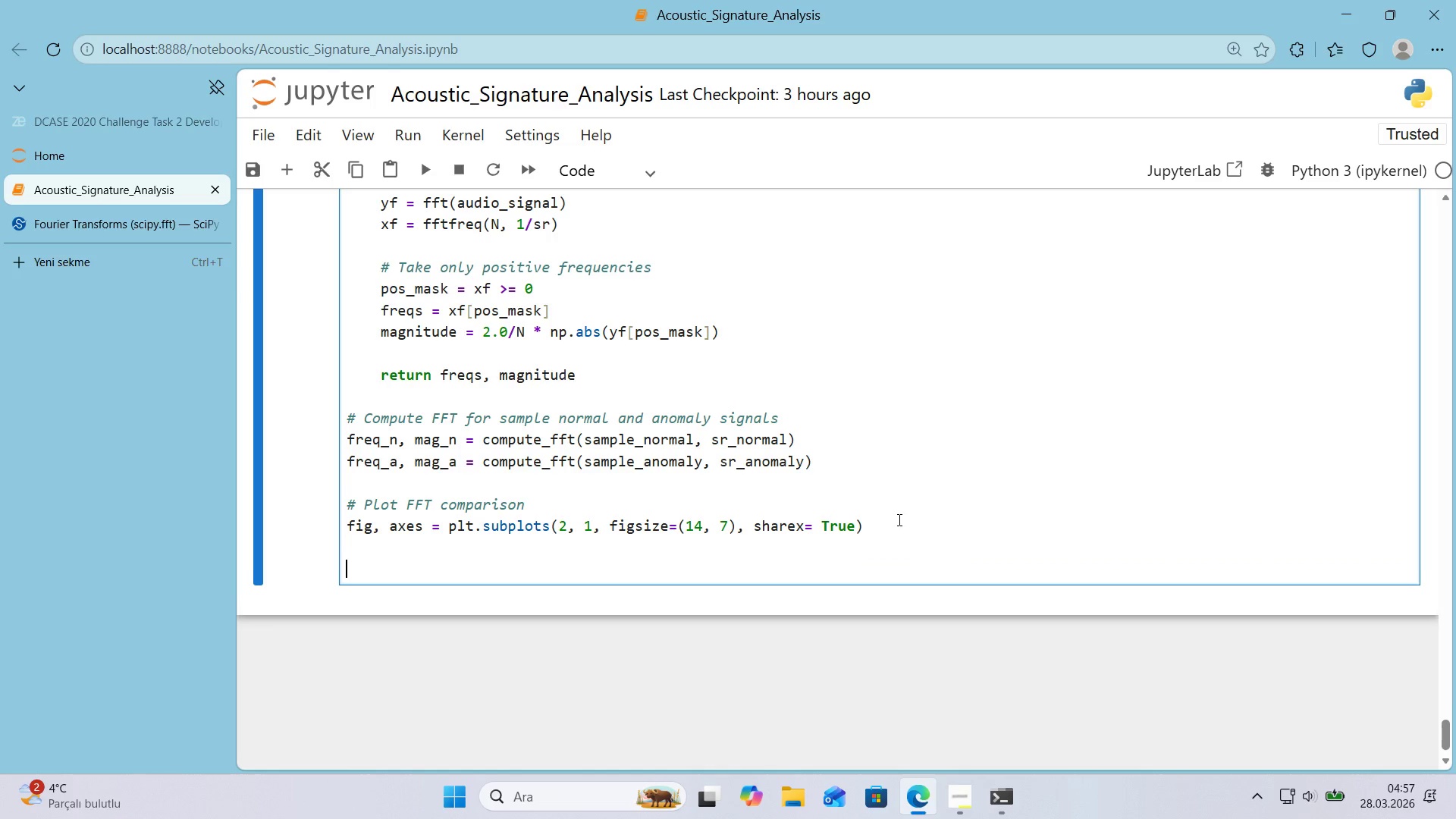 
key(Backspace)
type(axes)
 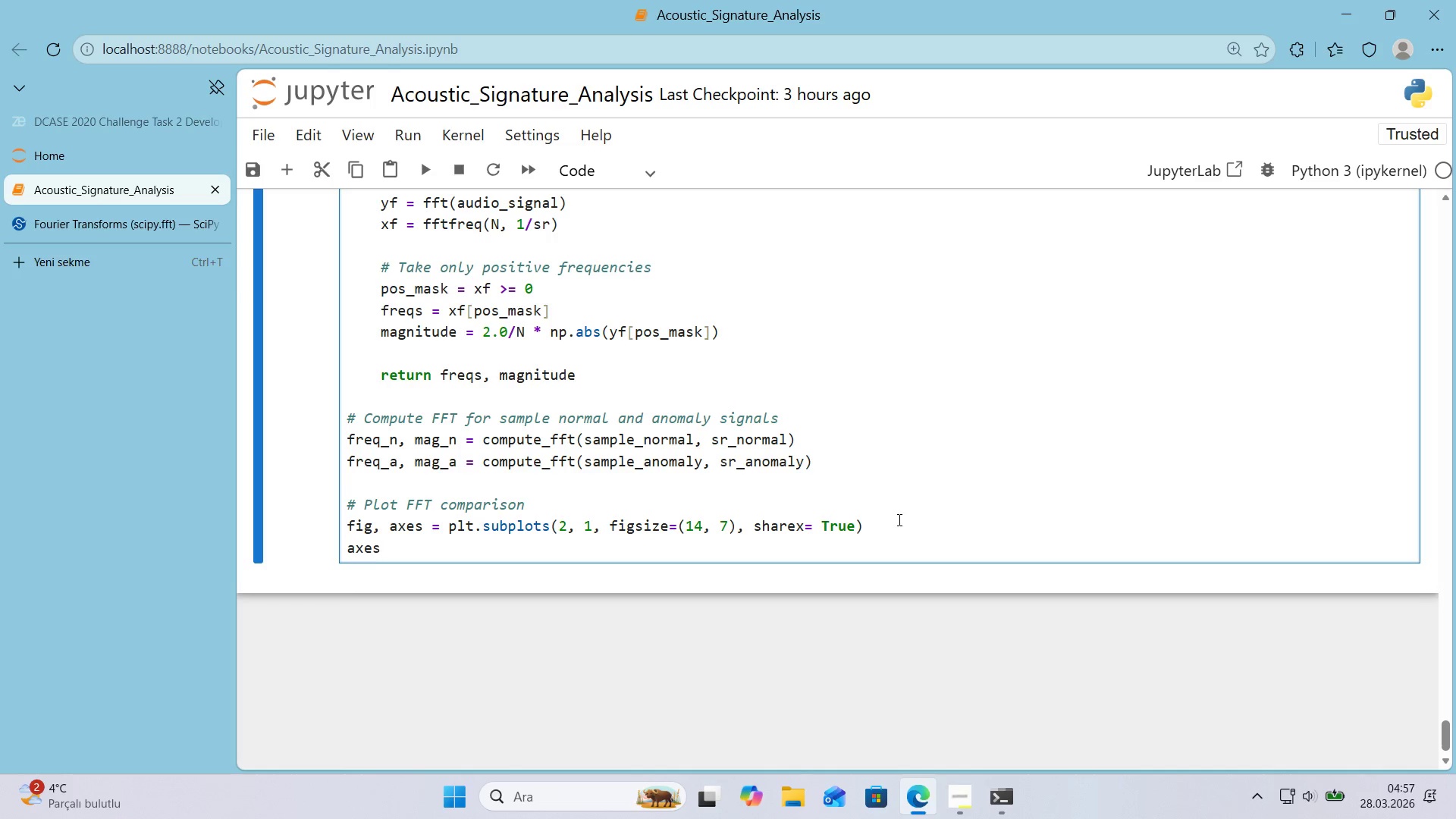 
key(Alt+Control+8)
 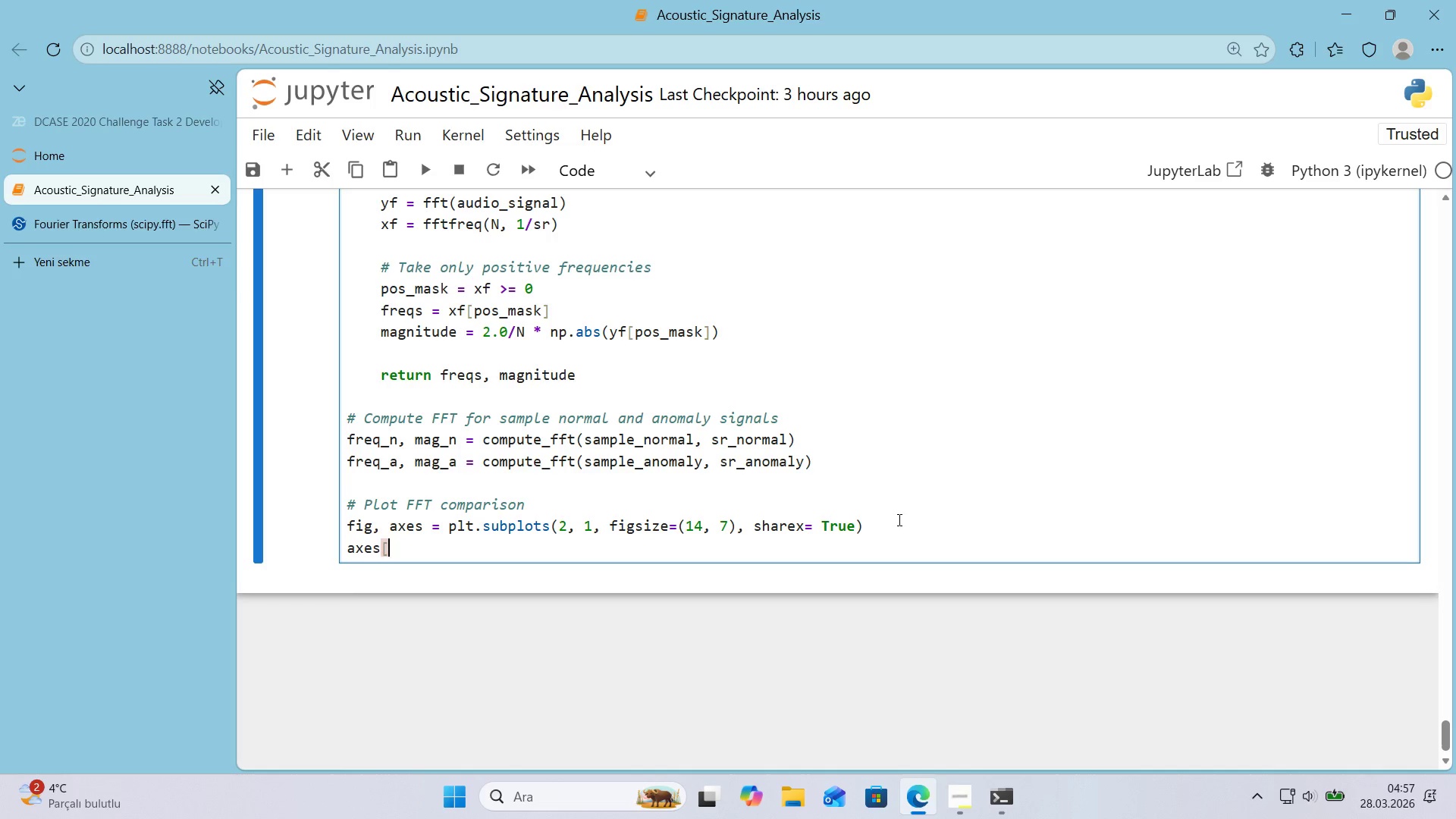 
key(Alt+Control+9)
 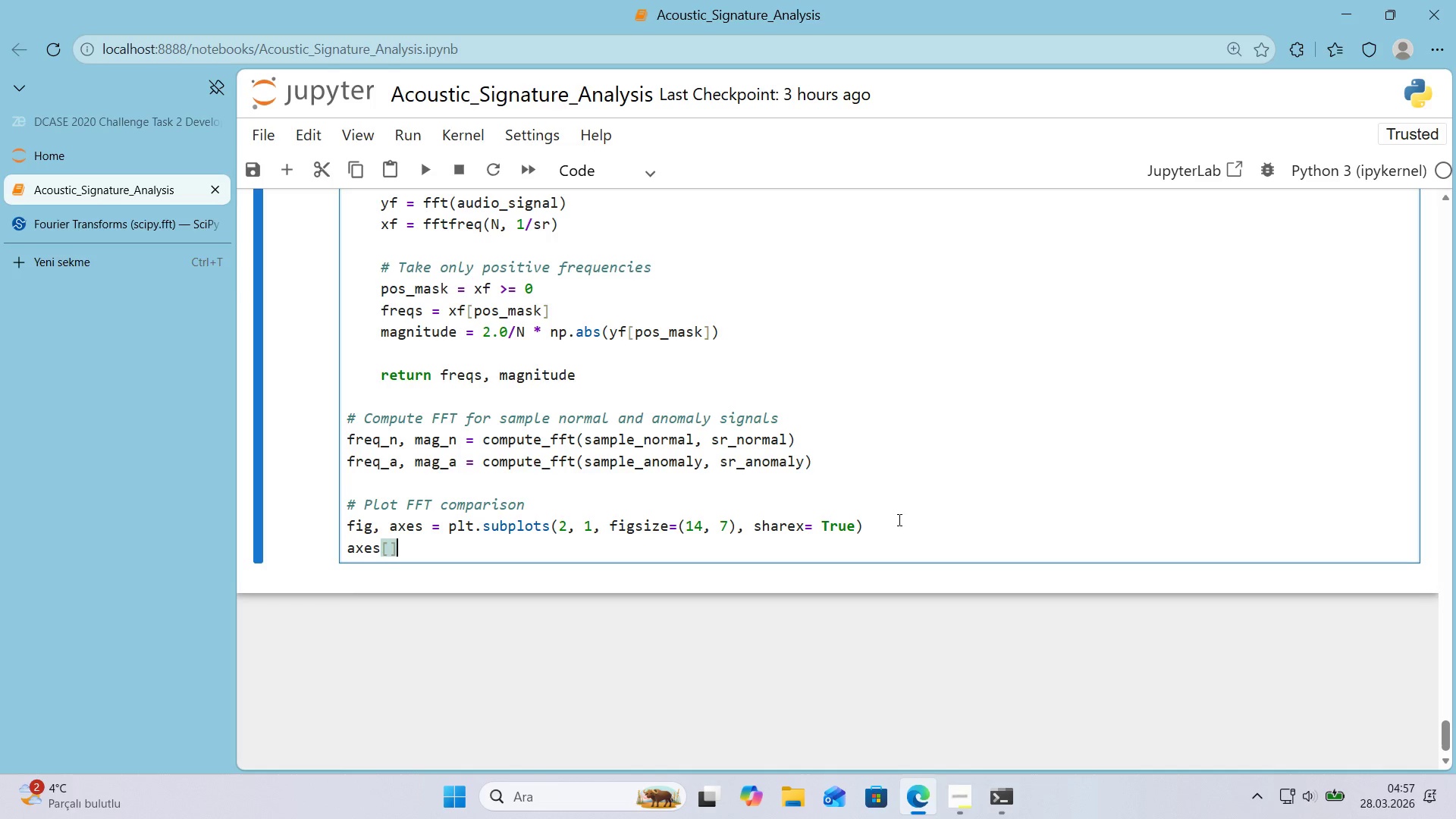 
key(ArrowLeft)
 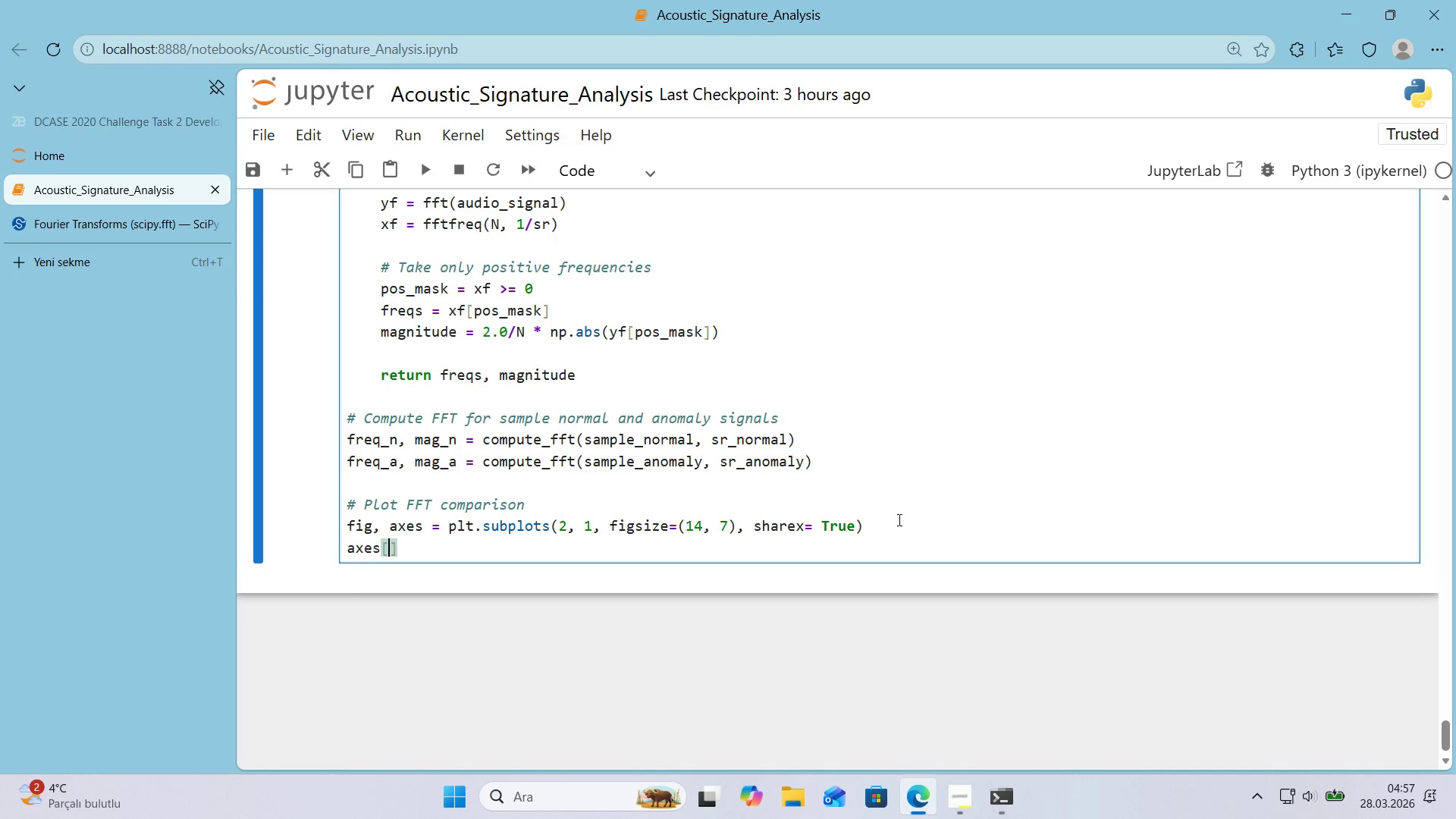 
key(Numpad0)
 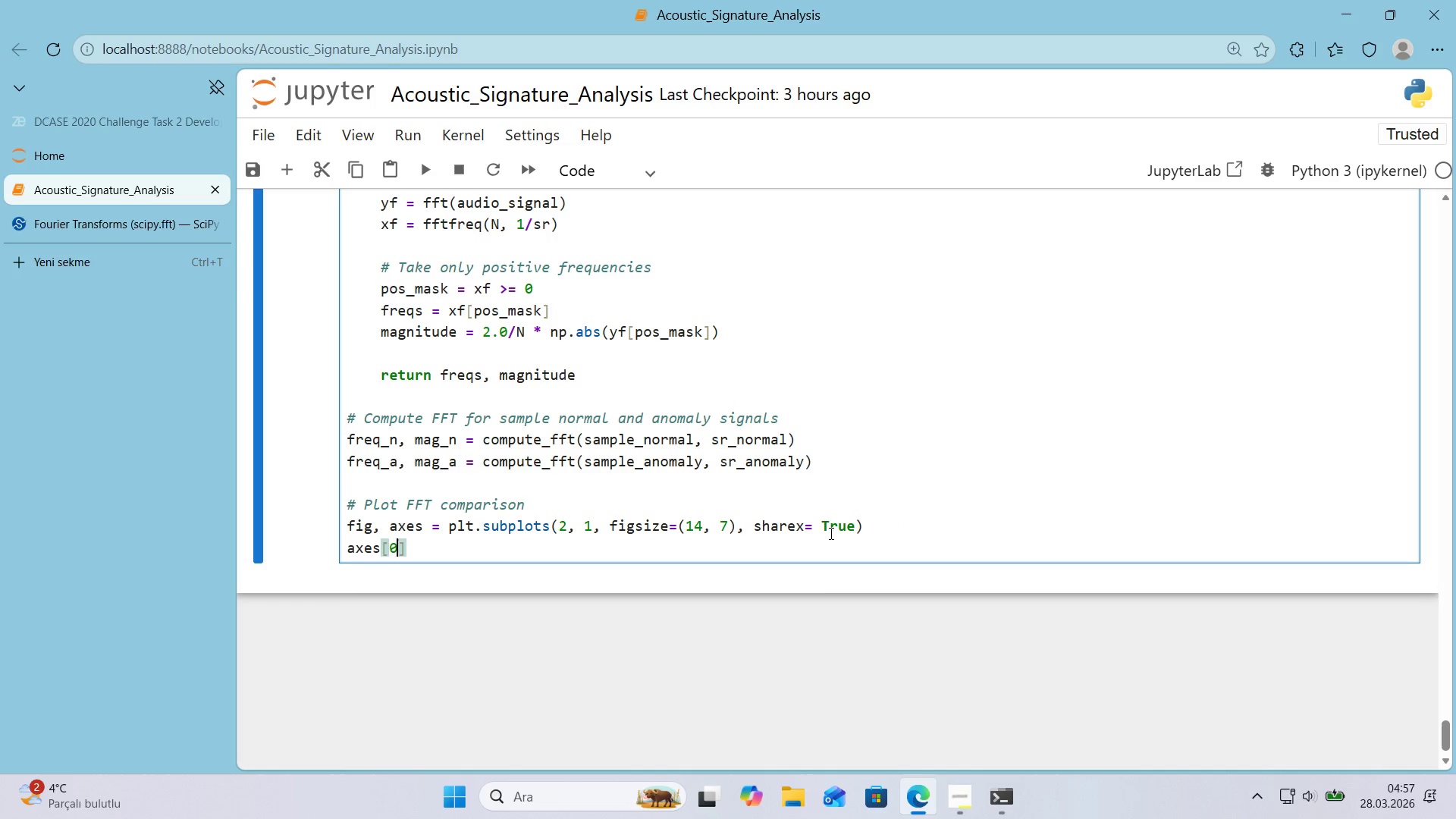 
left_click([880, 529])
 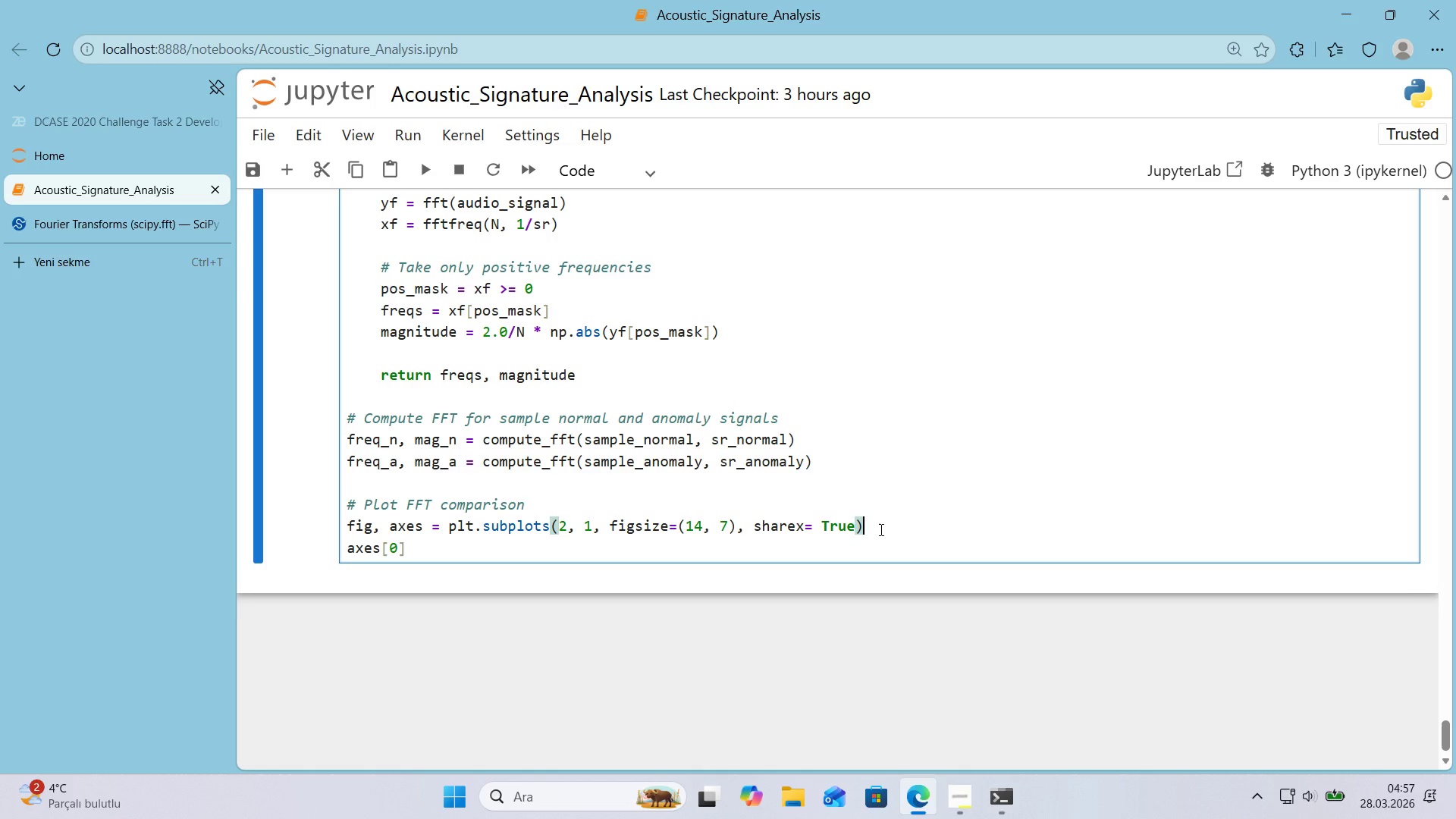 
key(Enter)
 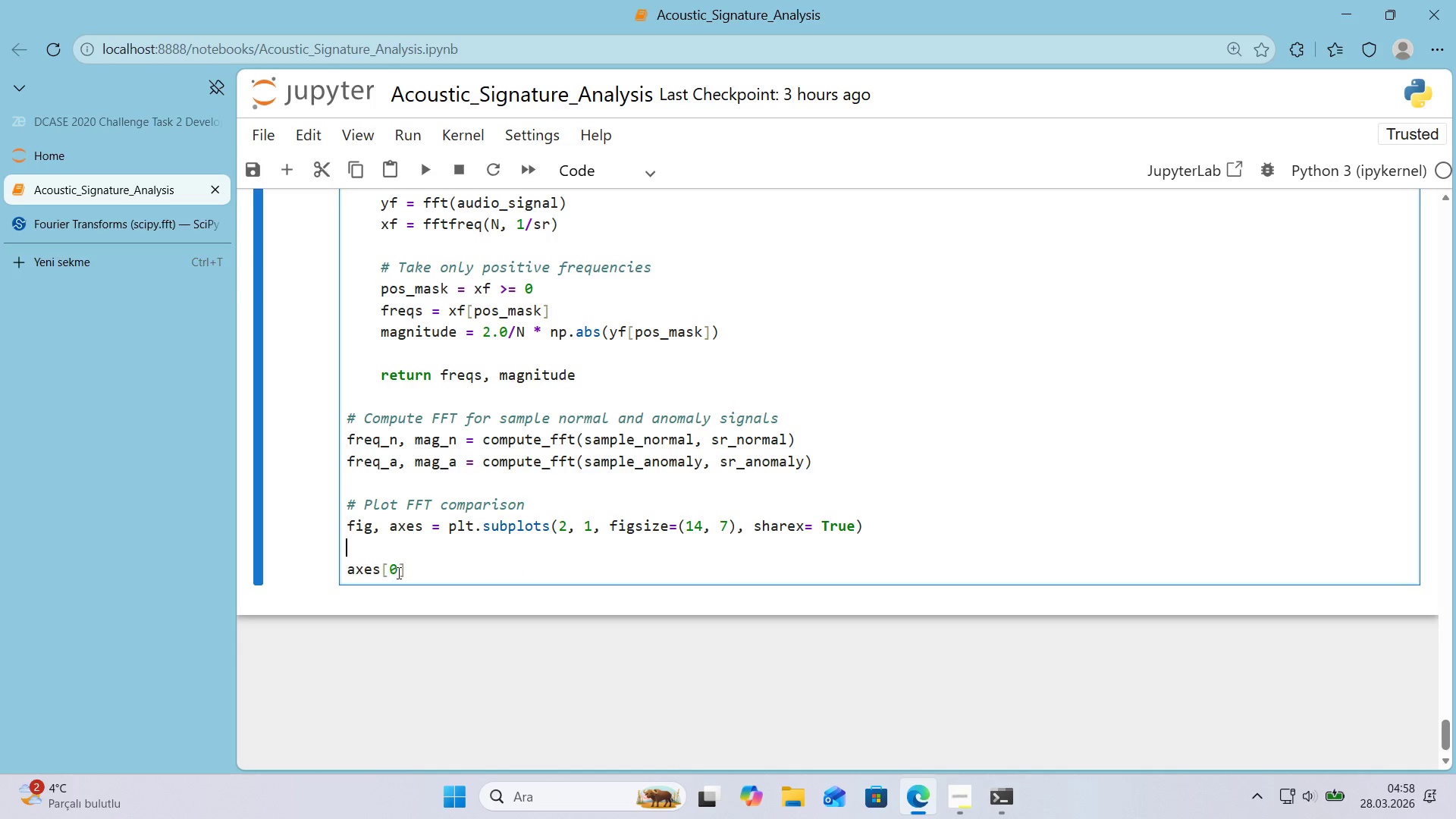 
double_click([410, 568])
 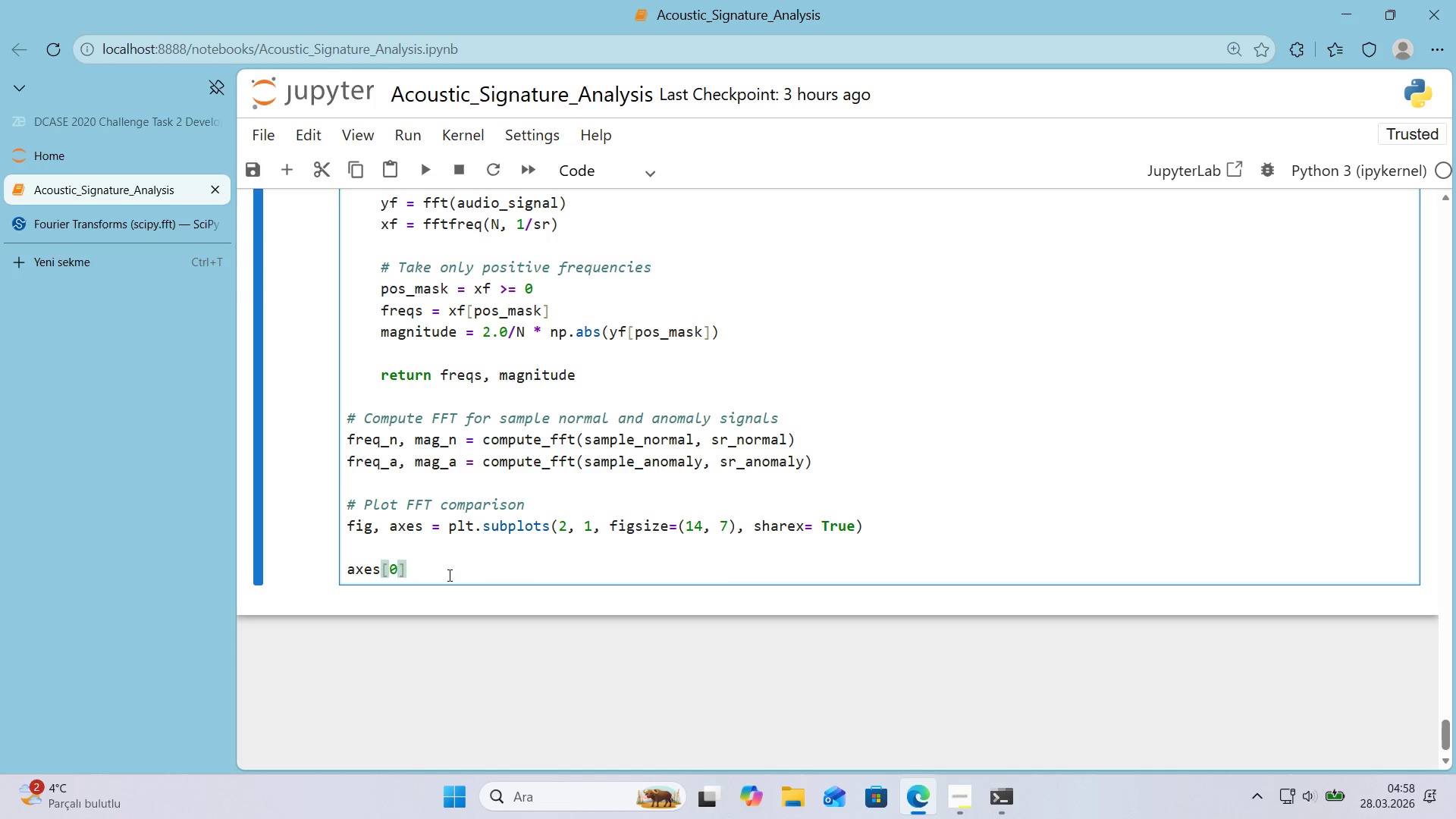 
type(.plot*()
 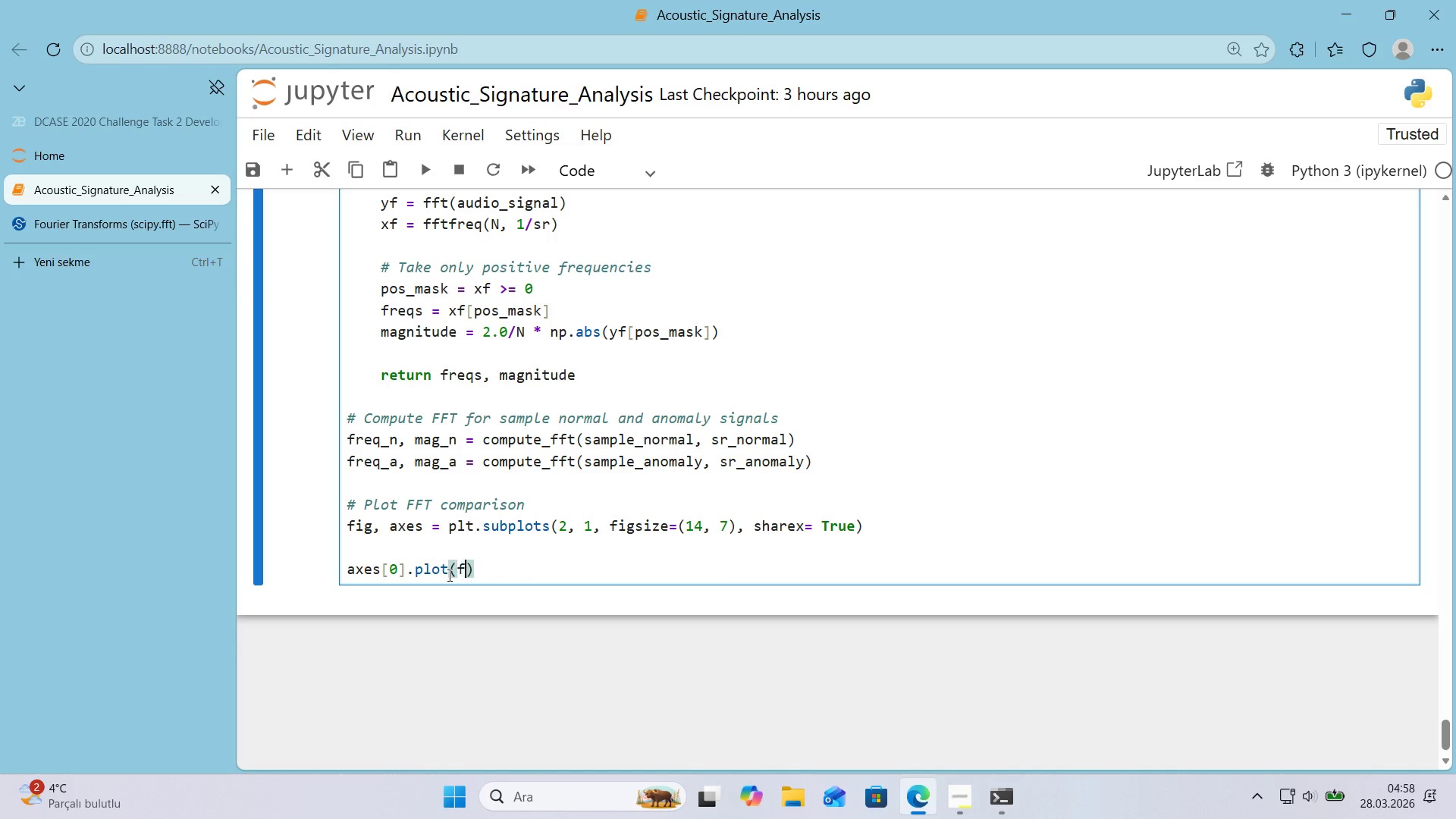 
 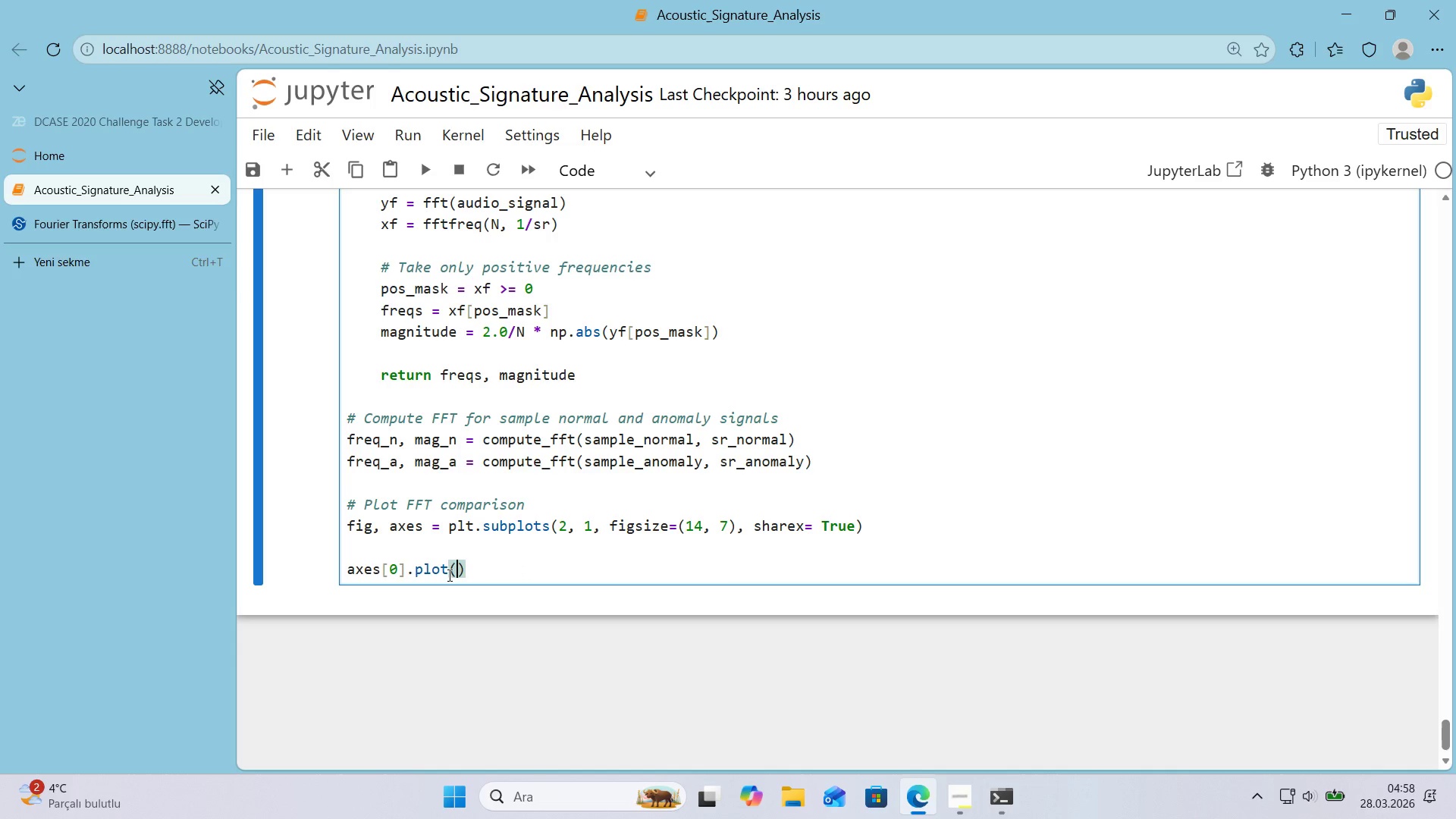 
key(ArrowLeft)
 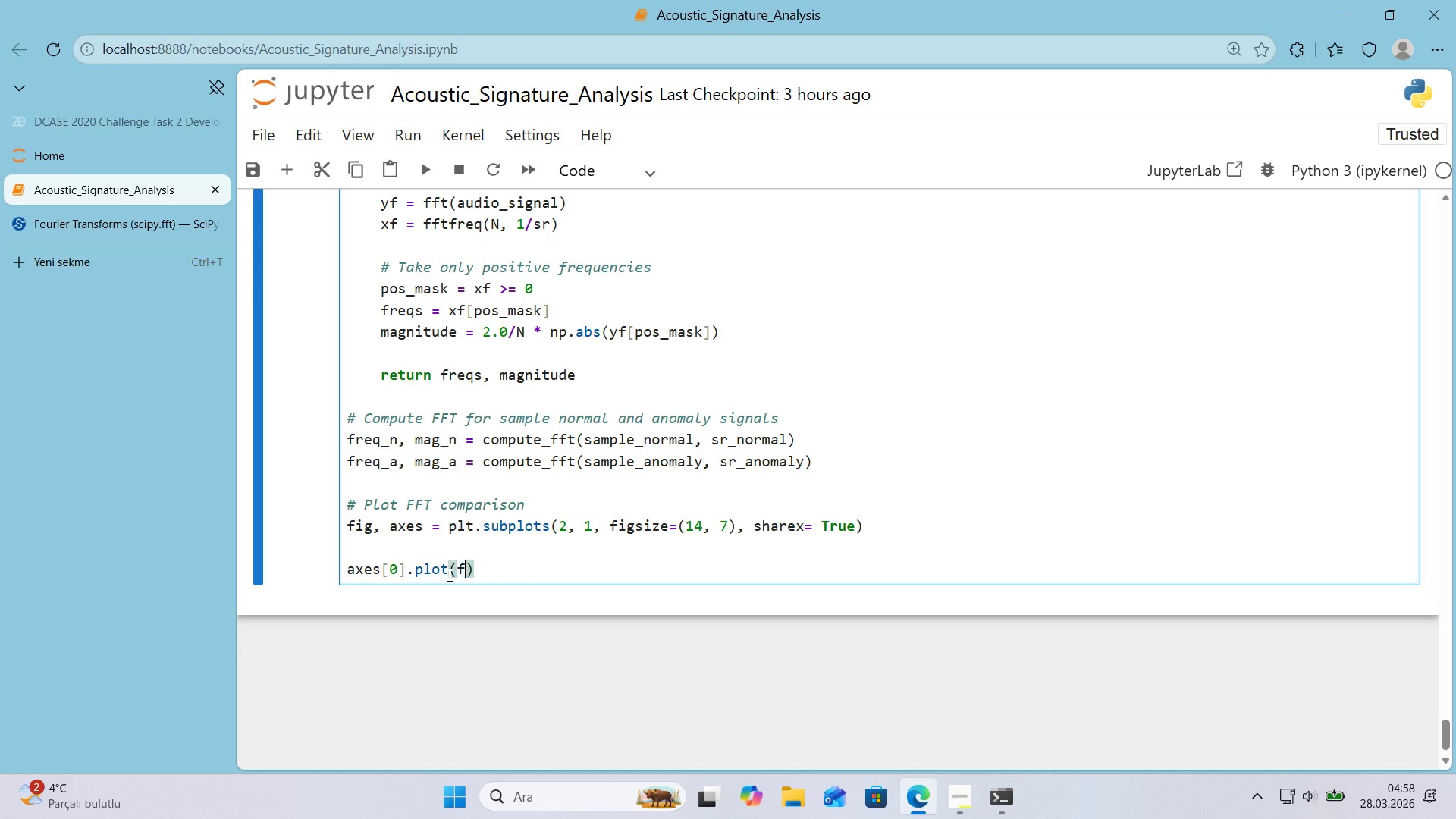 
type(freq_n, mag_n, color)COLORS)
 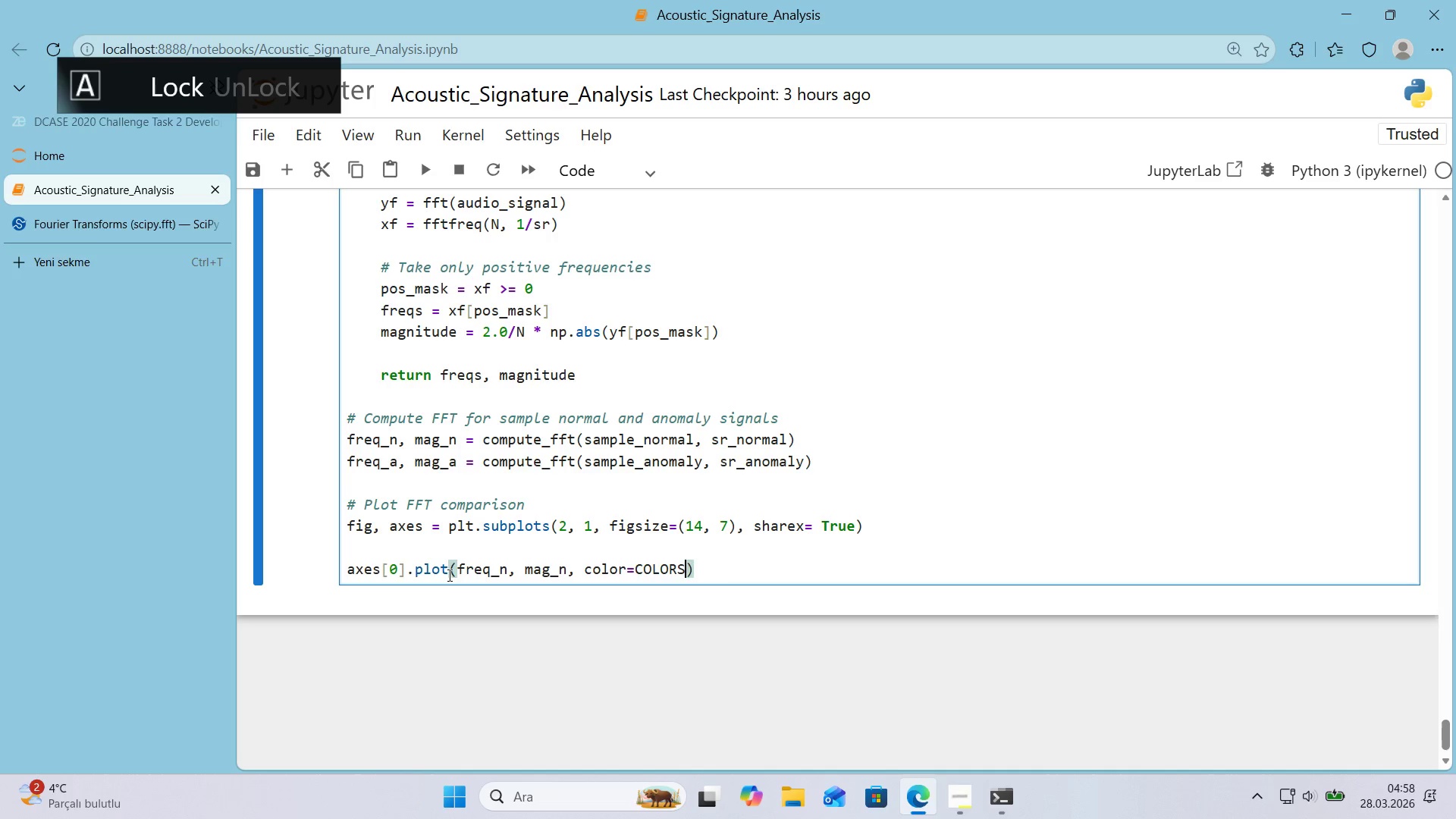 
key(Alt+Control+8)
 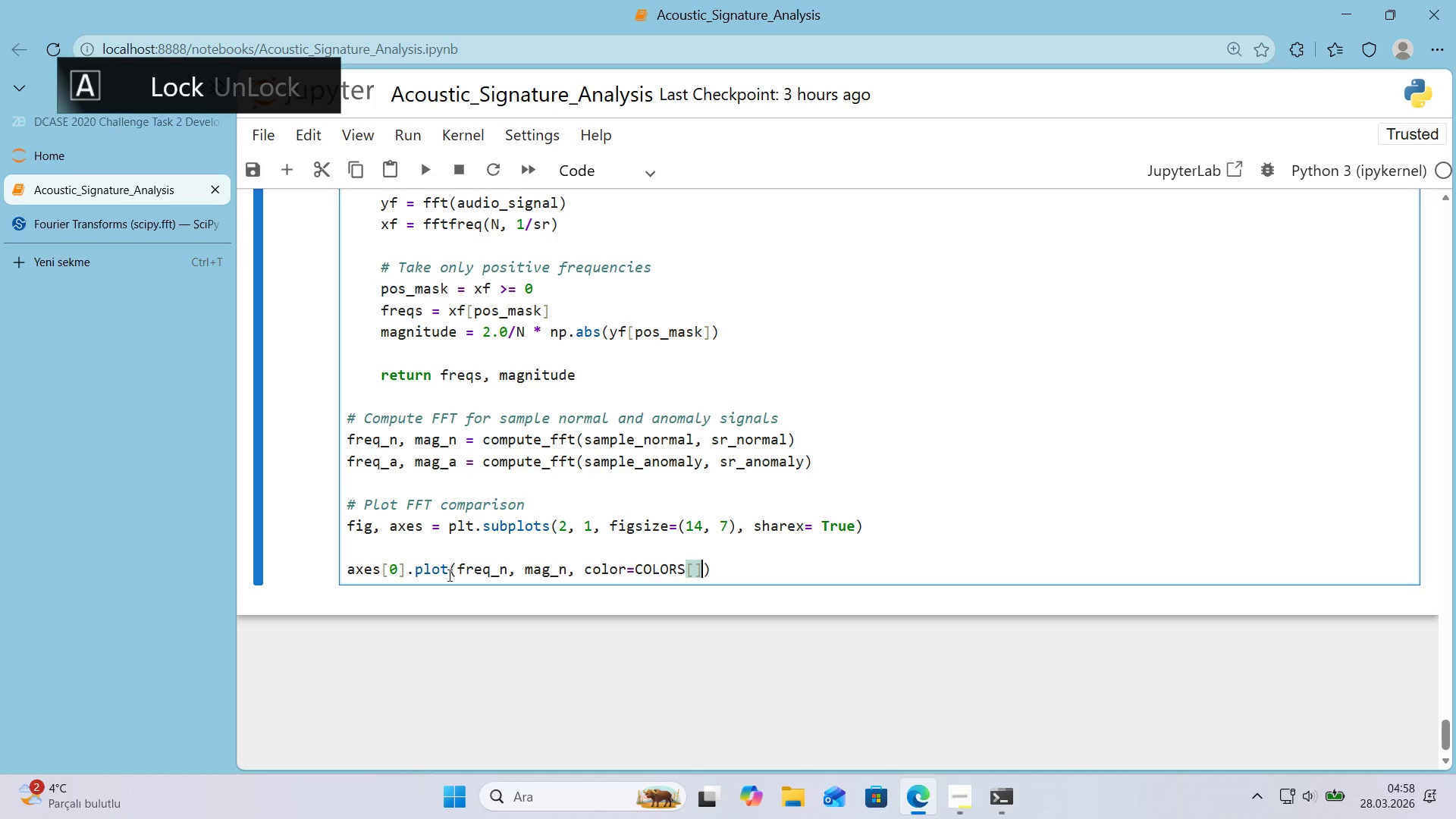 
key(Alt+Control+9)
 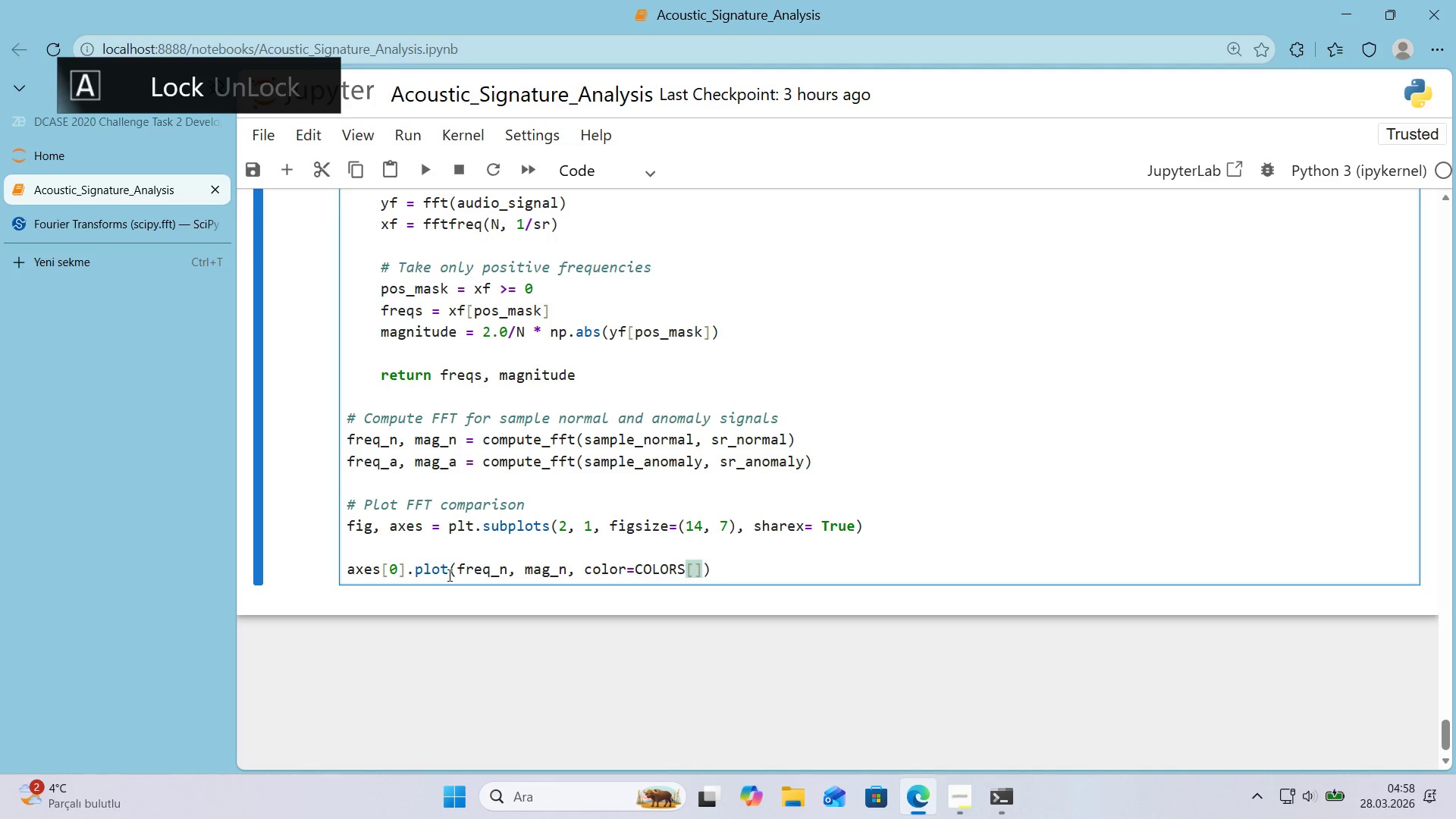 
key(ArrowLeft)
 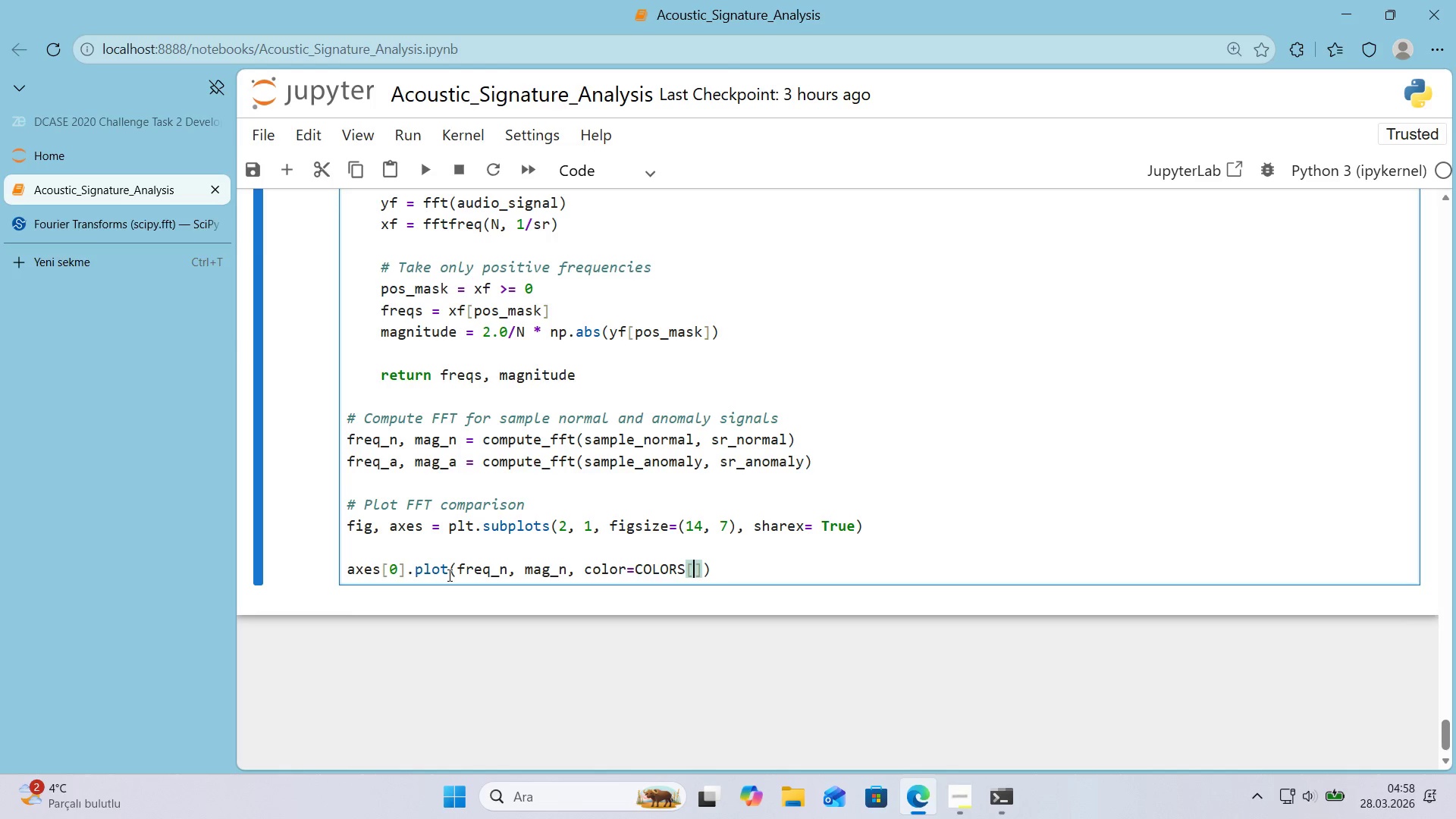 
type(@@)
 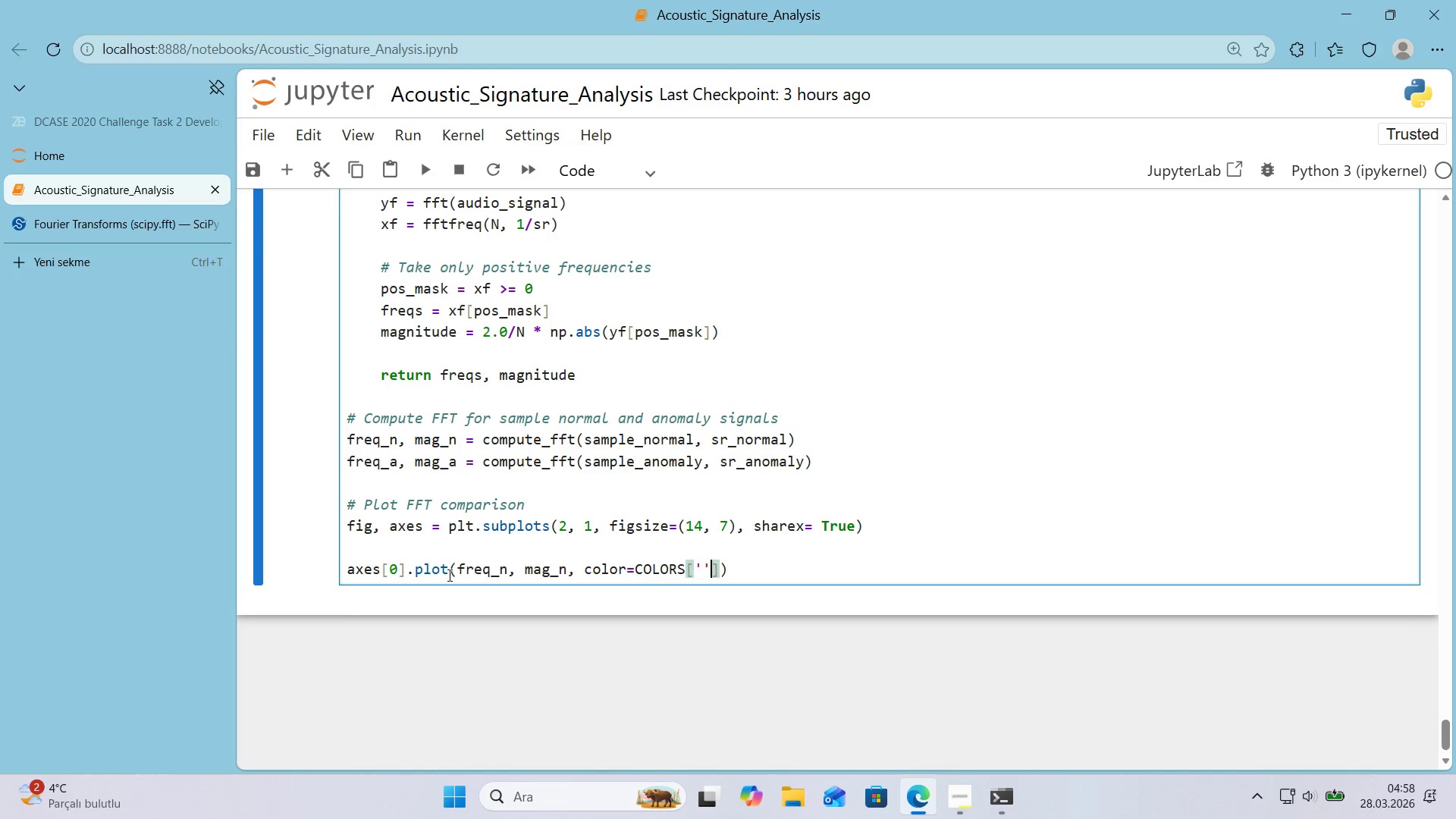 
key(ArrowLeft)
 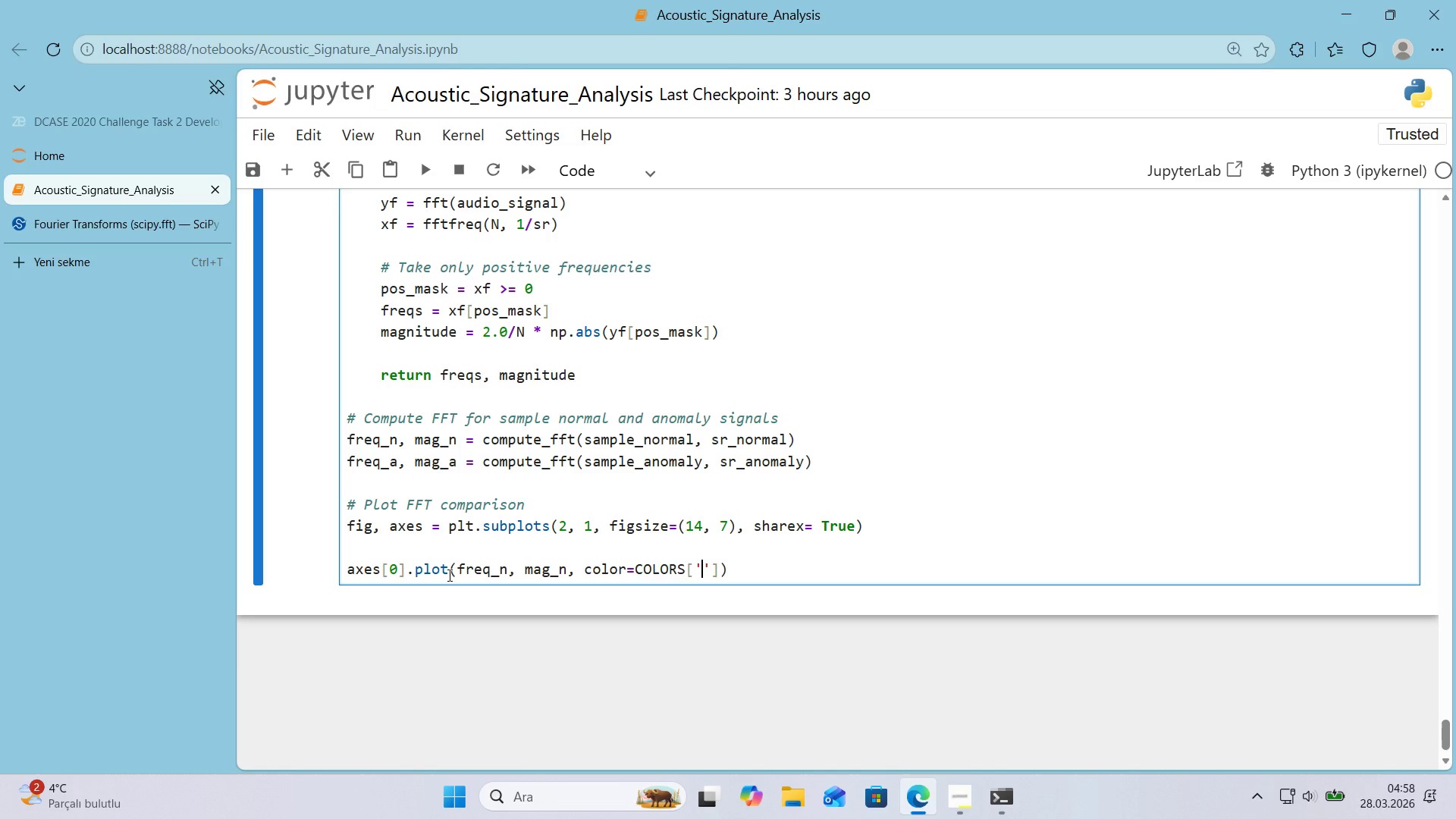 
type(healthy_teal)
 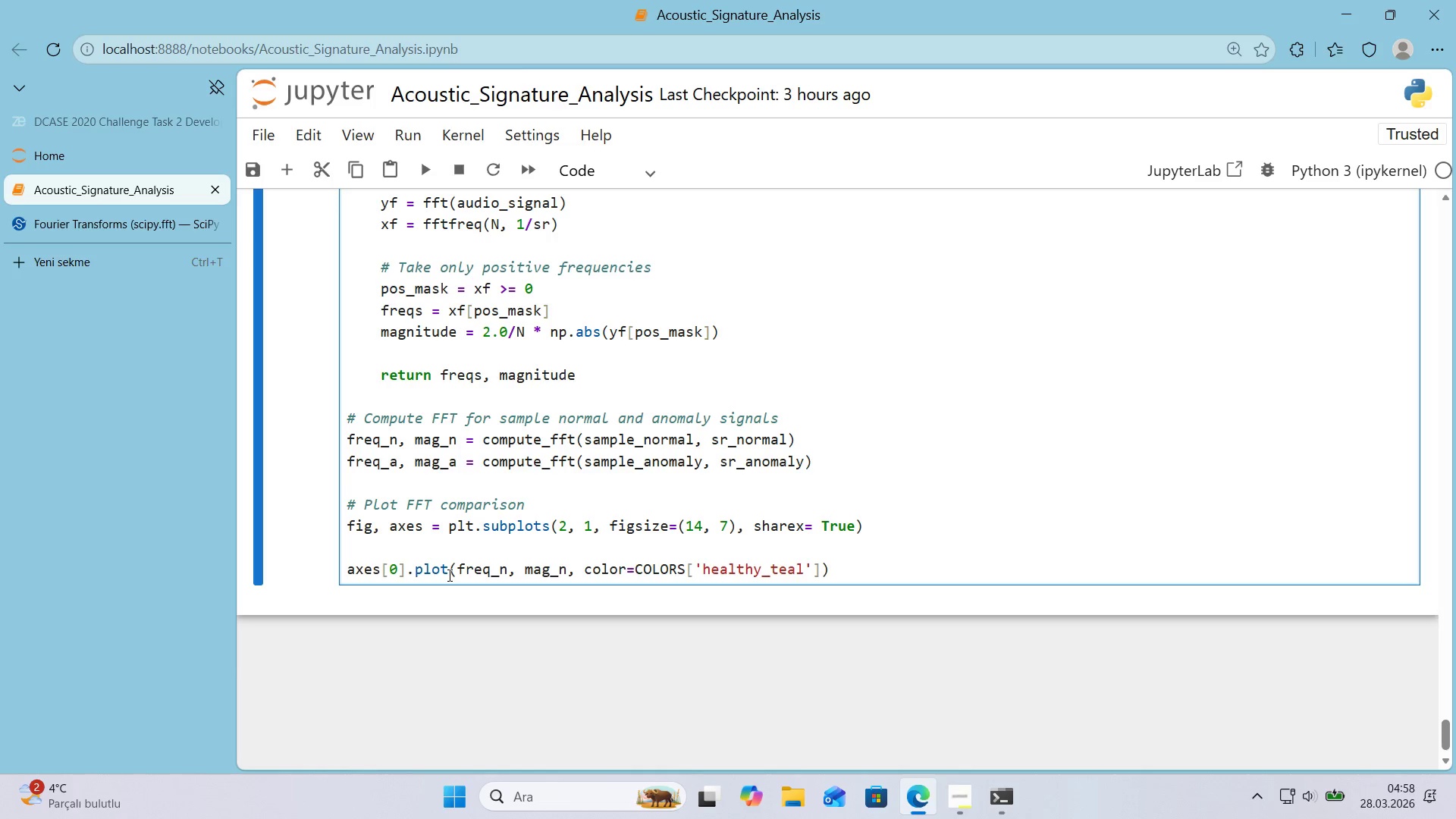 
key(ArrowRight)
 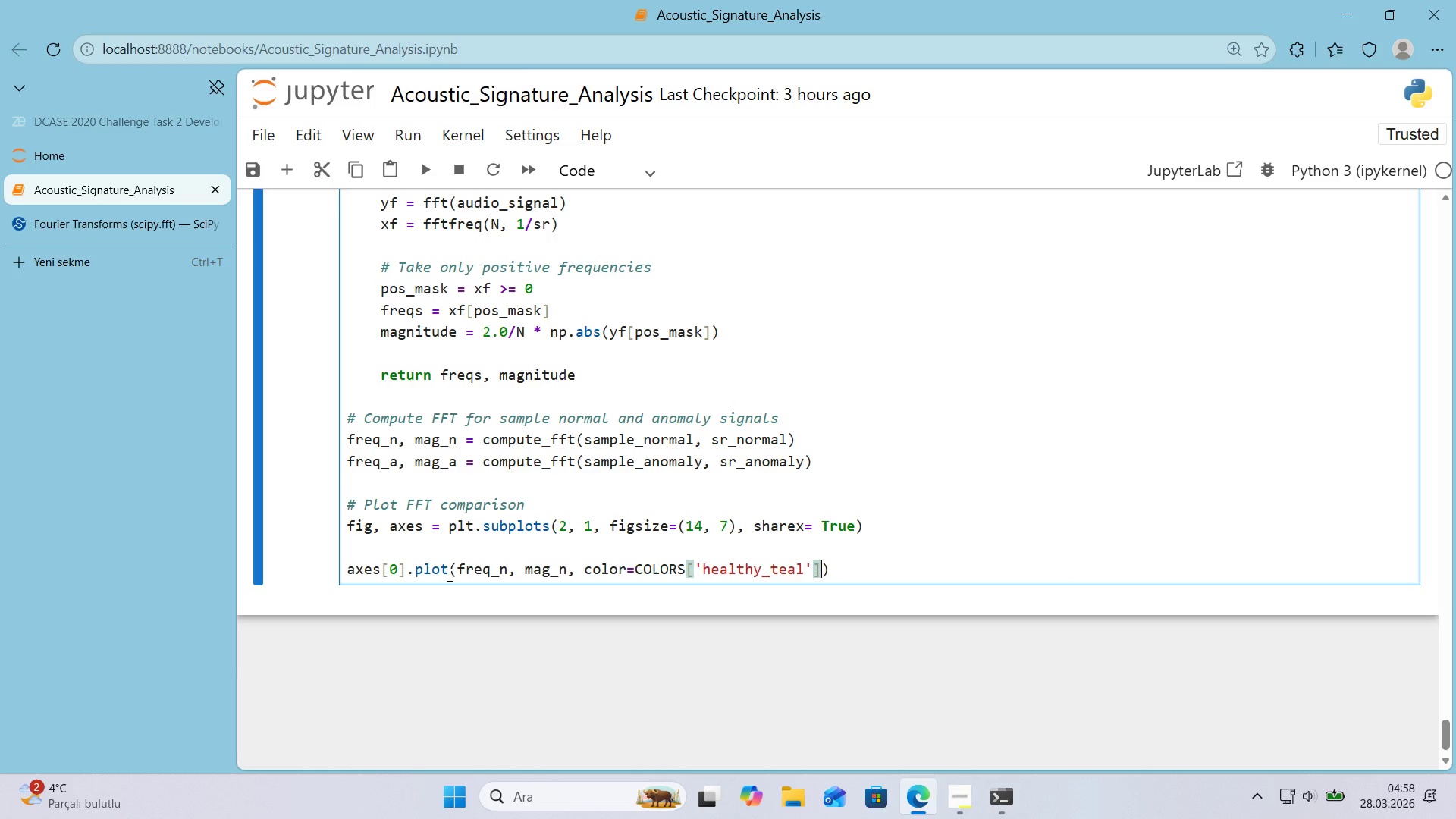 
key(ArrowRight)
 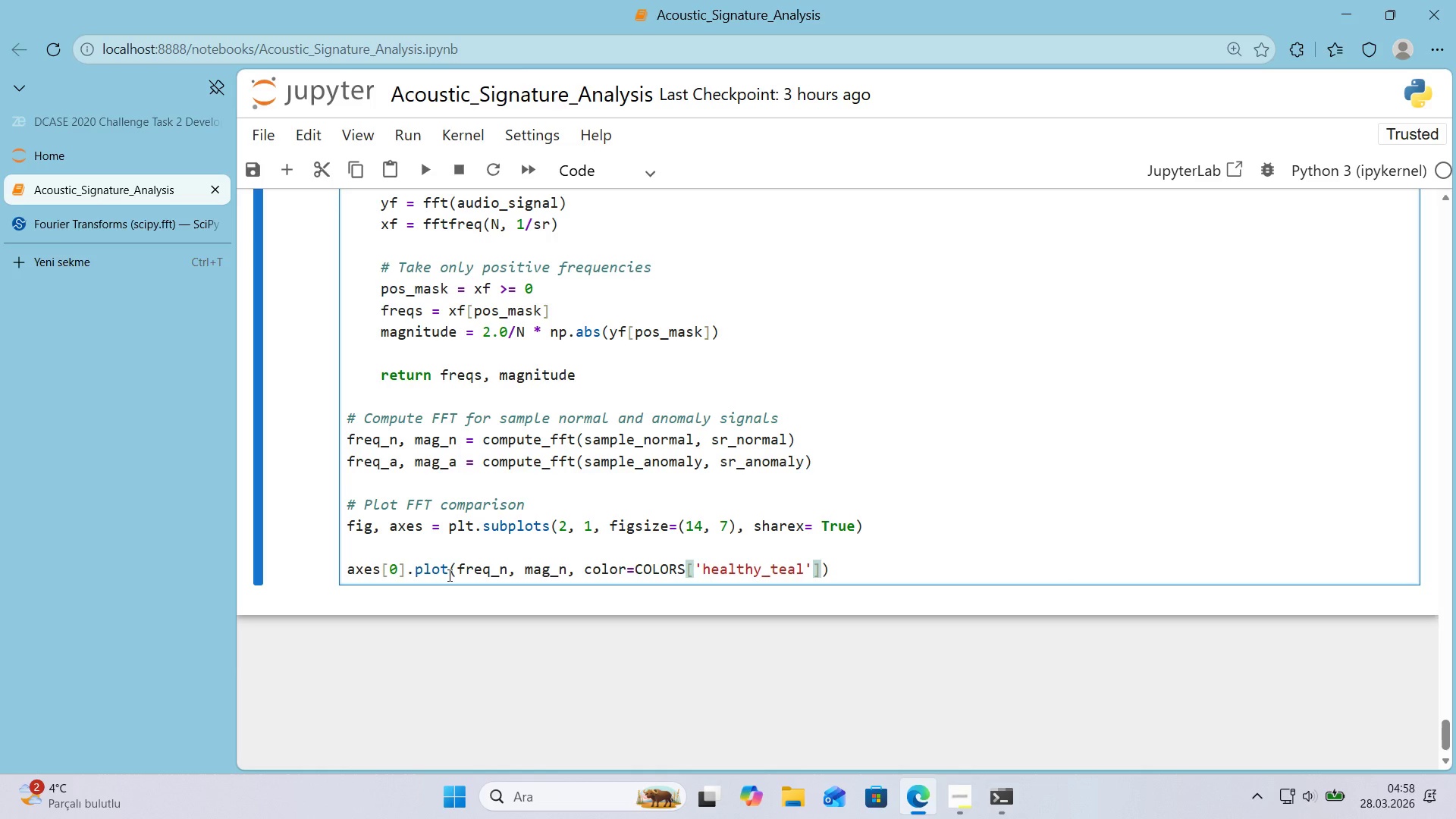 
key(Comma)
 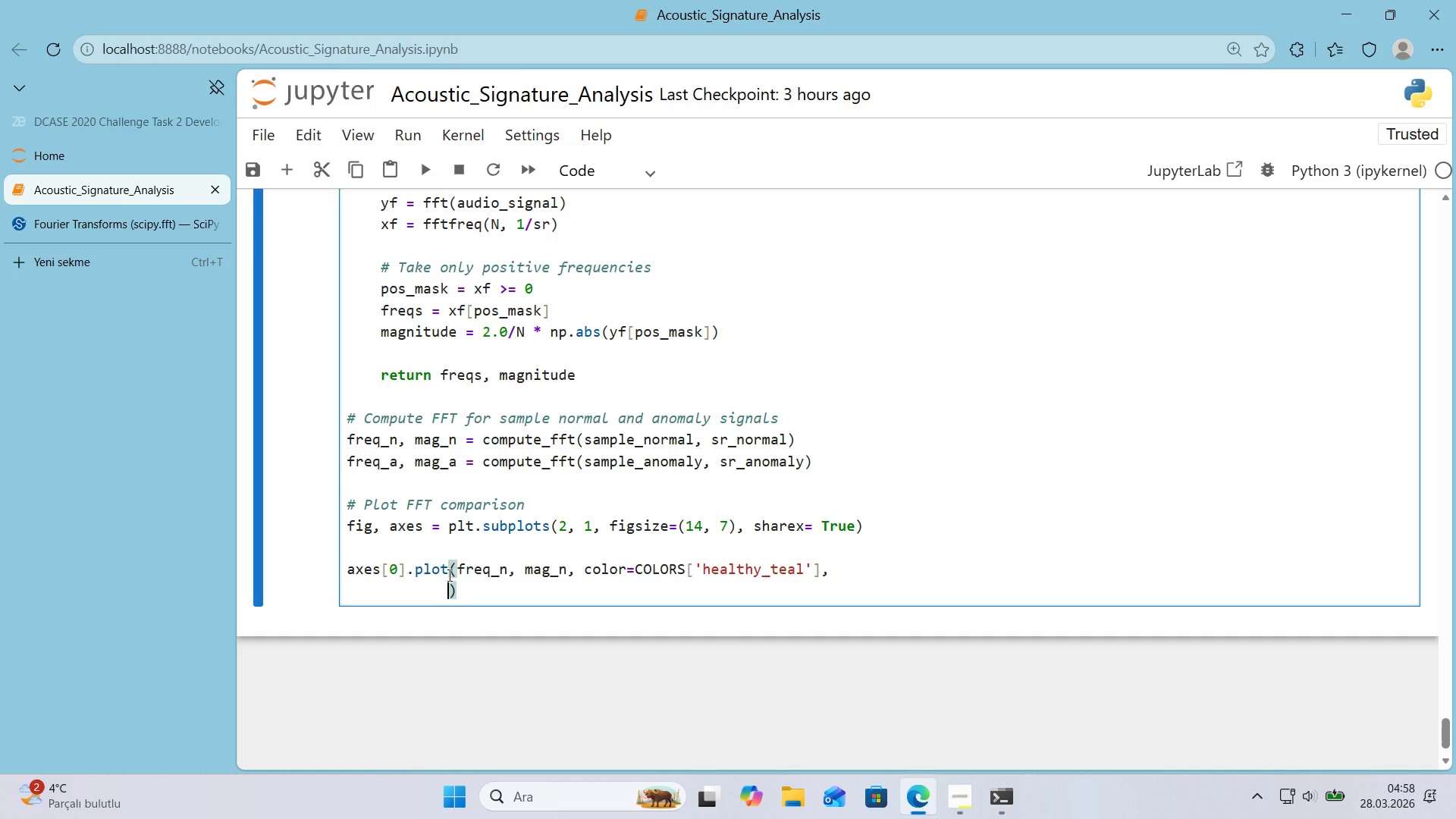 
key(Enter)
 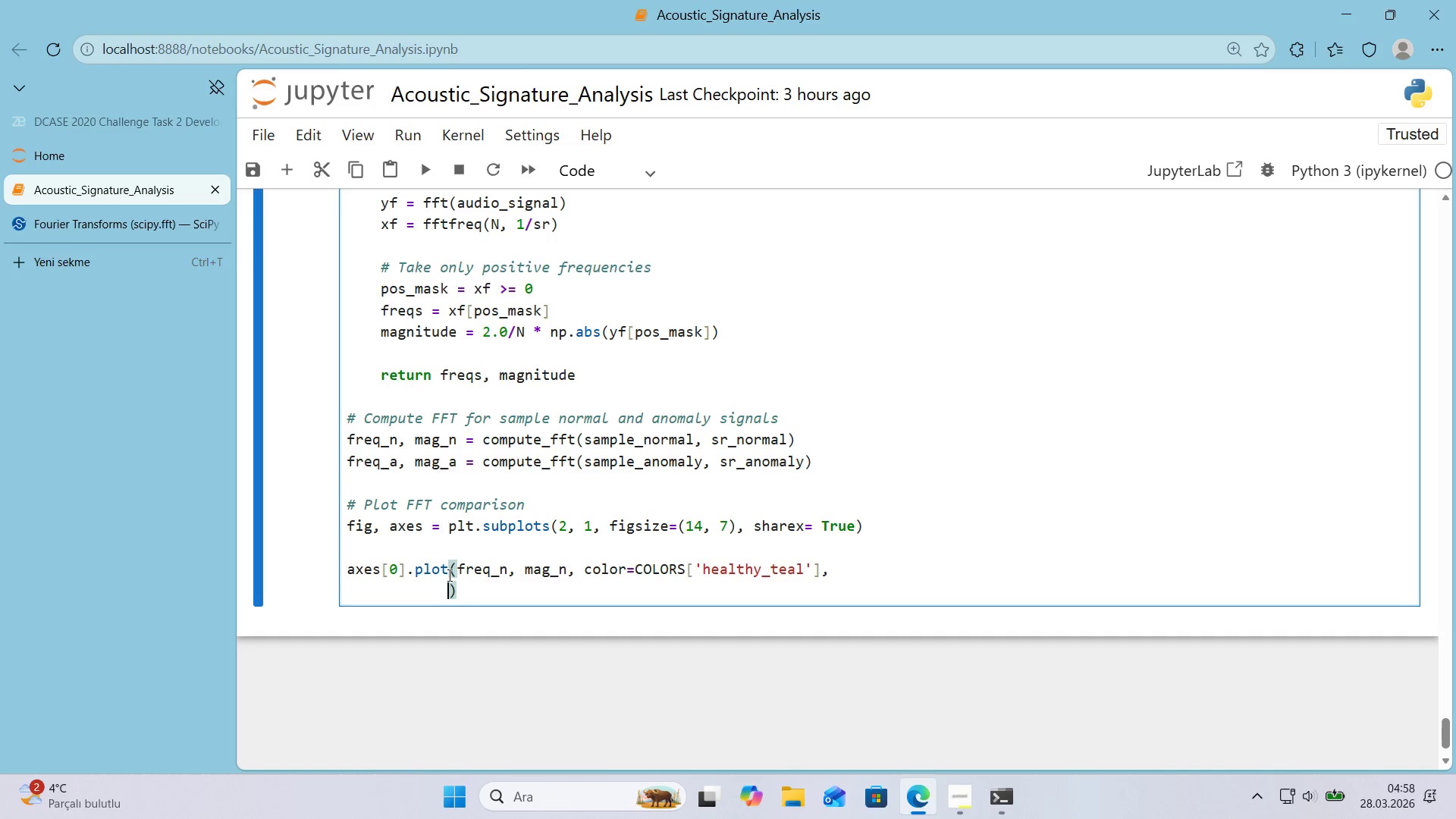 
type(l'new'dth)0.5, alpha)0.8)
 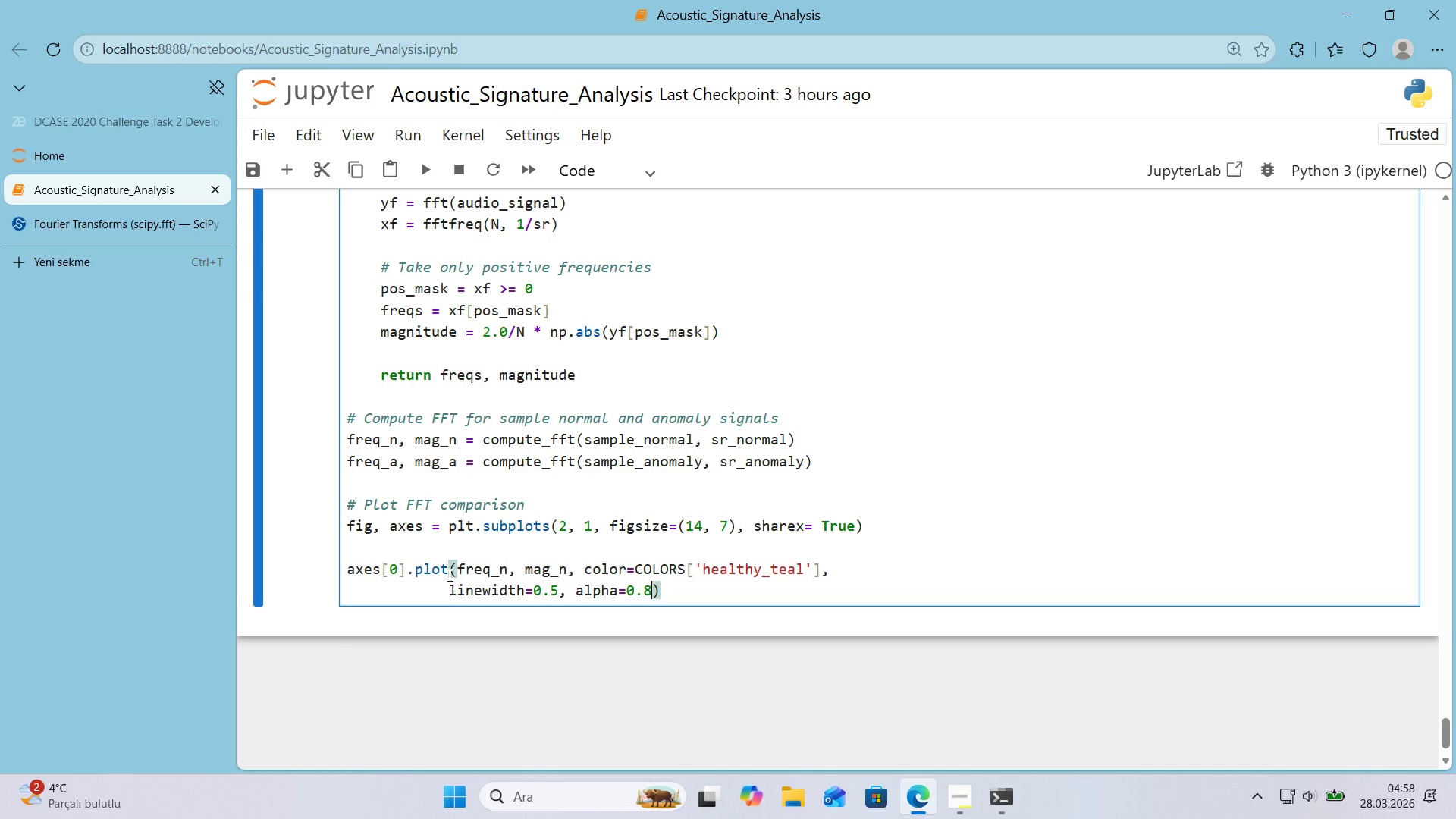 
key(ArrowRight)
 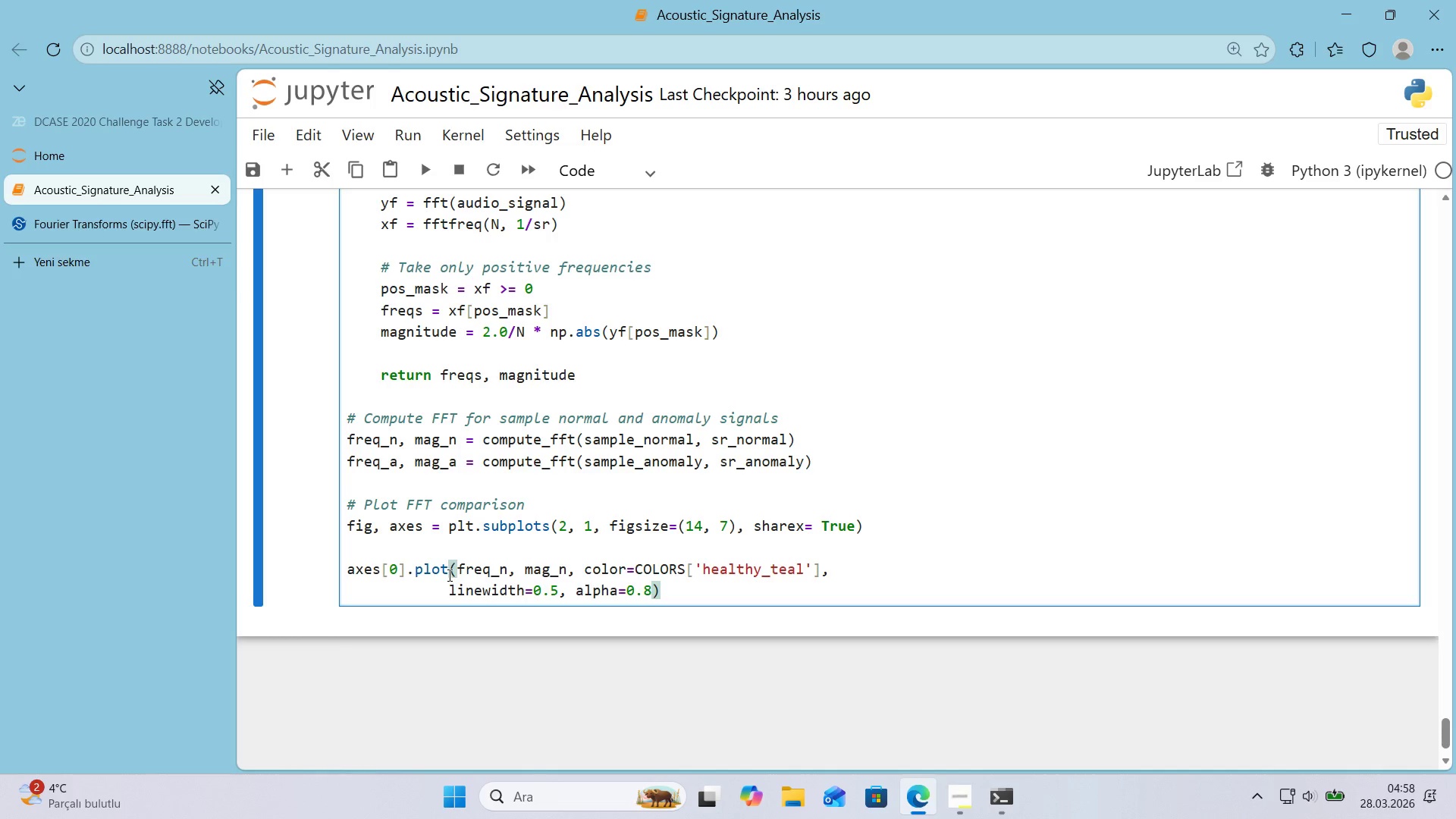 
key(Enter)
 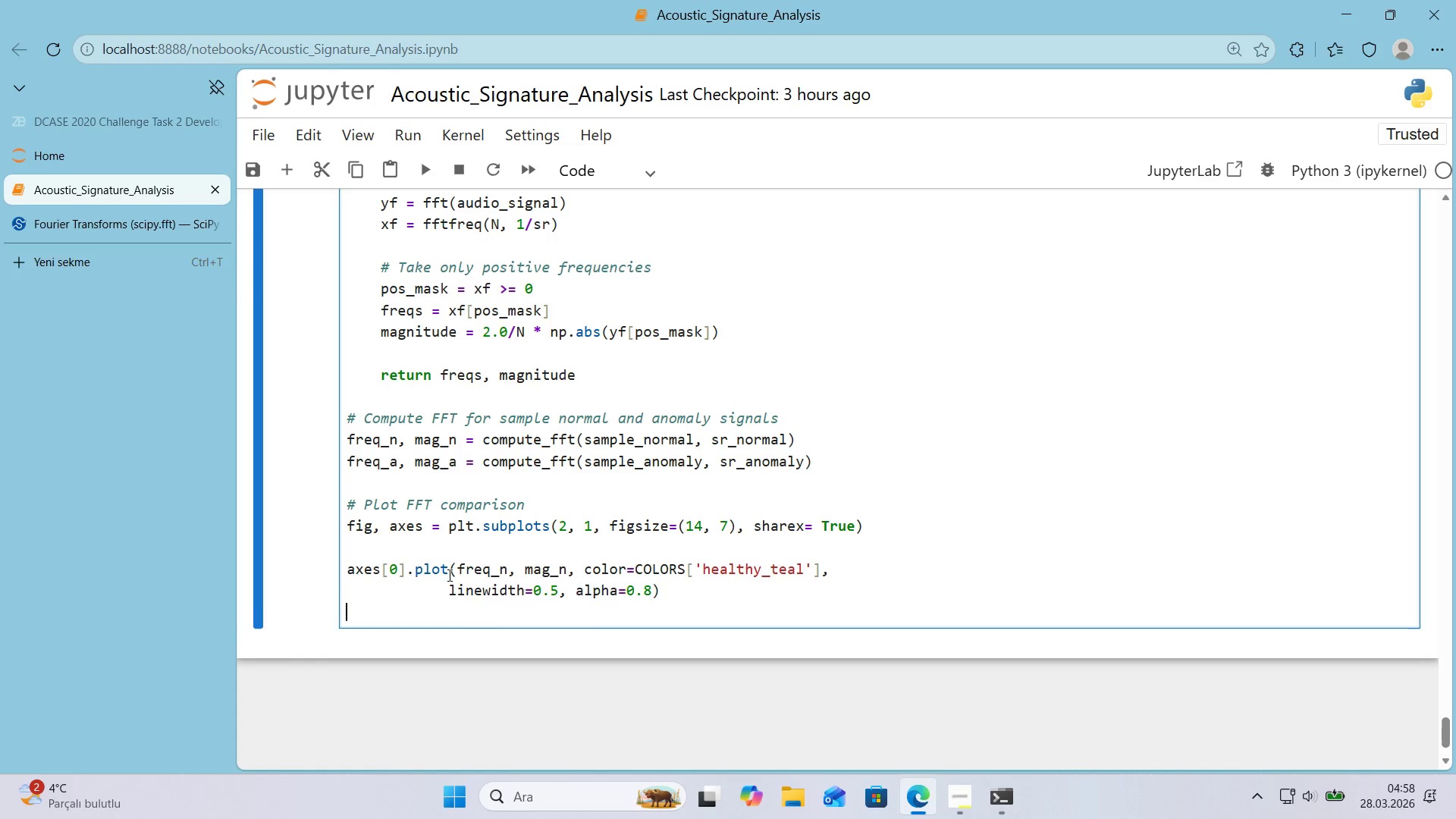 
key(Backspace)
 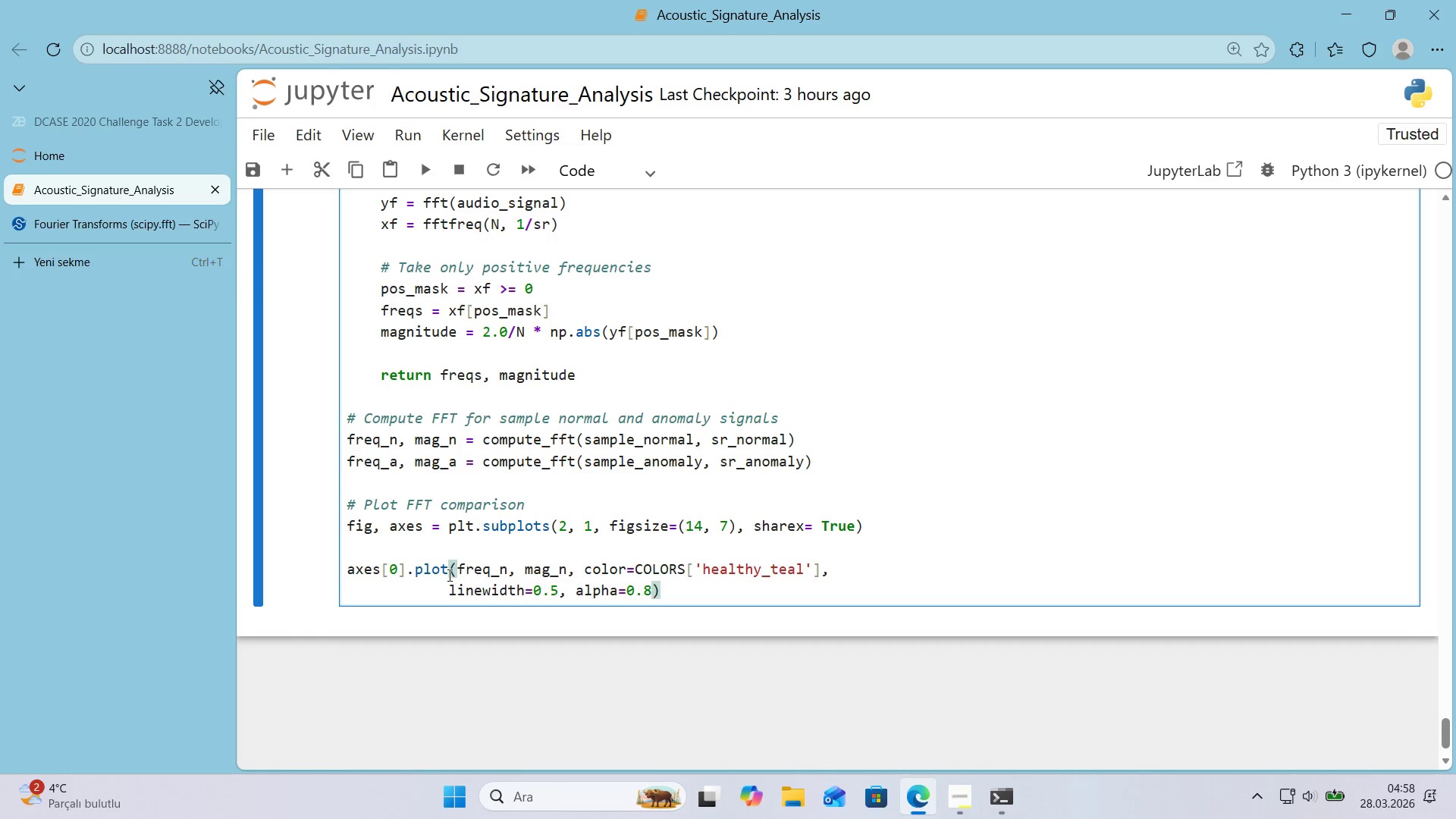 
key(Enter)
 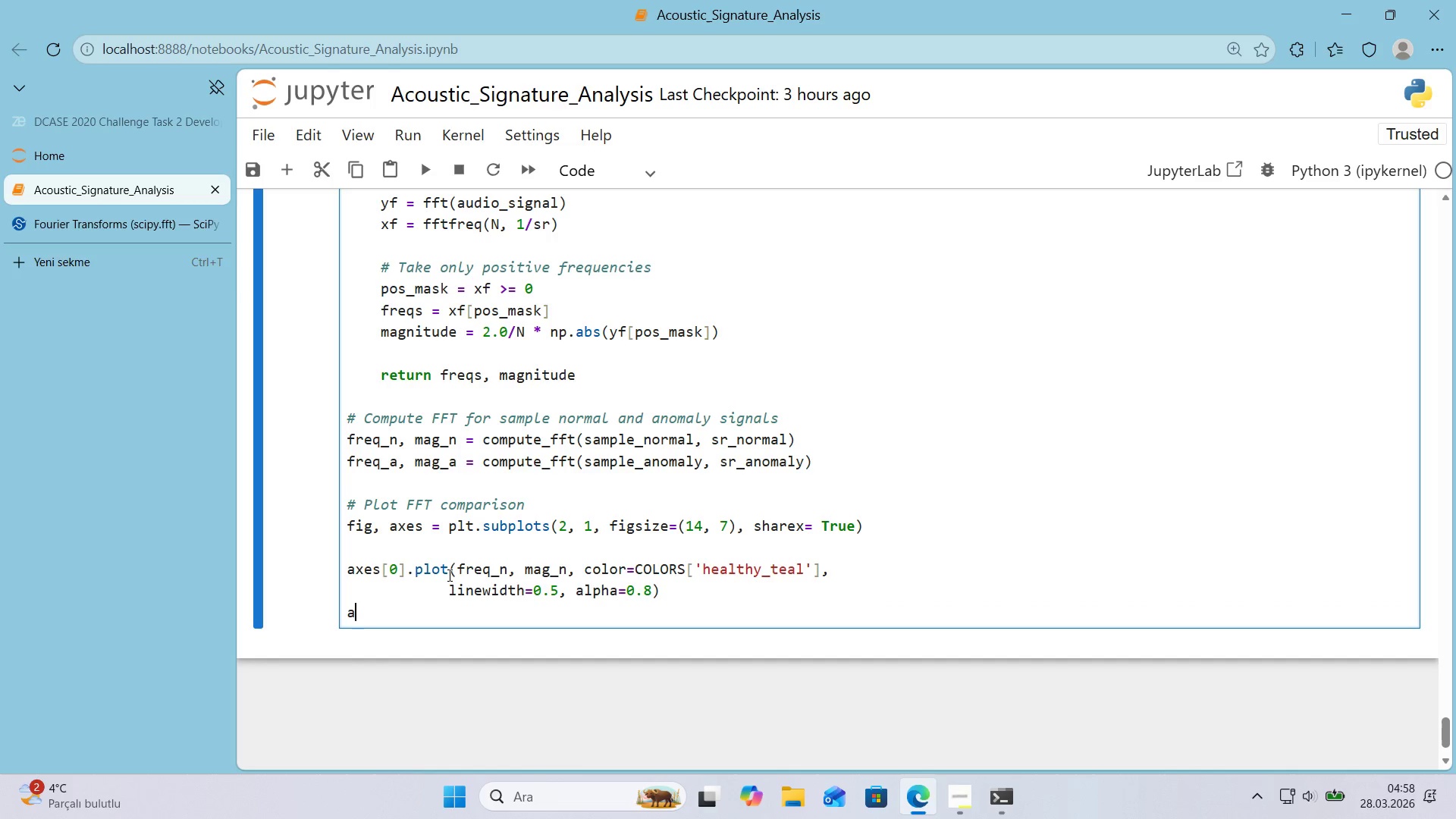 
type(axes)
 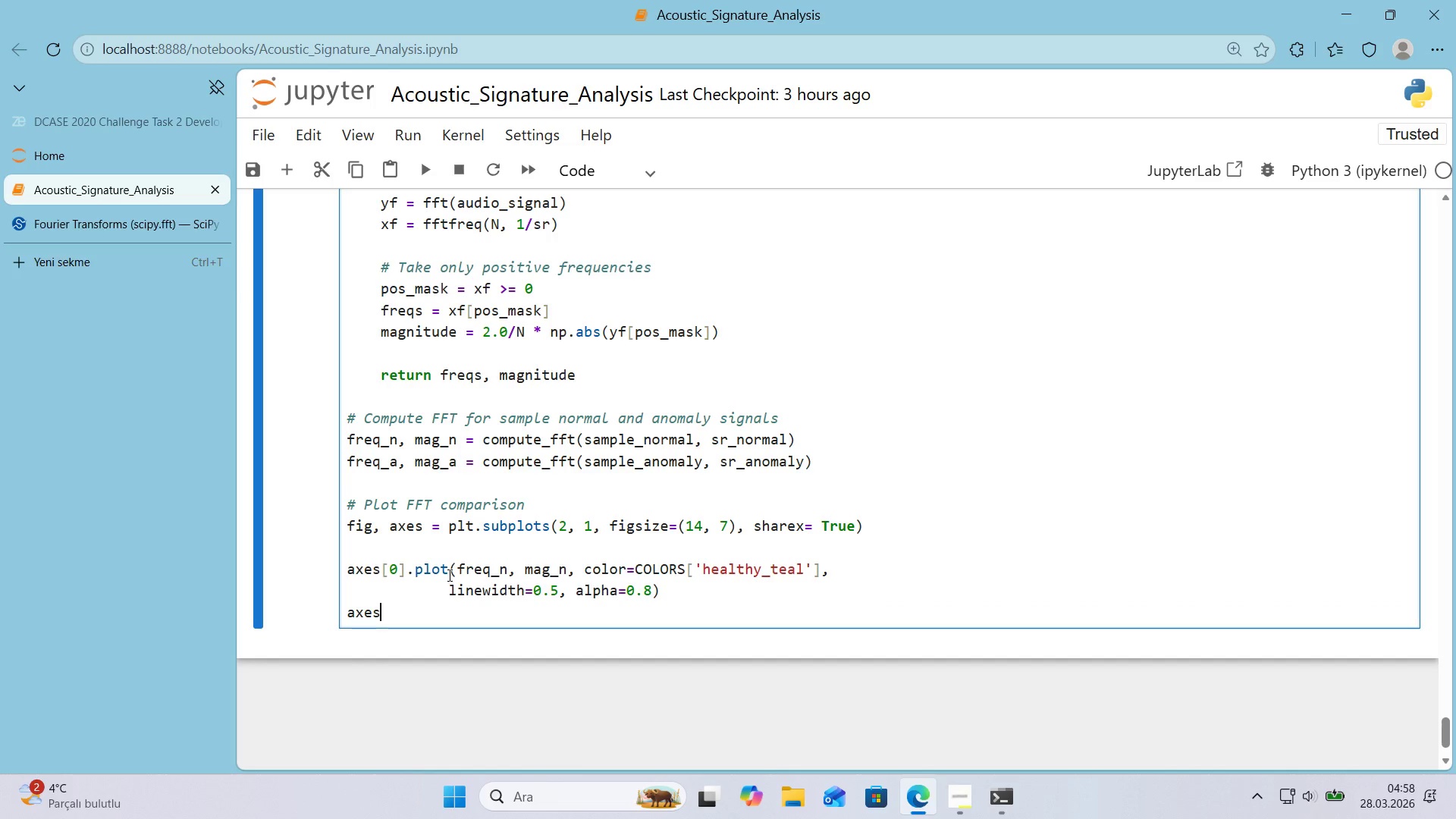 
key(Alt+Control+8)
 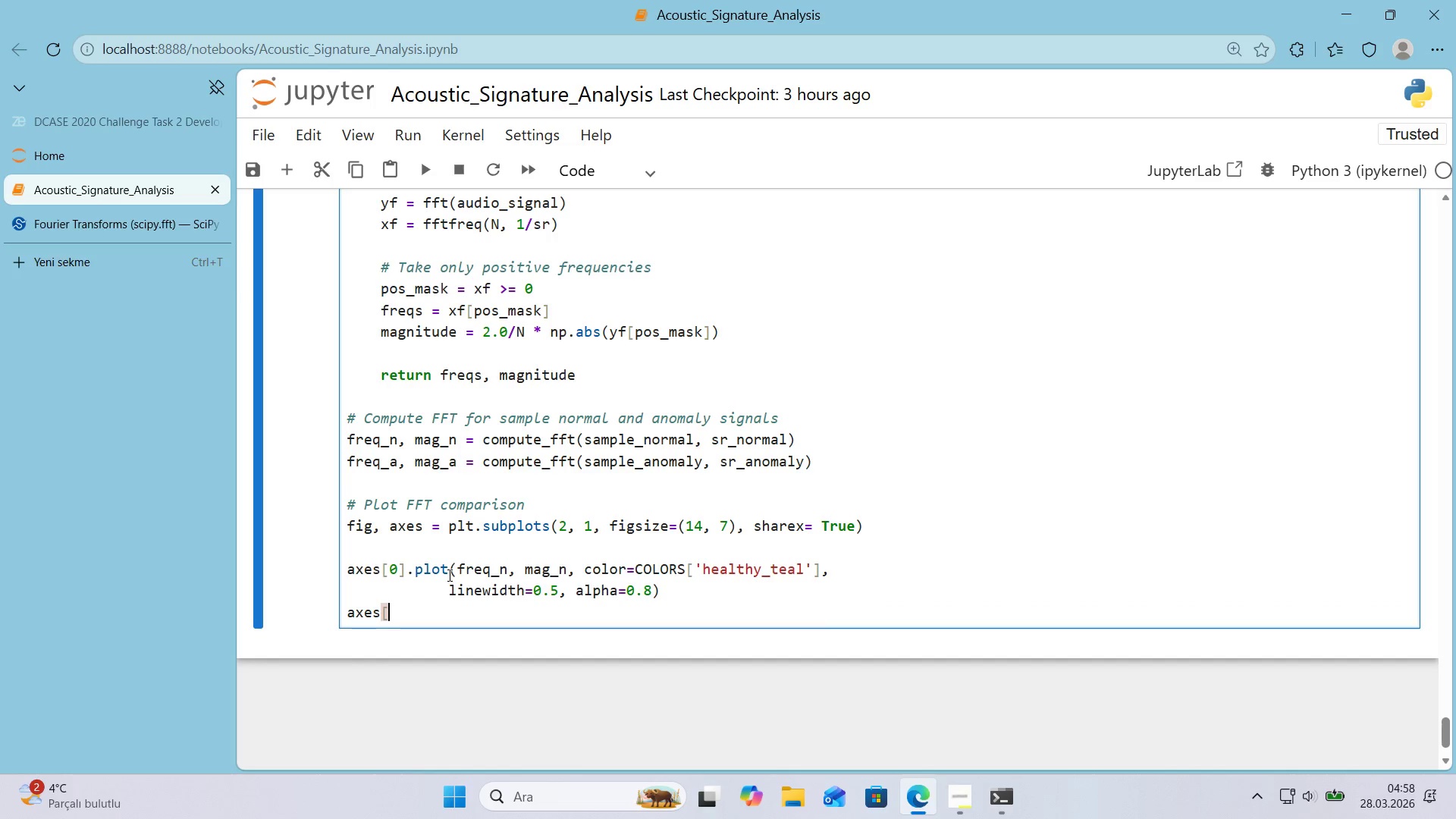 
key(Alt+Control+9)
 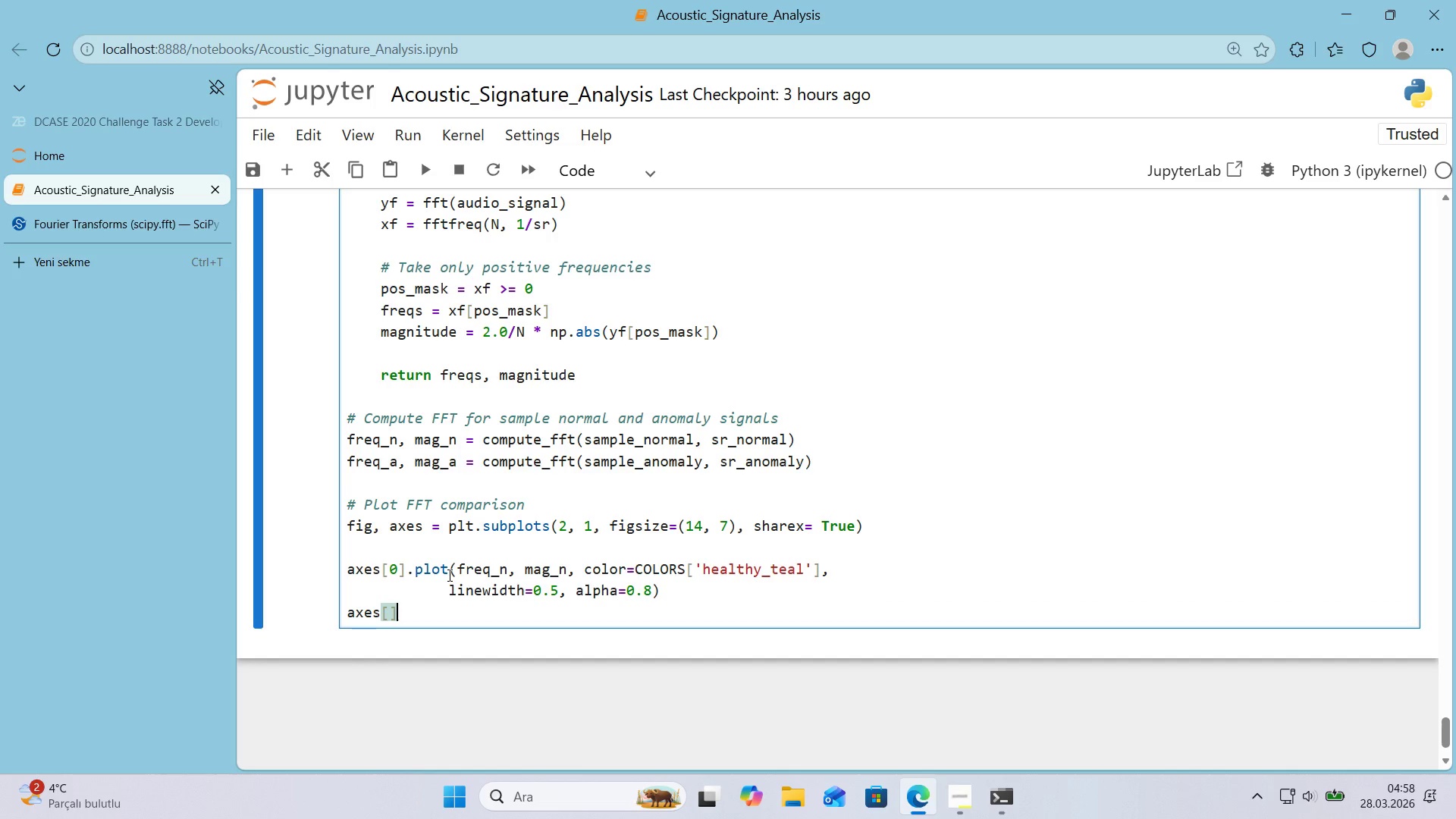 
key(ArrowLeft)
 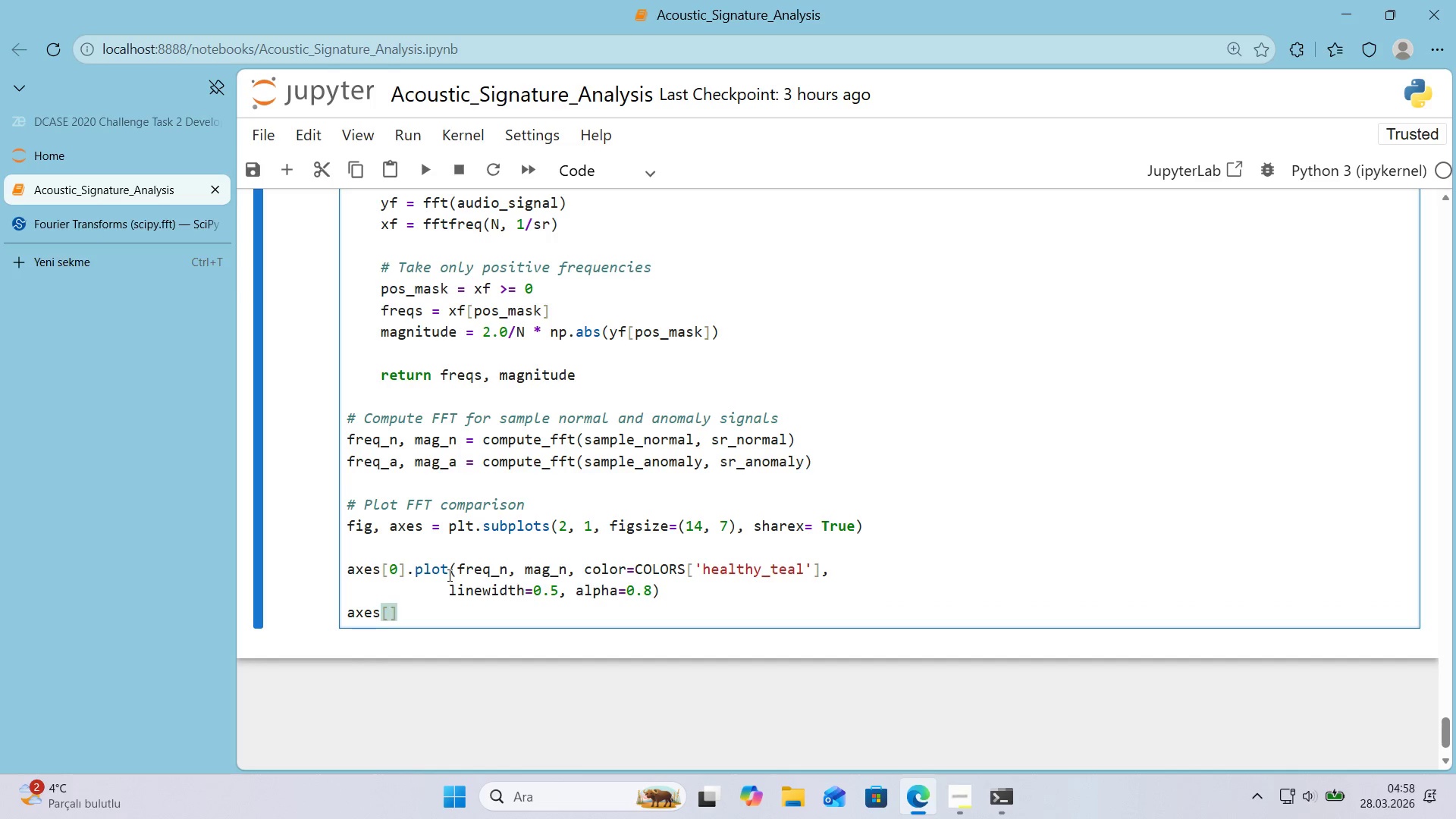 
key(Numpad0)
 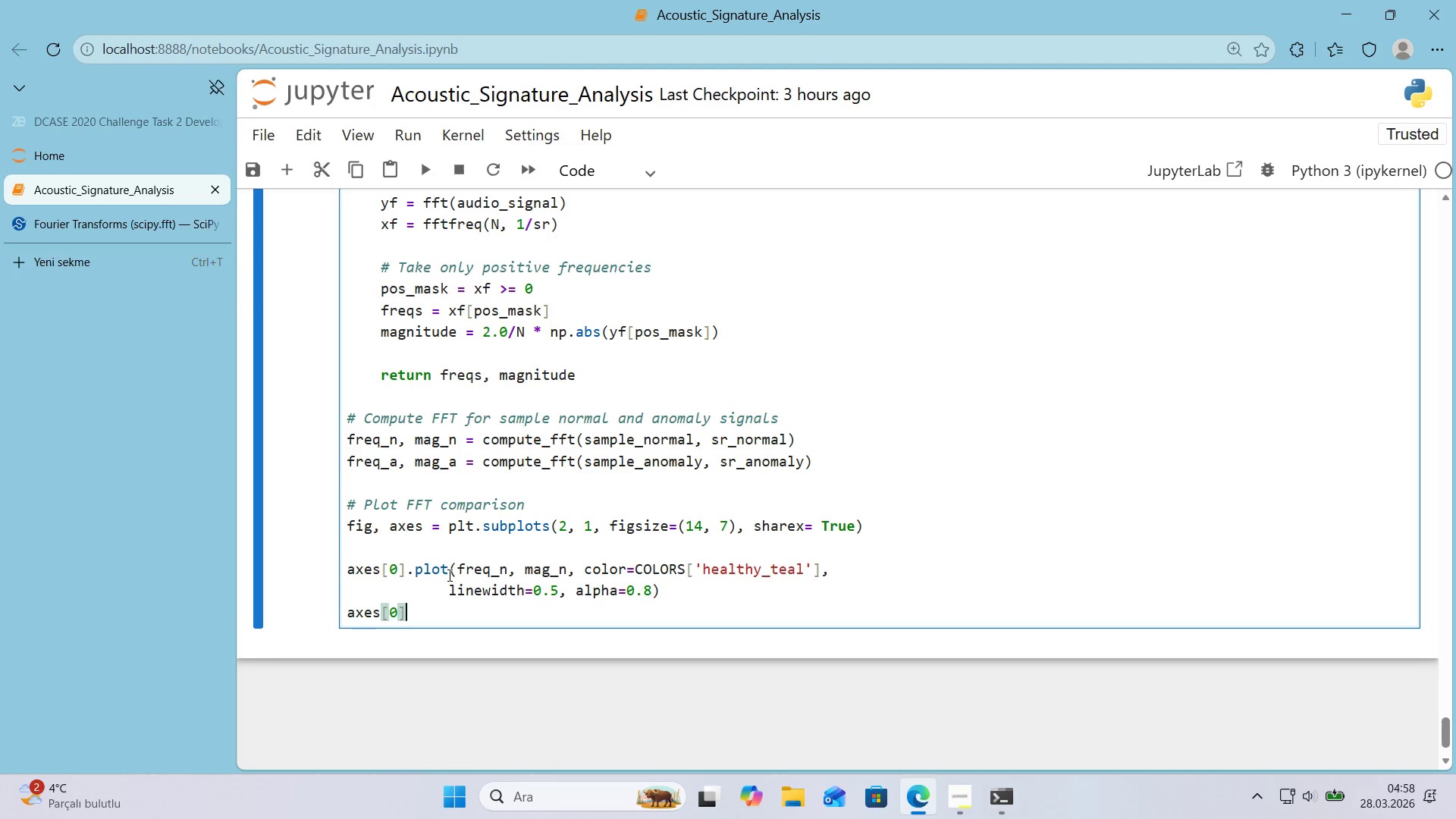 
key(ArrowRight)
 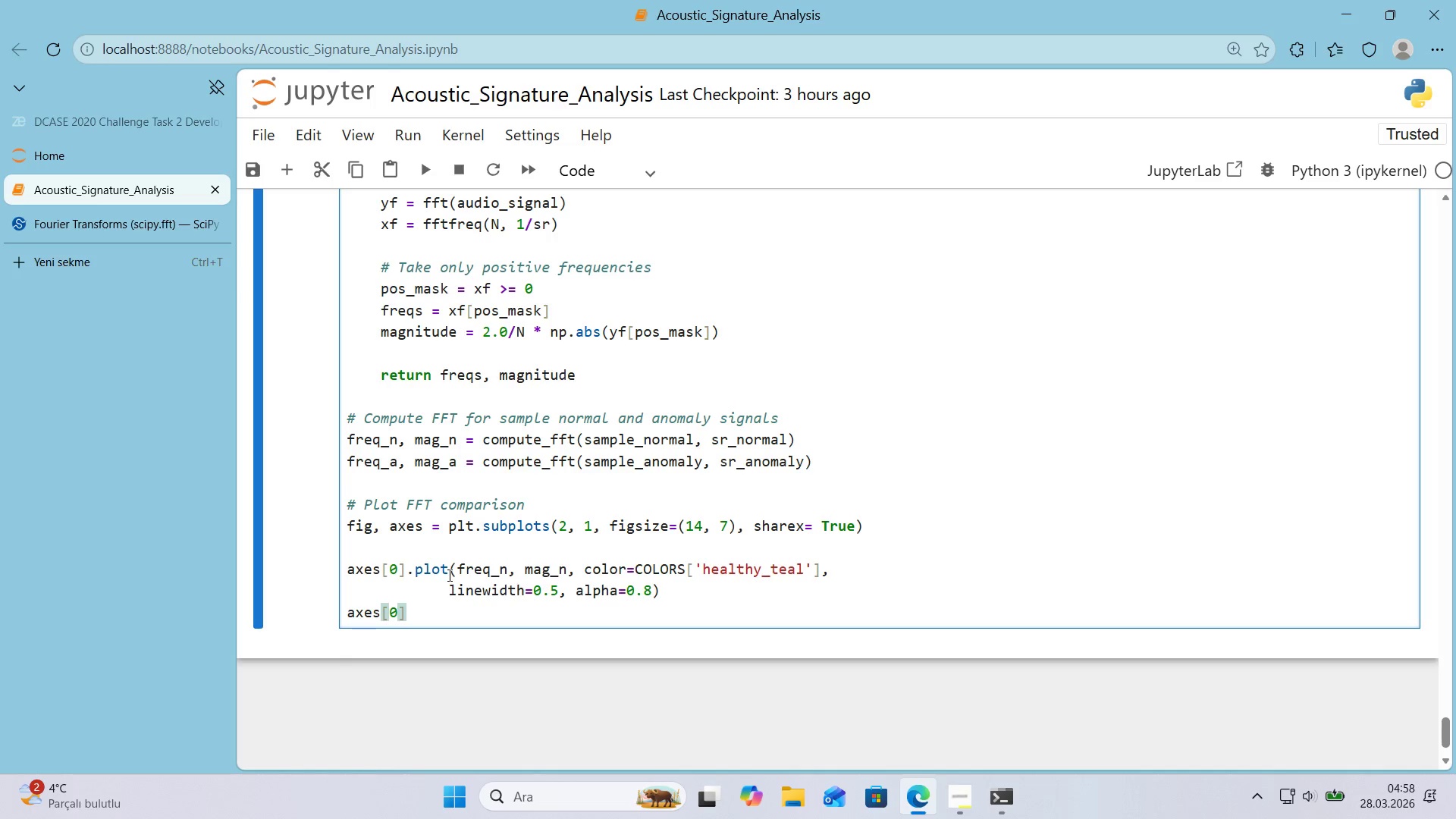 
type(.set_ylabel*()
 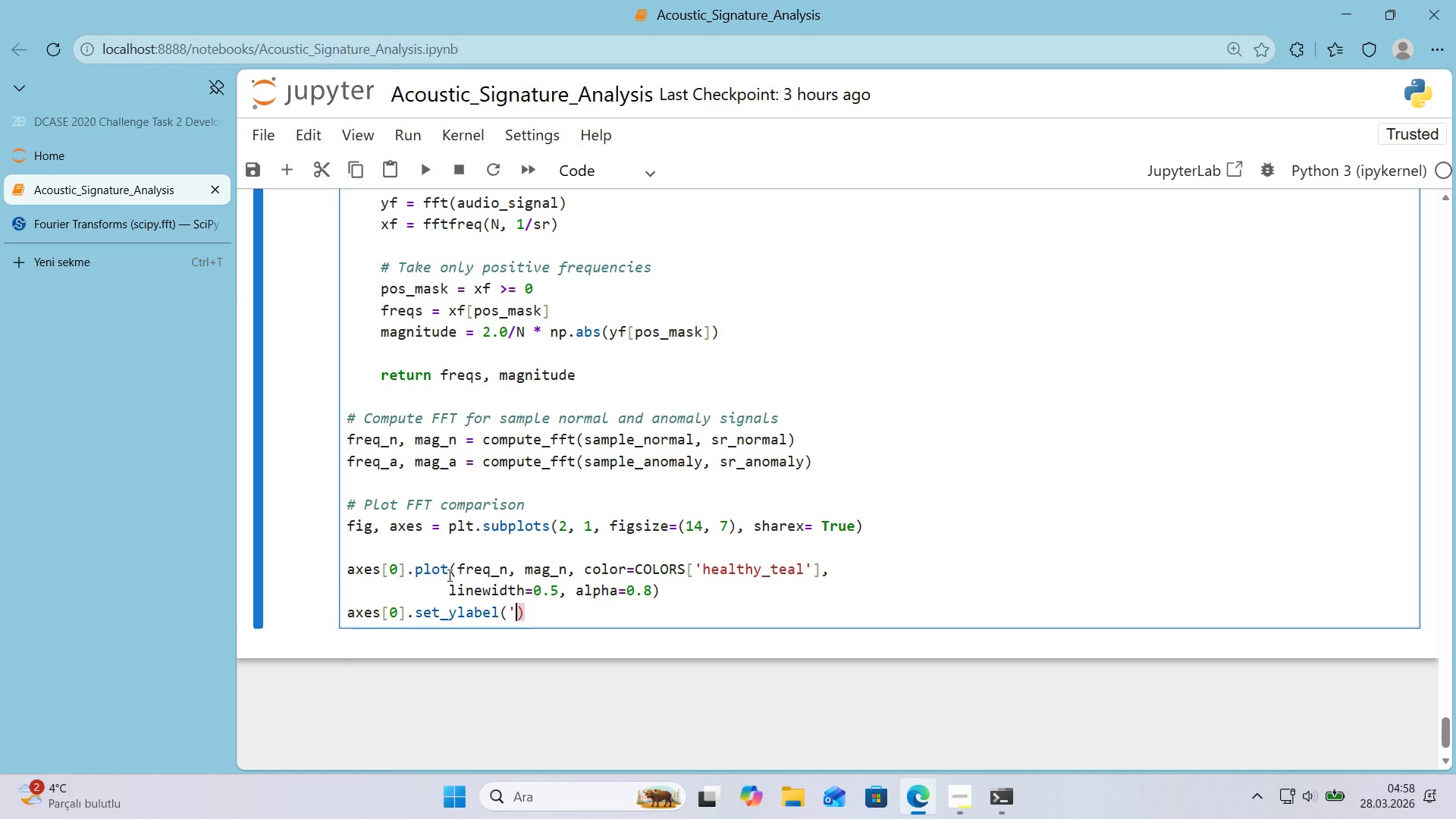 
 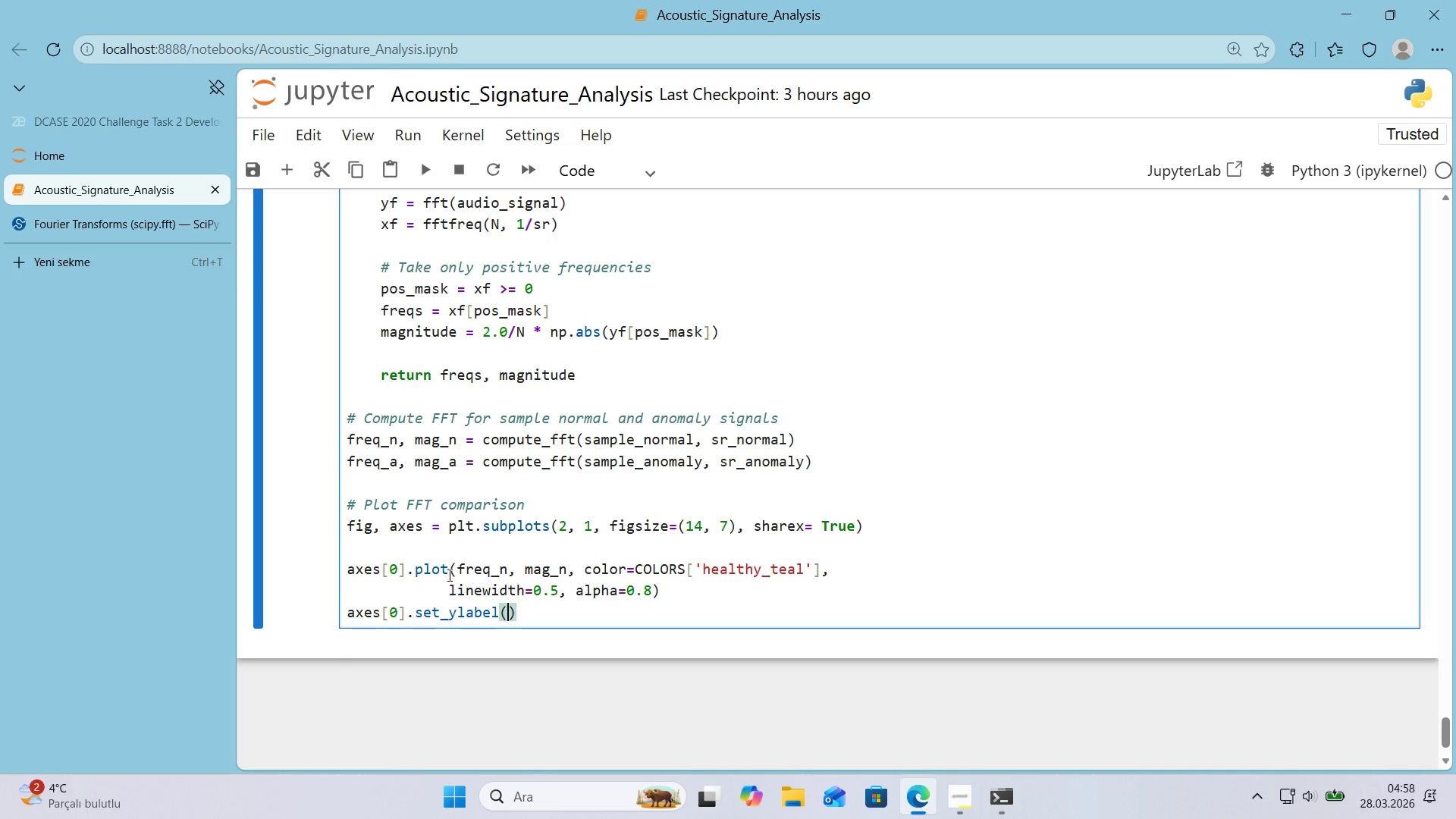 
key(ArrowLeft)
 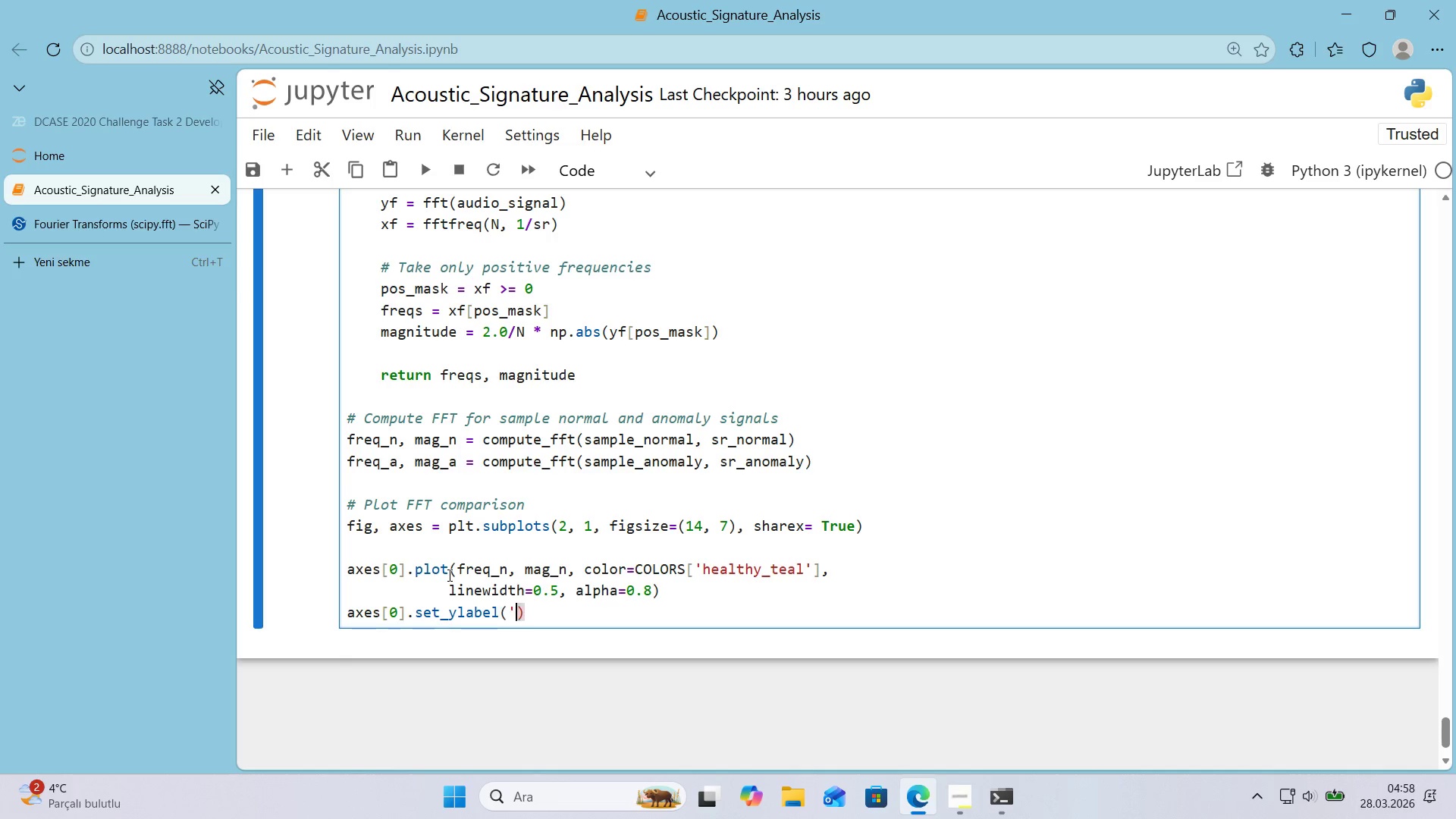 
type(@@)
 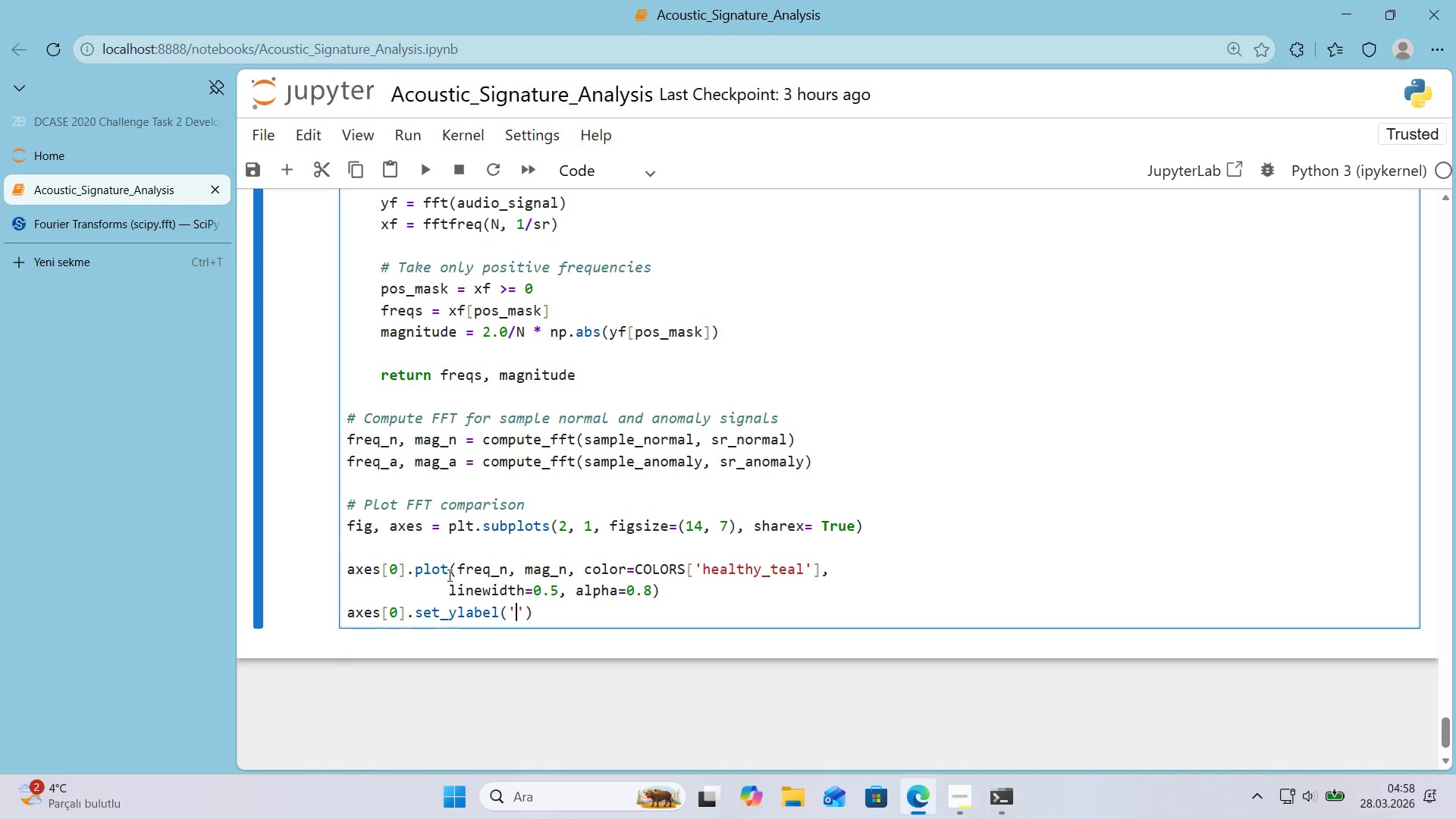 
key(ArrowLeft)
 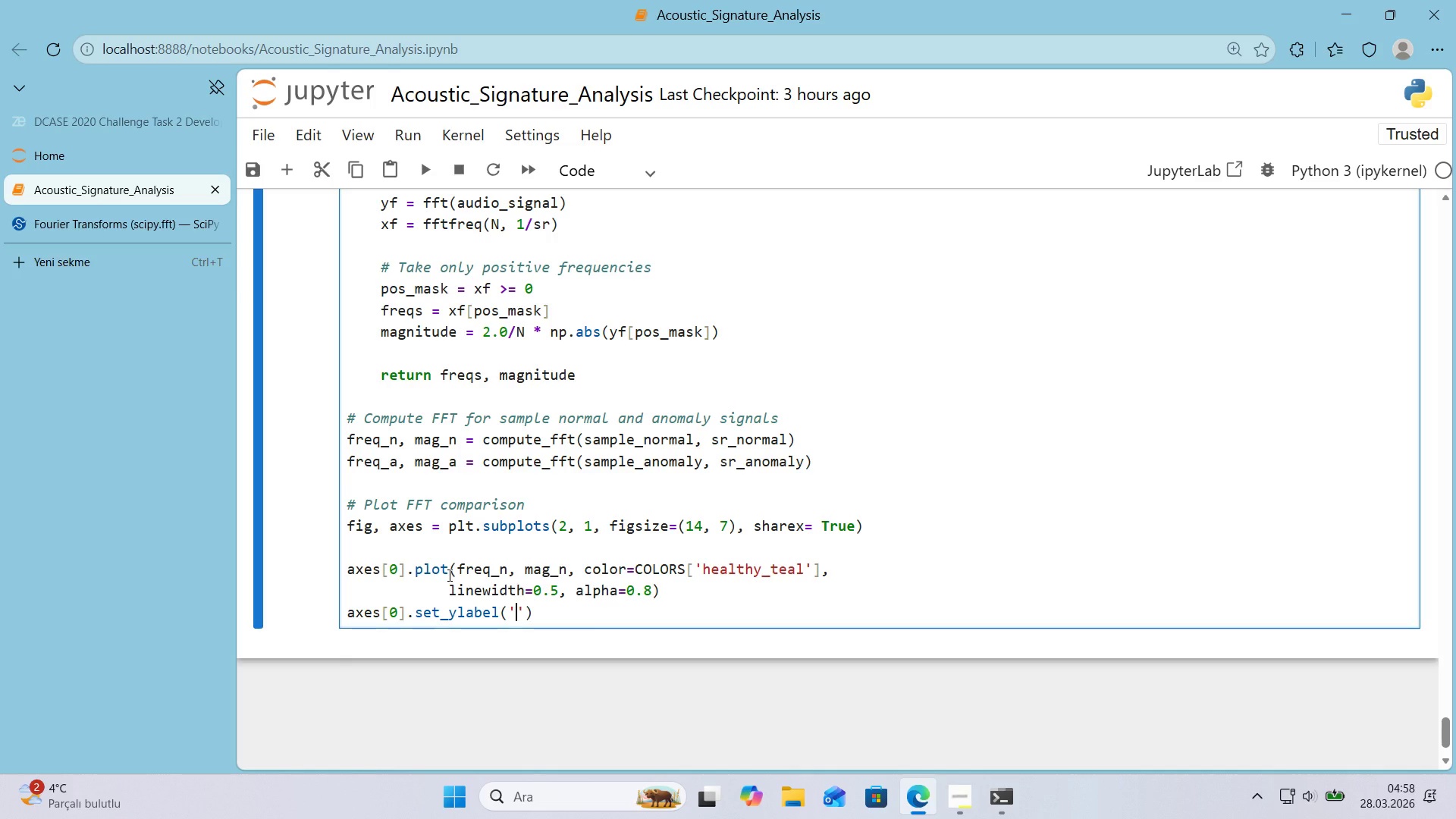 
type(Magn'tude)
 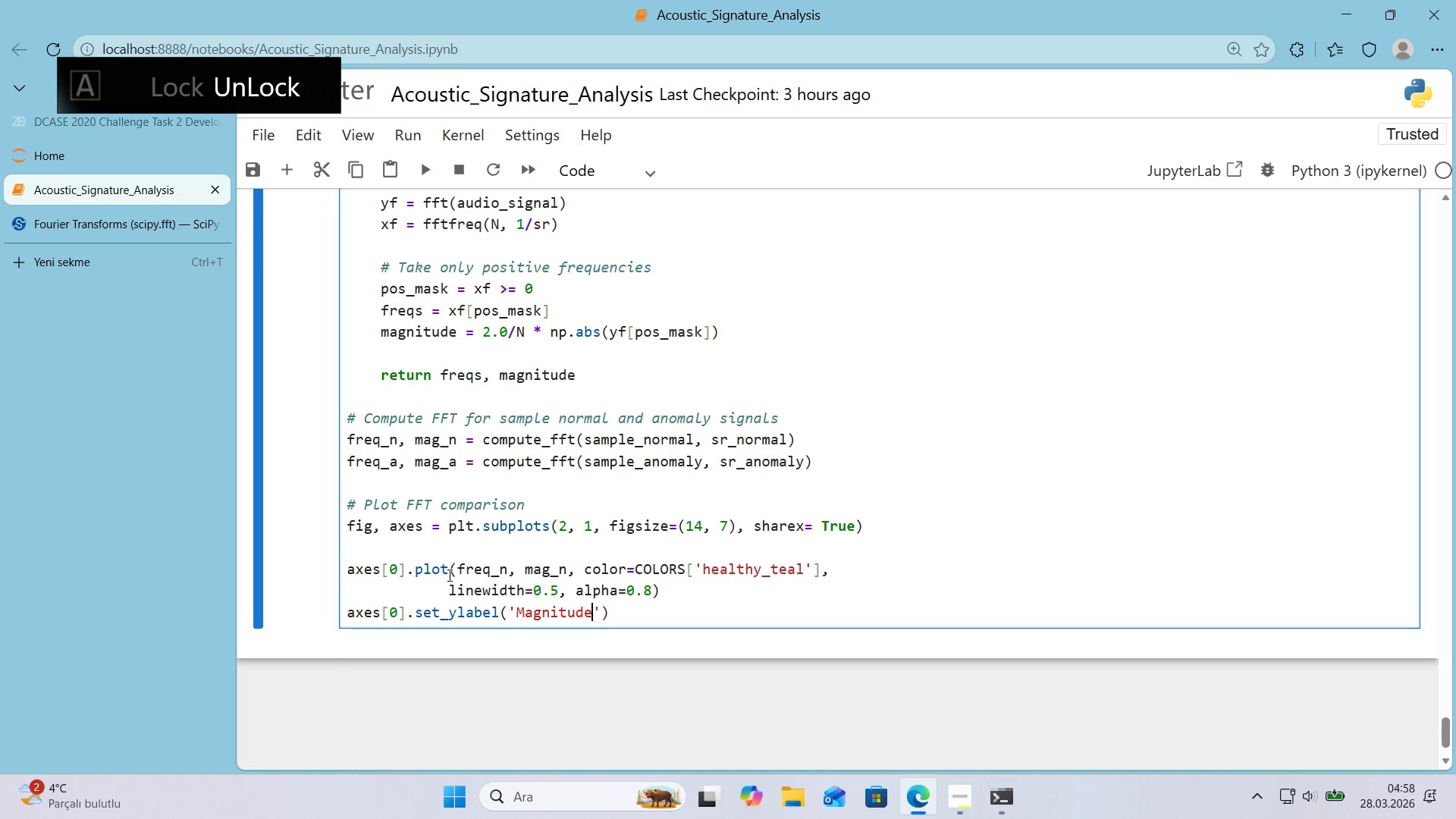 
key(ArrowRight)
 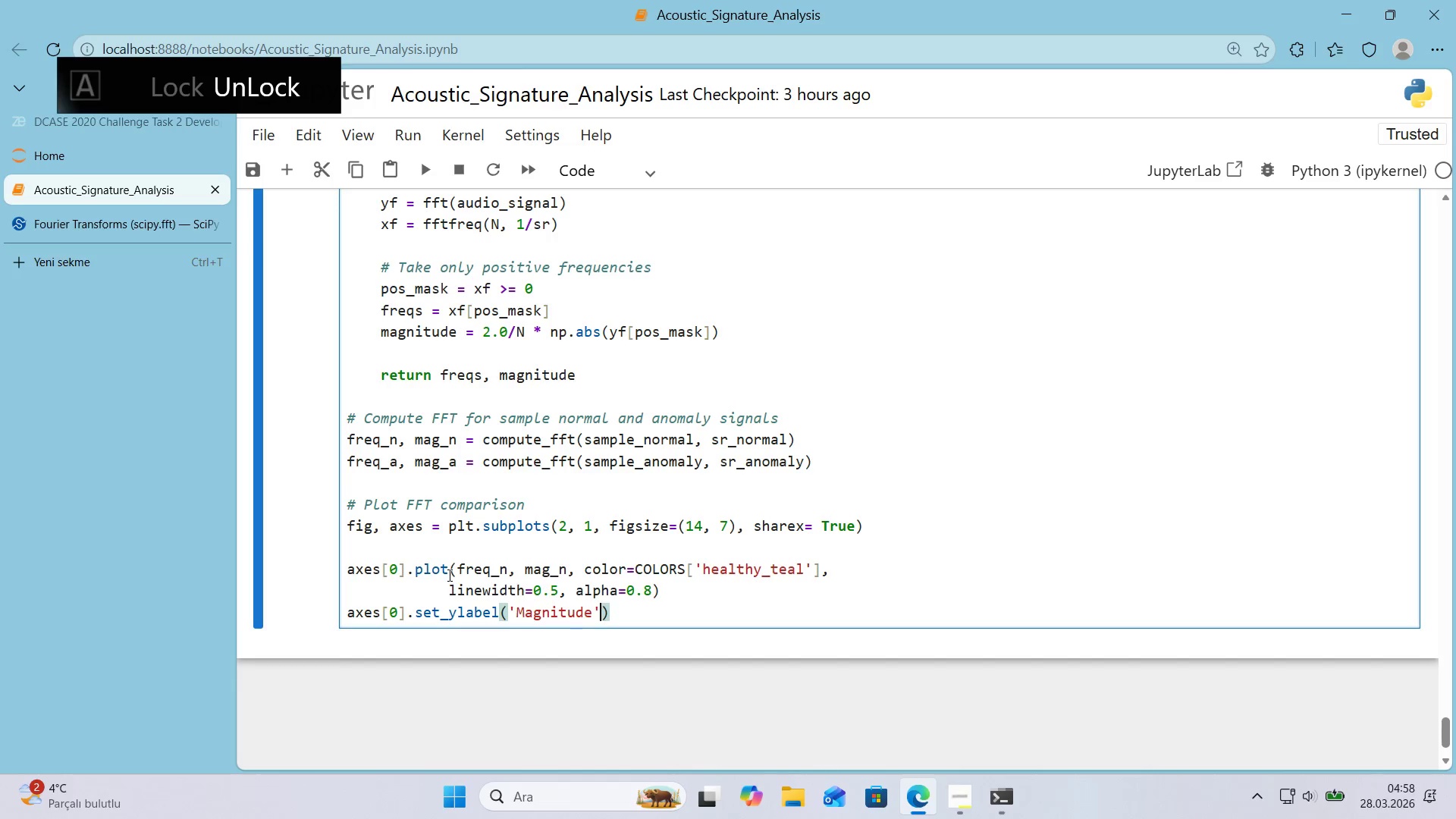 
type(, fontwe'ght@)
key(Backspace)
type()@@)
 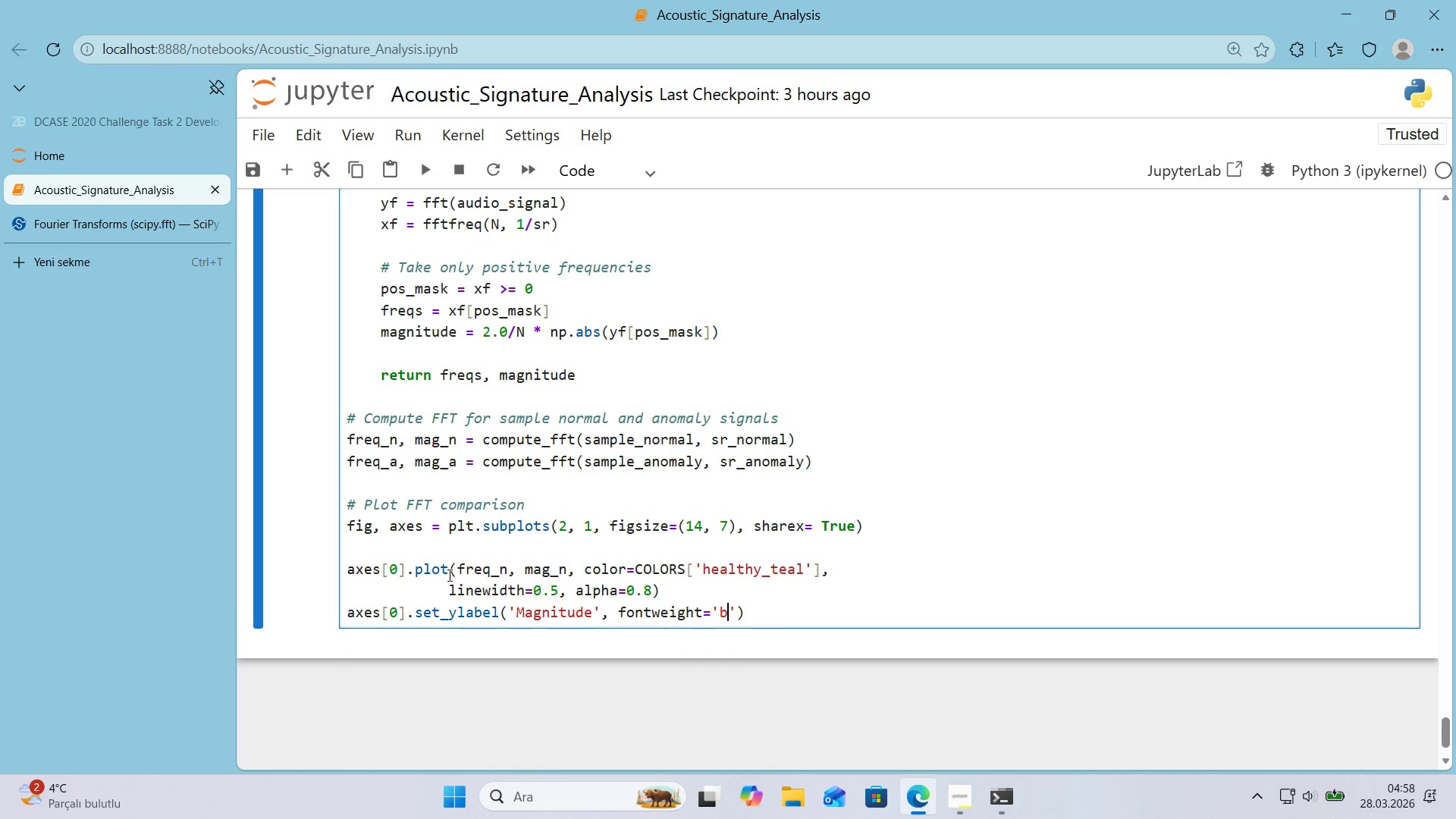 
 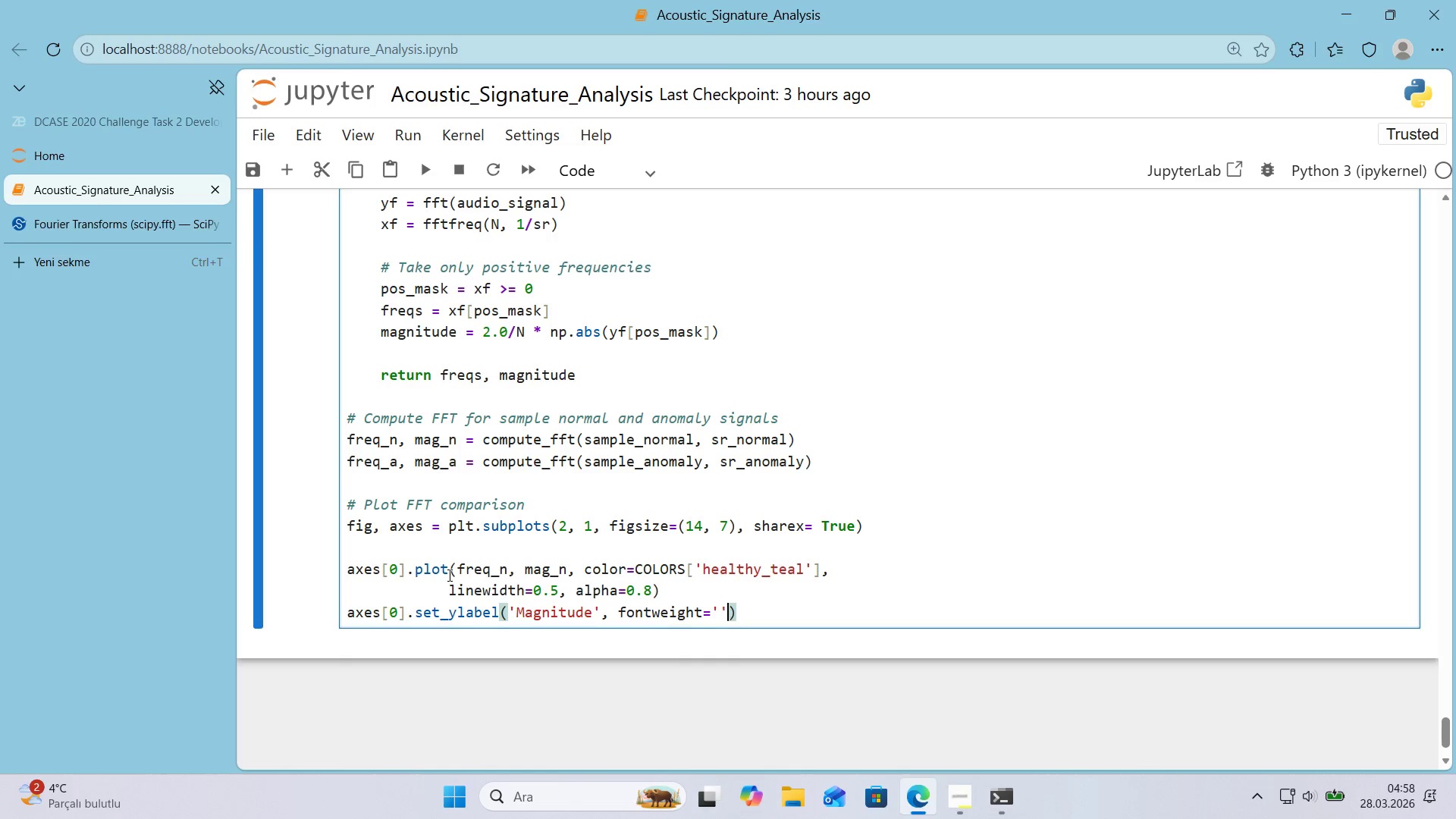 
key(ArrowLeft)
 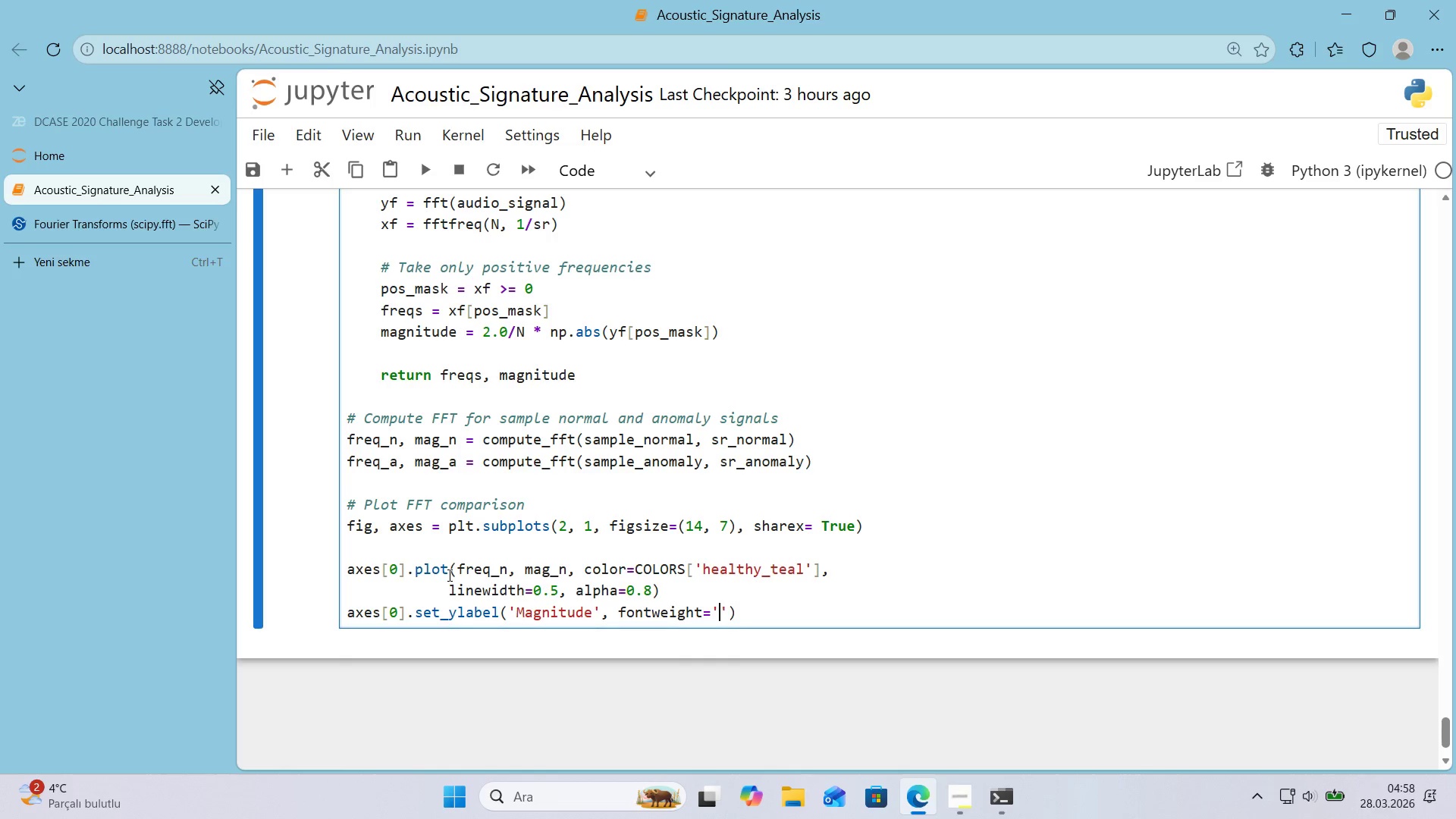 
type(bold)
 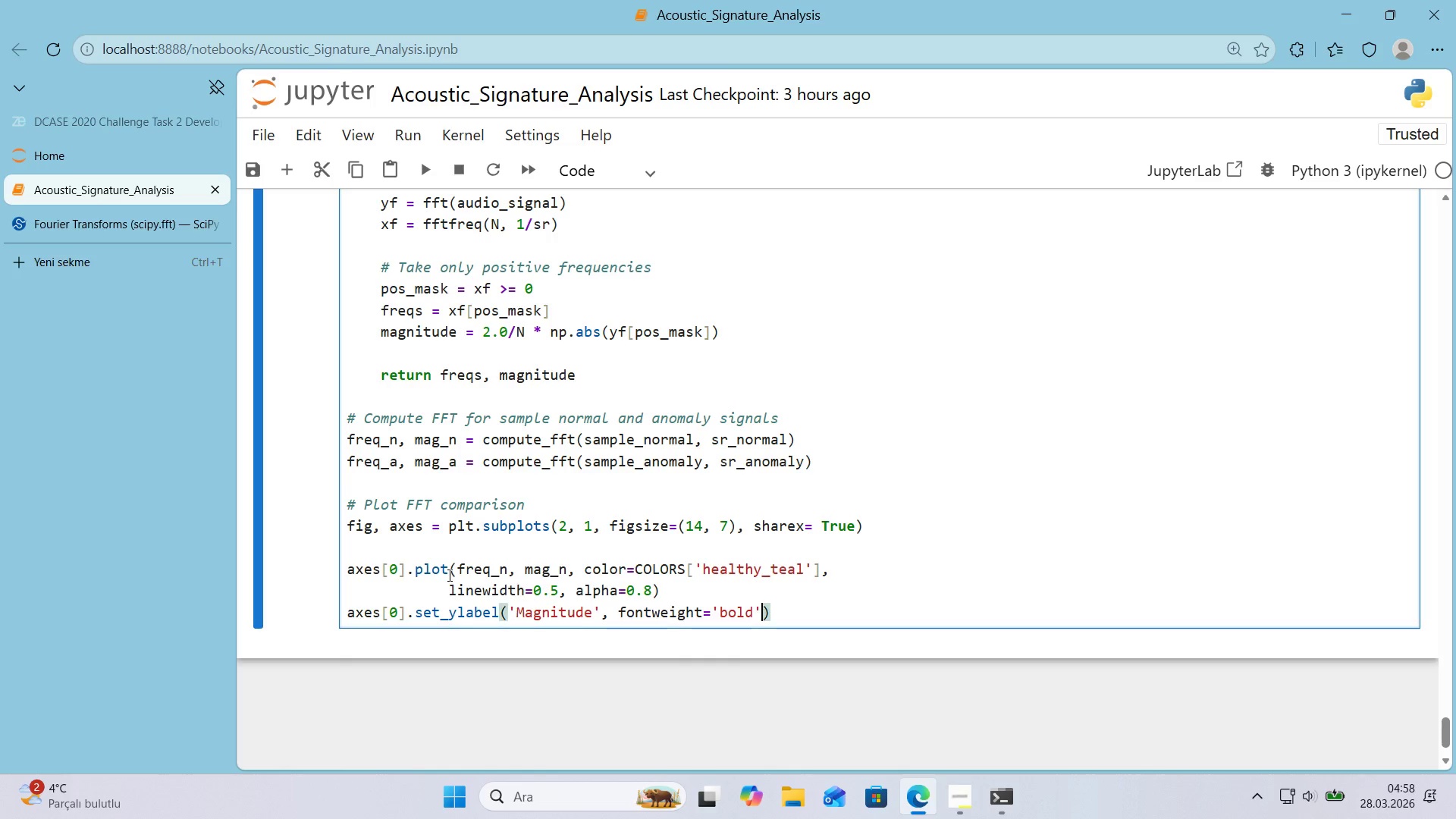 
key(ArrowRight)
 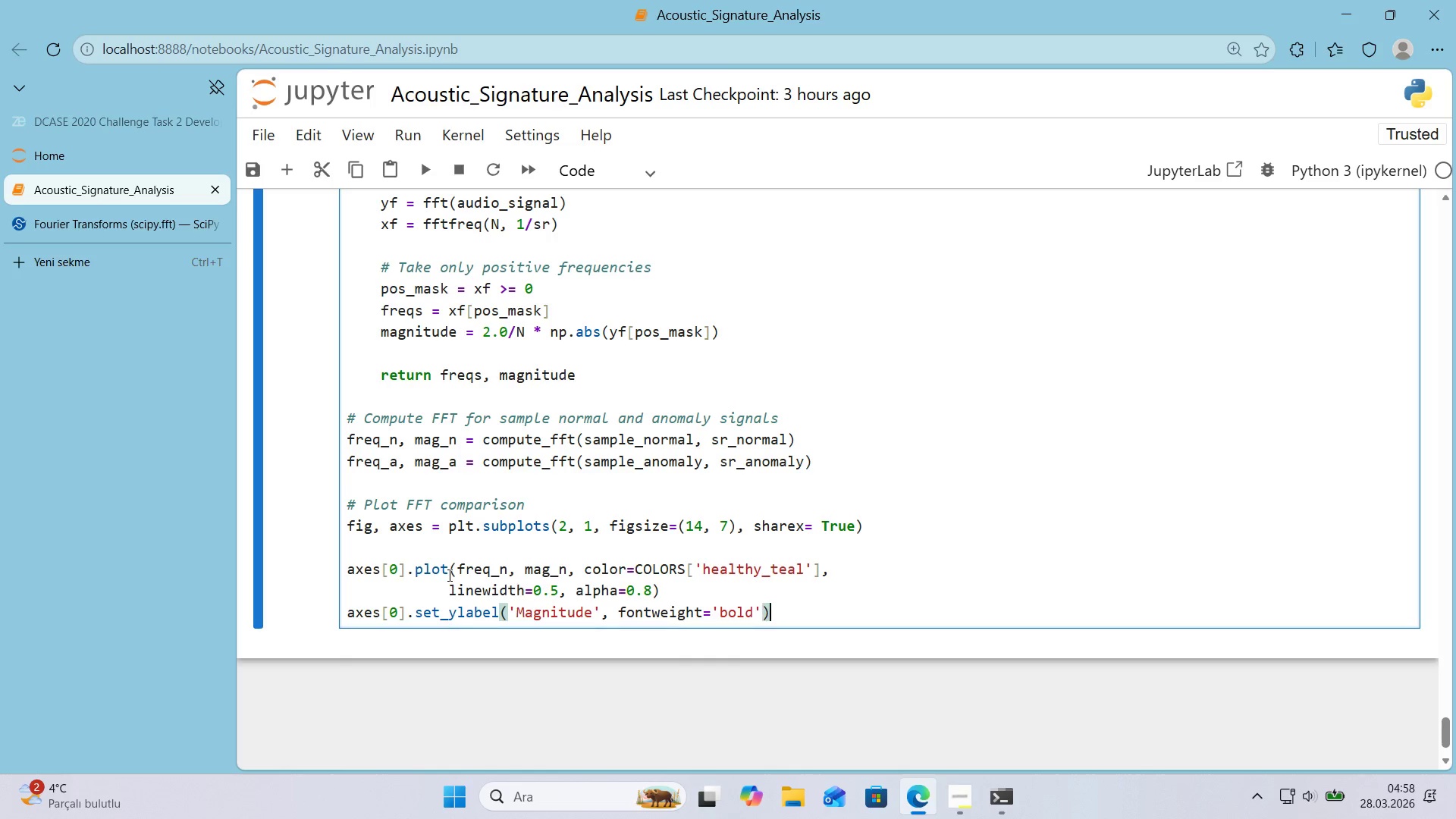 
key(ArrowRight)
 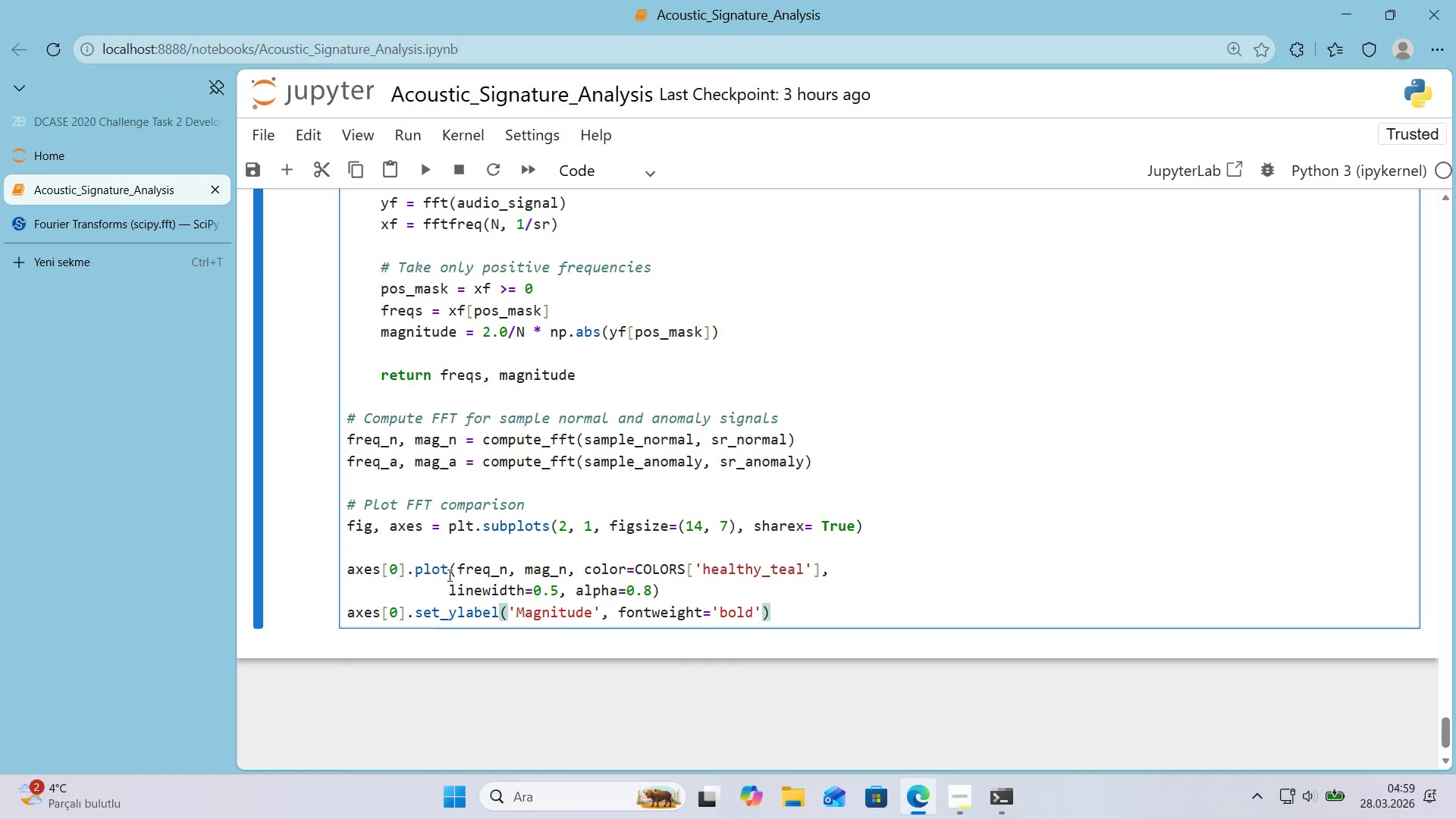 
key(Enter)
 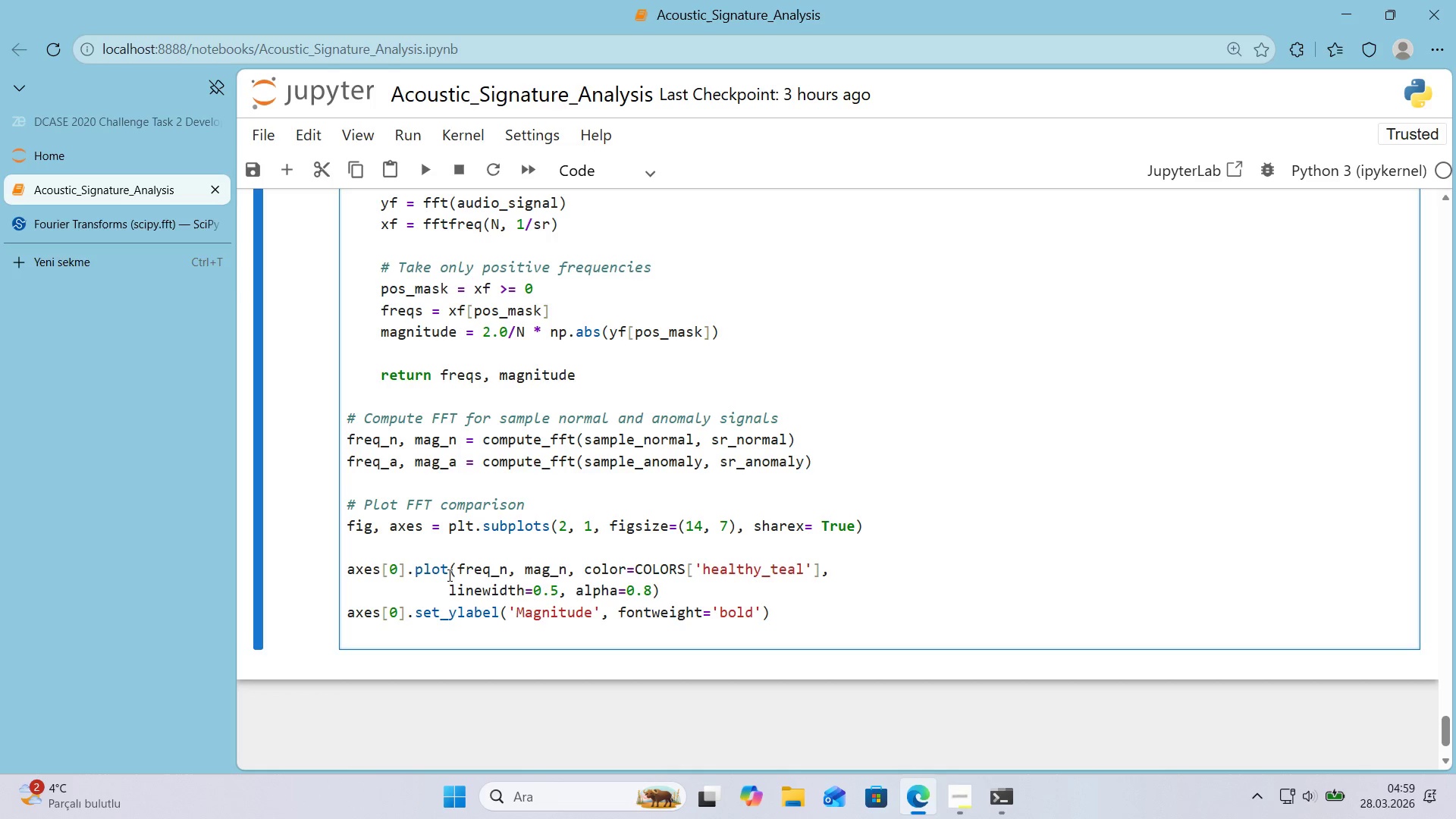 
type(axes)
 